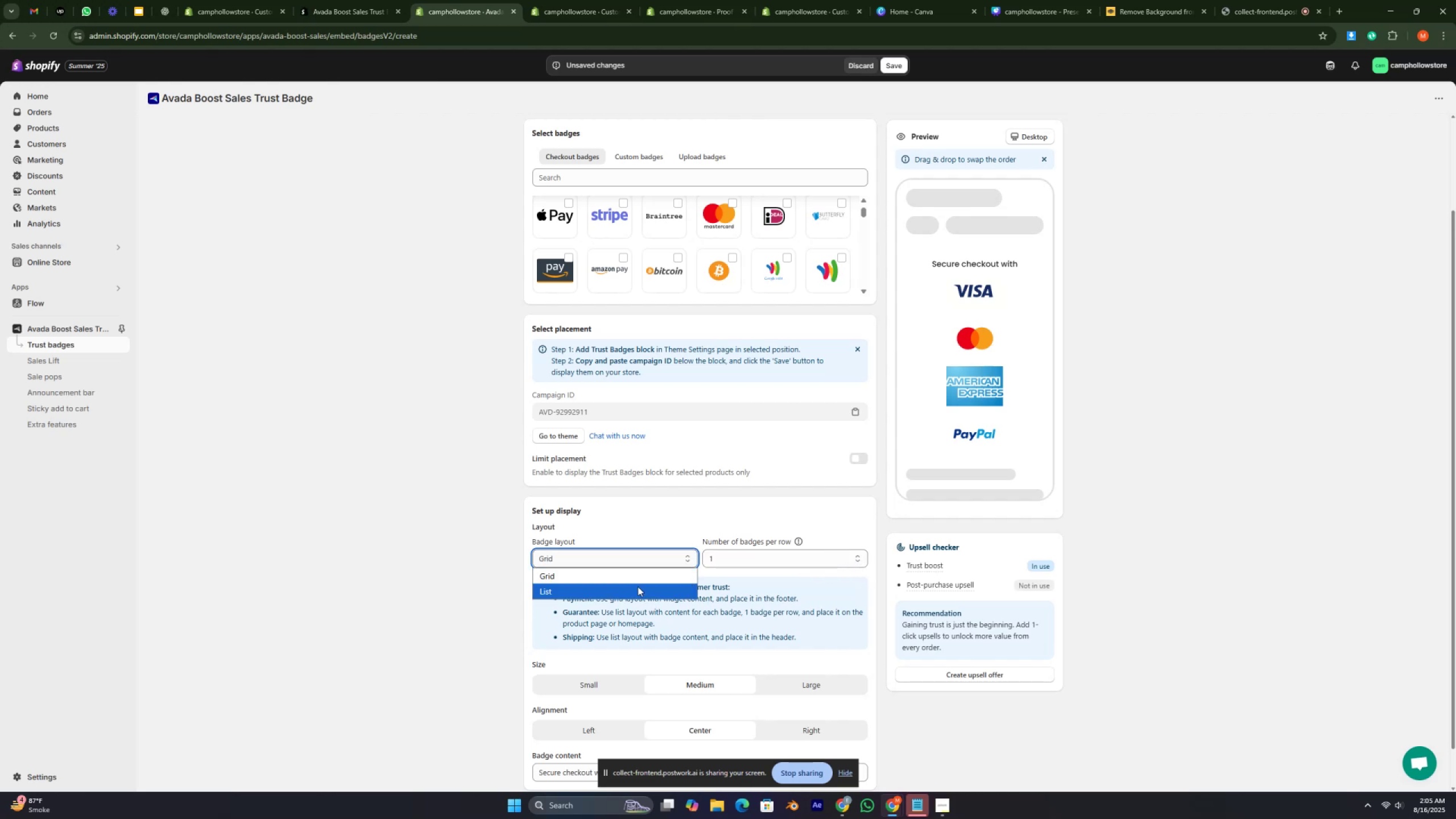 
left_click([638, 586])
 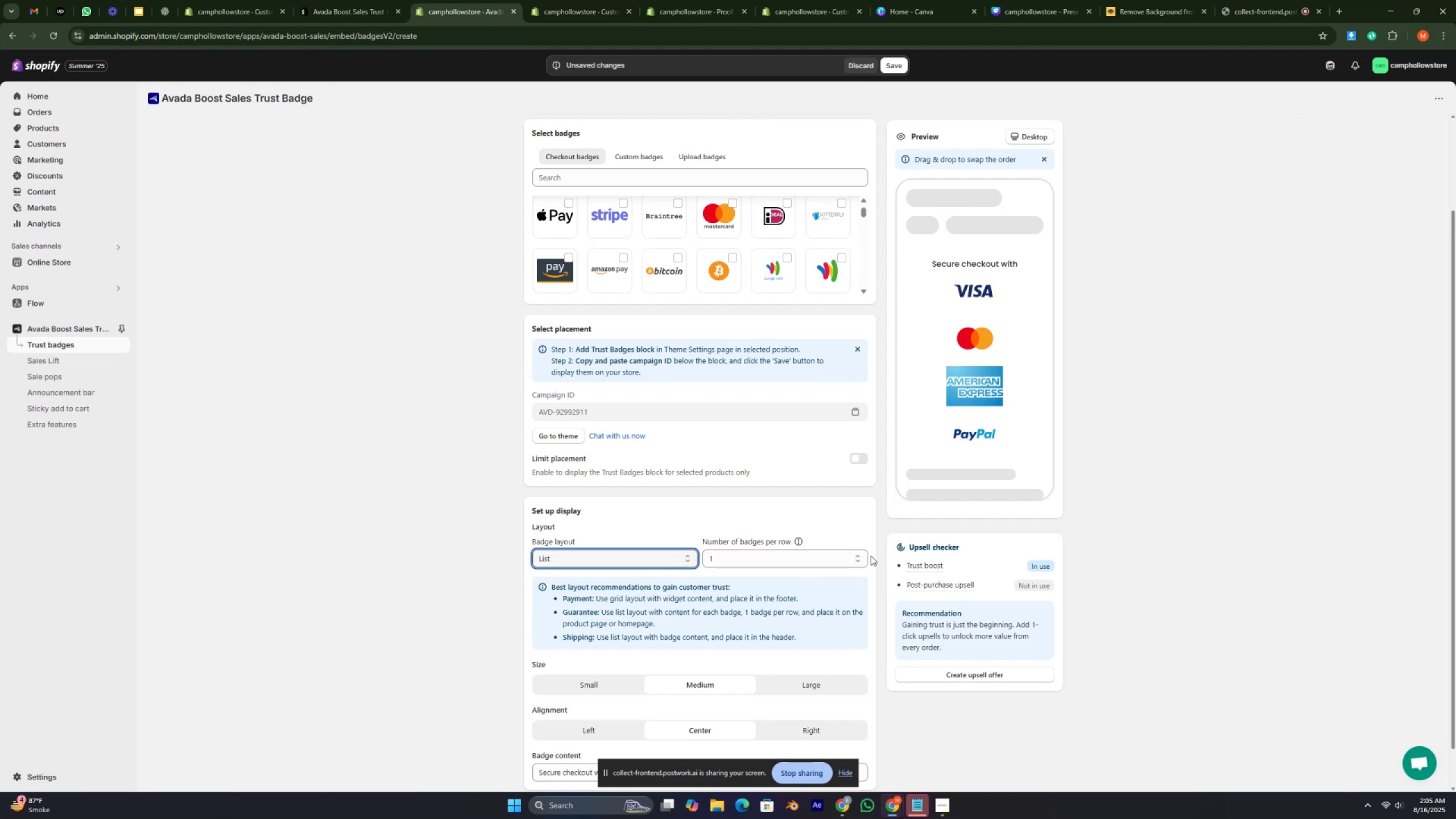 
left_click([858, 557])
 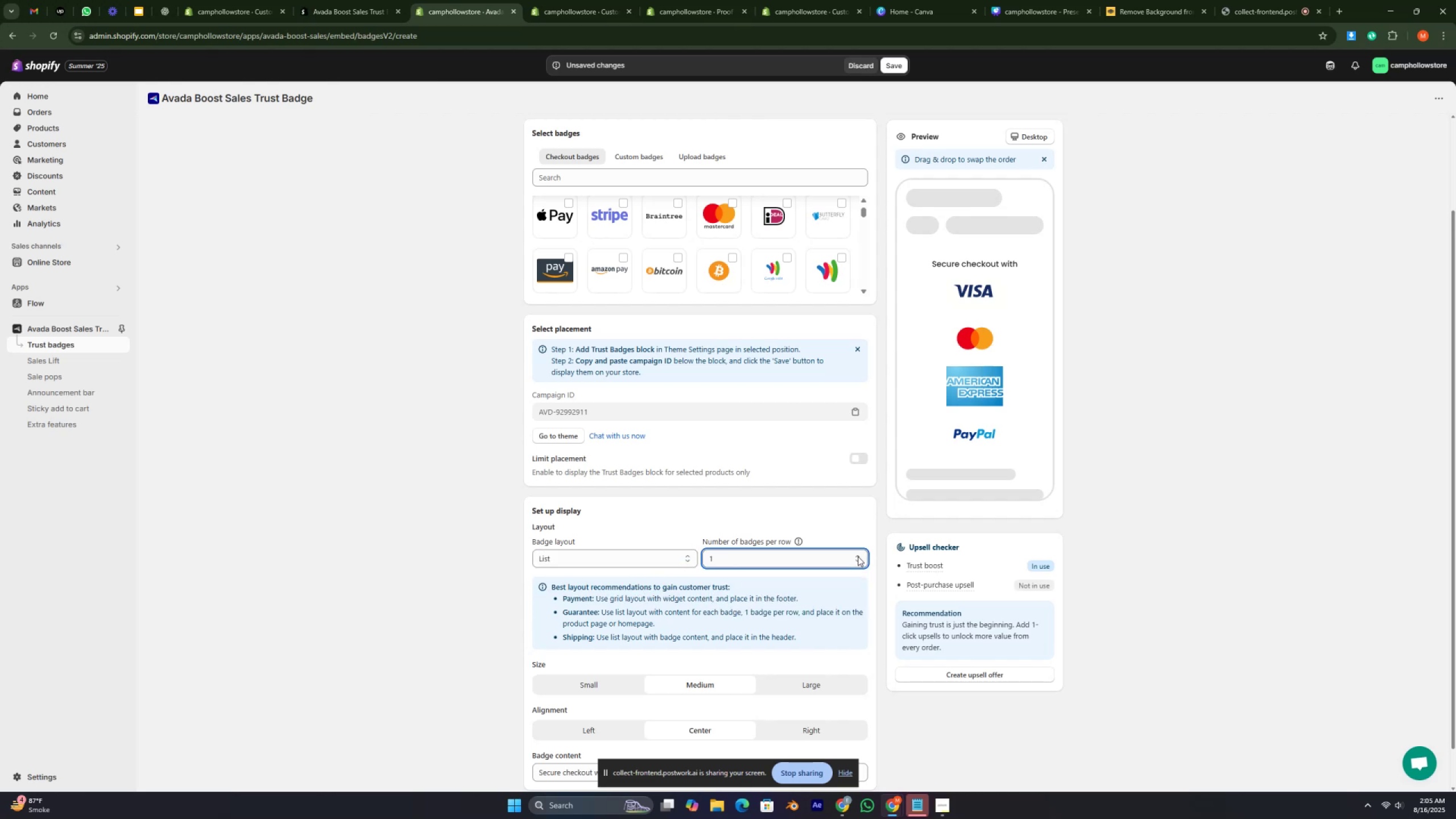 
triple_click([858, 556])
 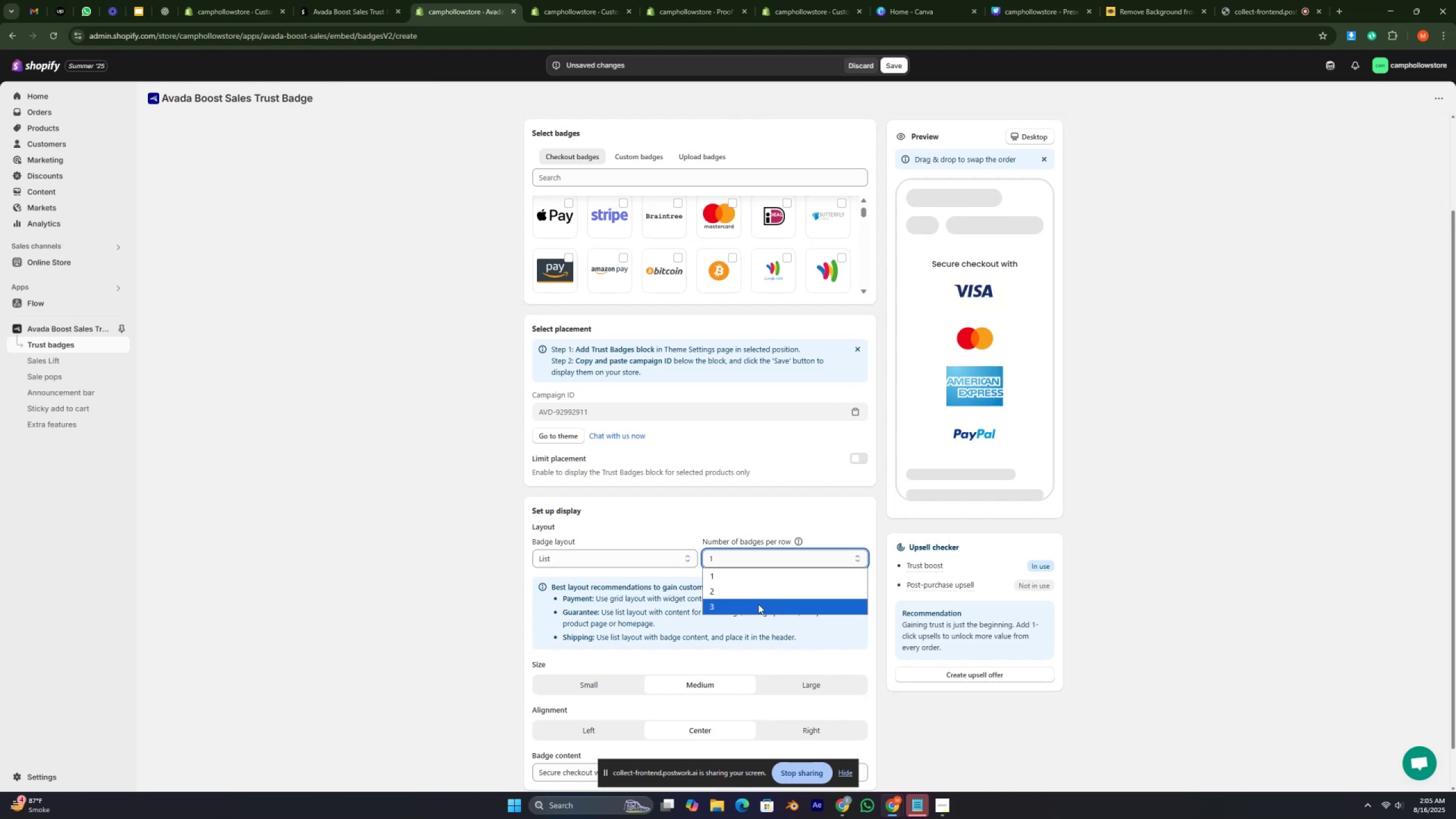 
left_click([758, 604])
 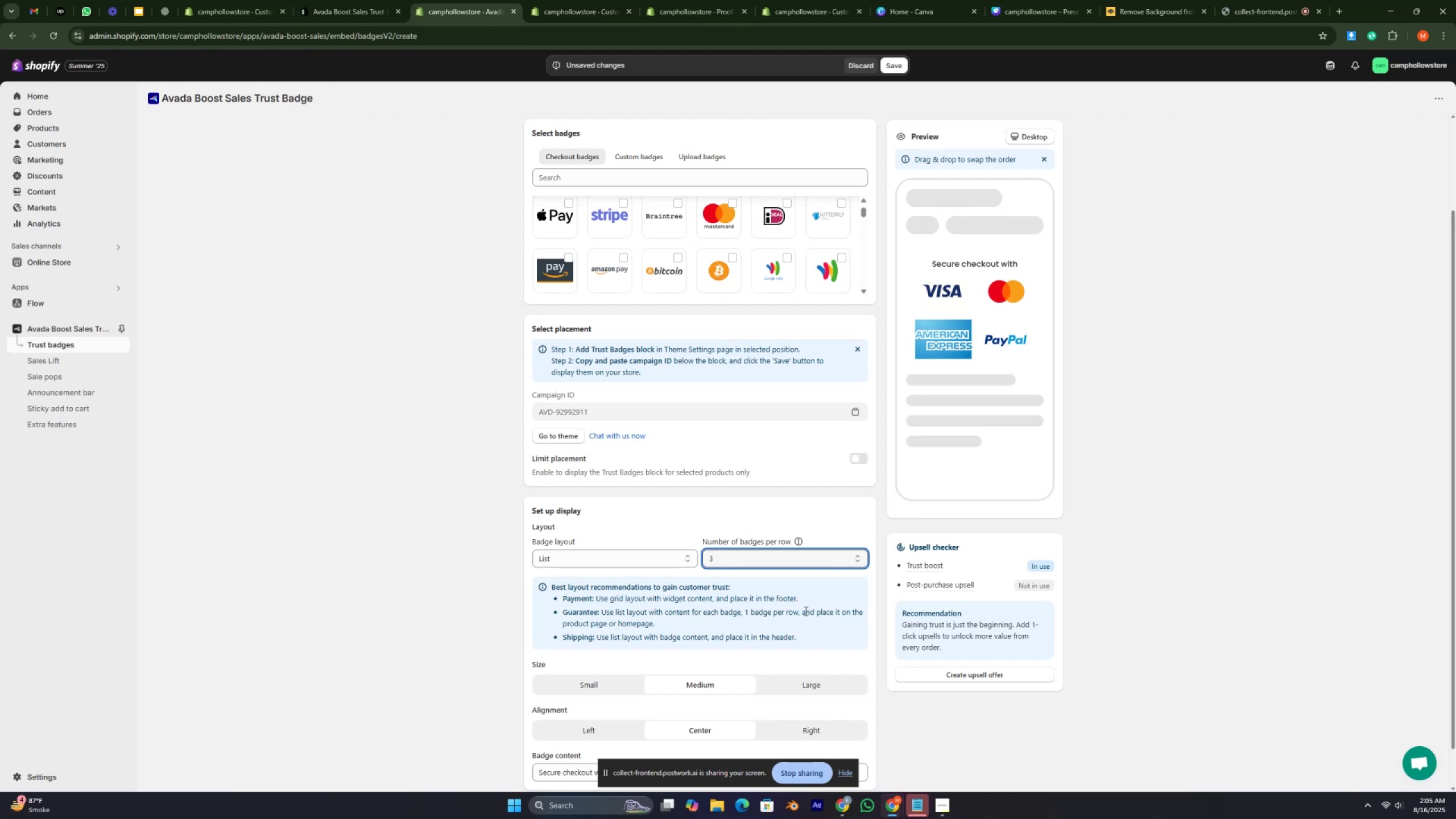 
left_click([857, 555])
 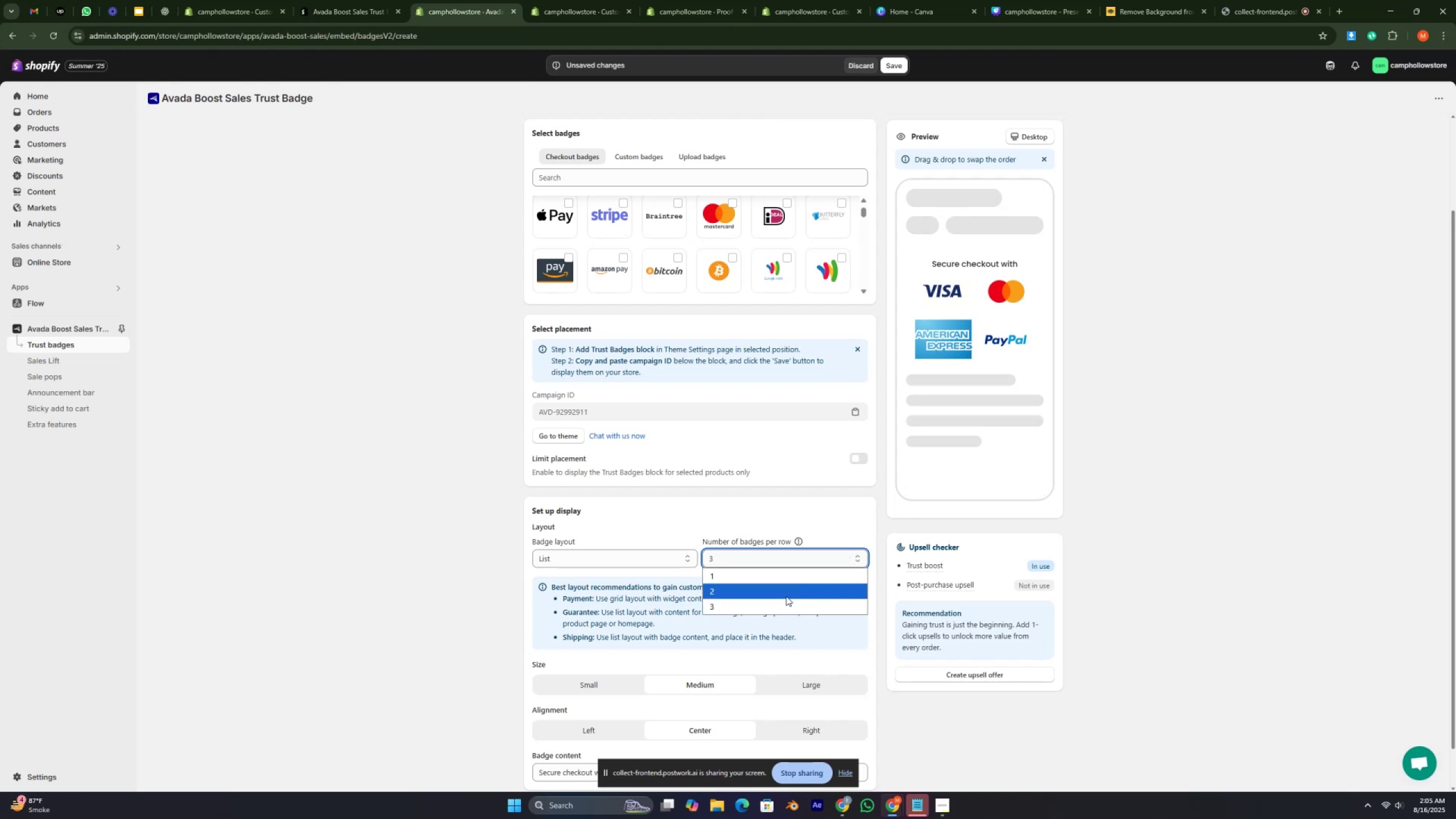 
left_click([786, 596])
 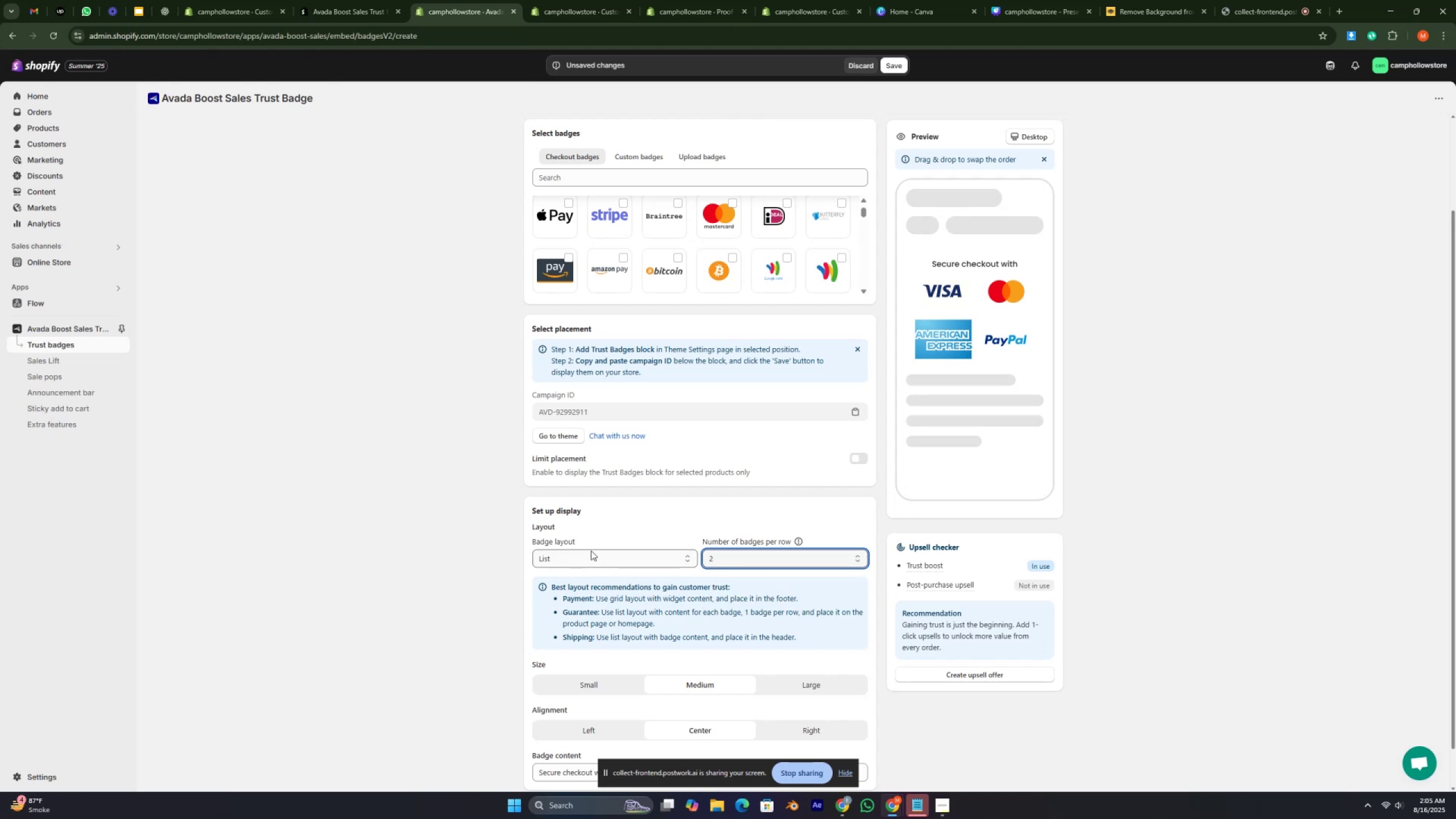 
wait(8.1)
 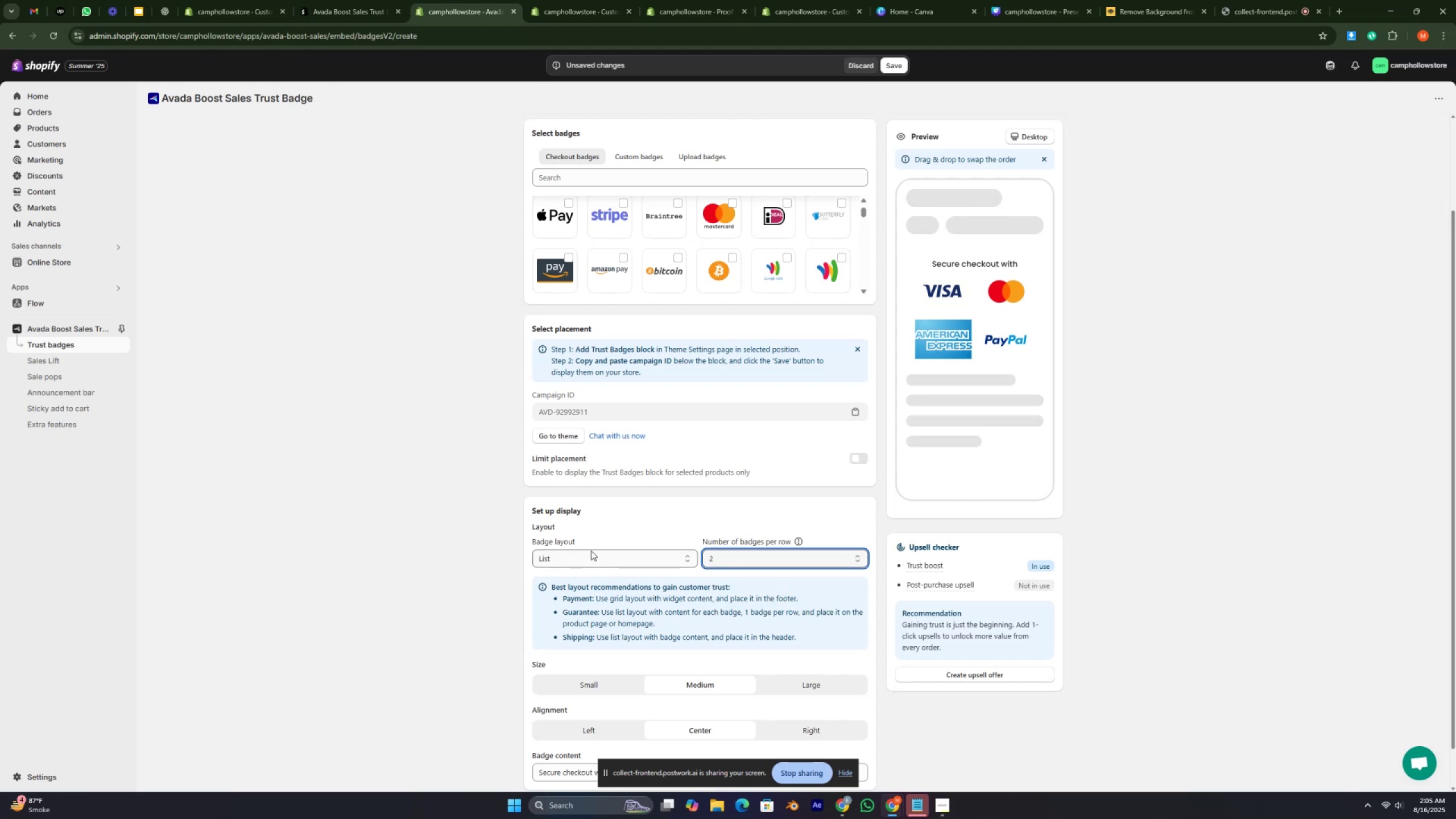 
left_click([894, 65])
 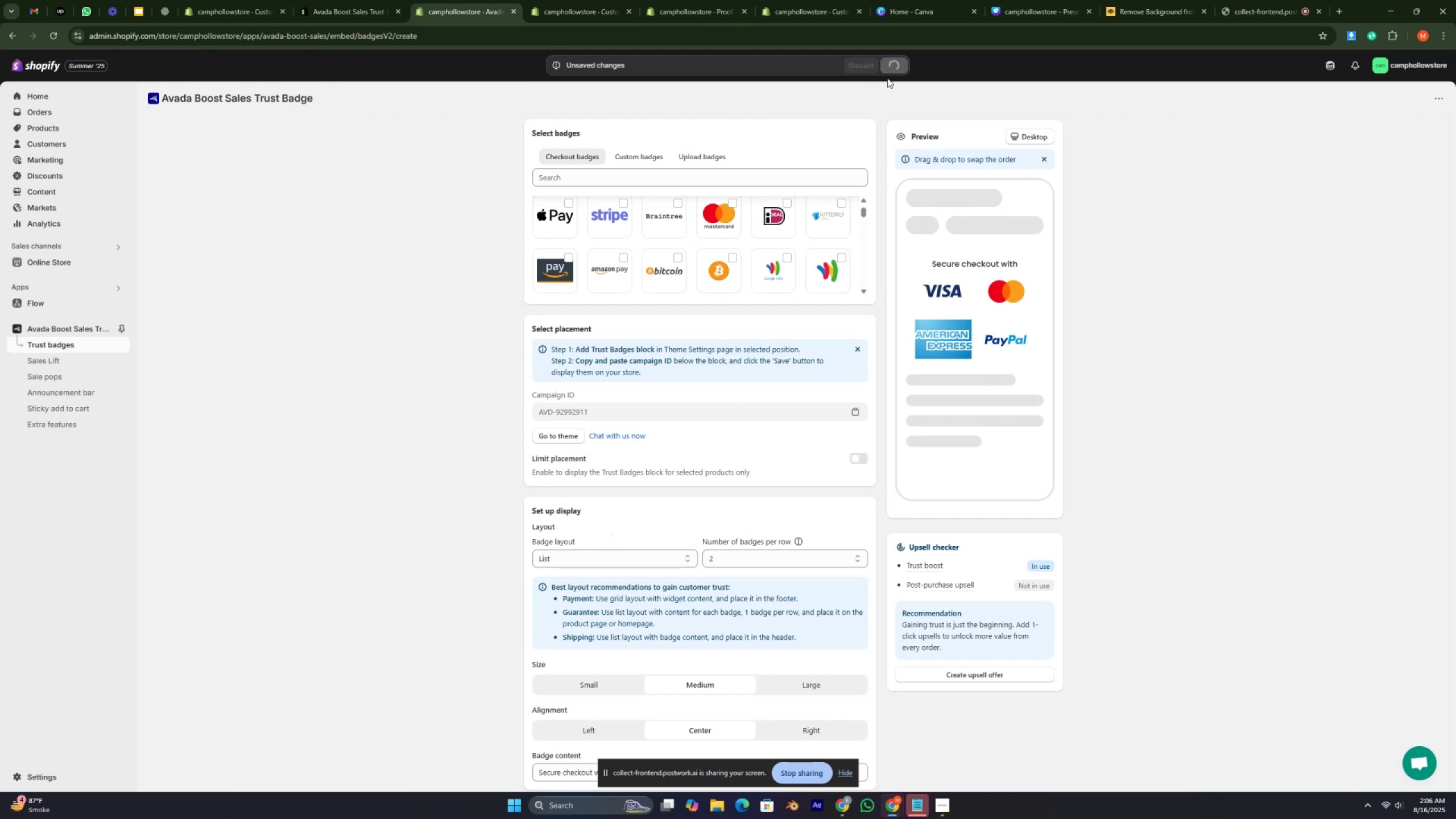 
mouse_move([694, 419])
 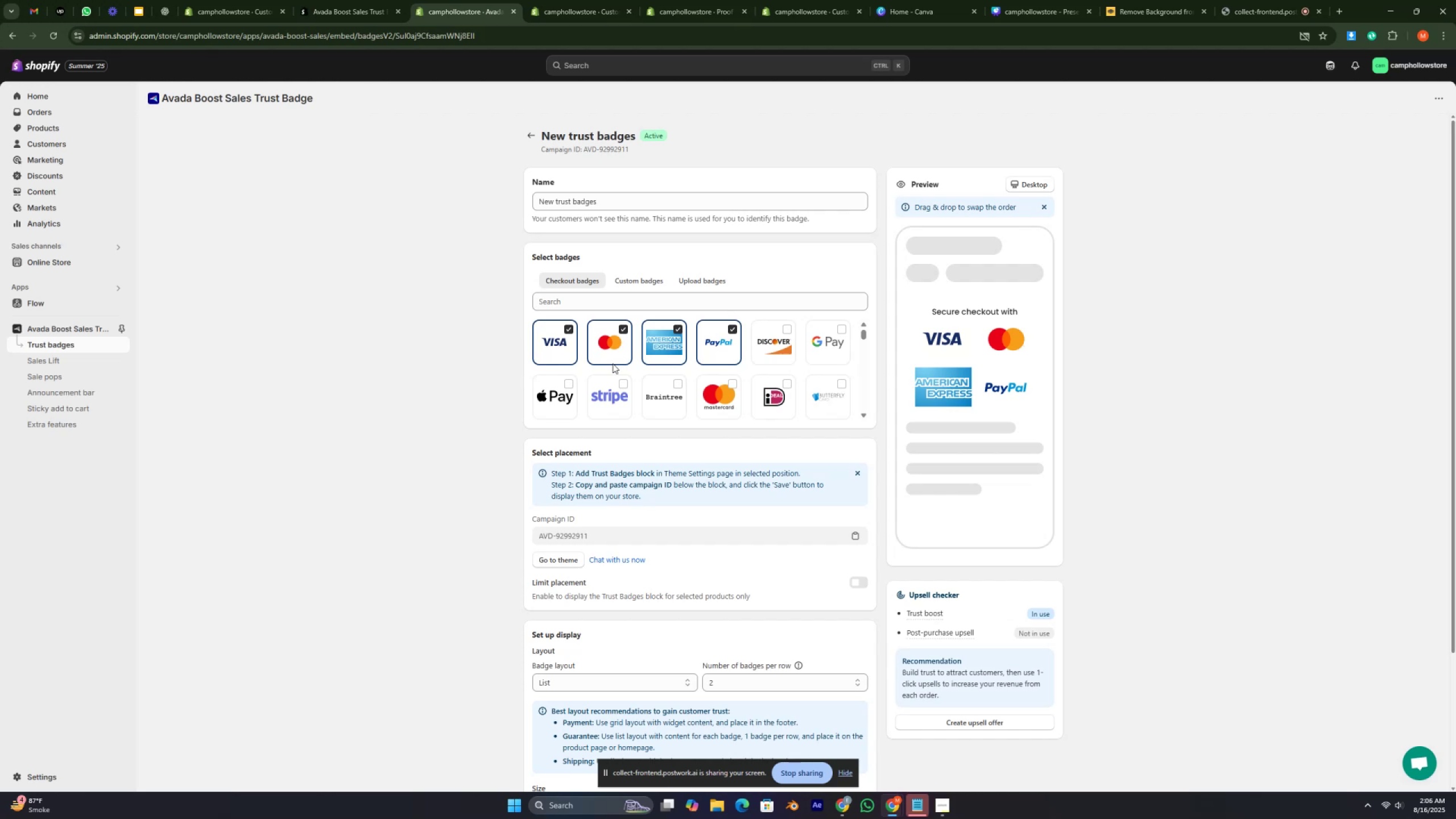 
wait(7.37)
 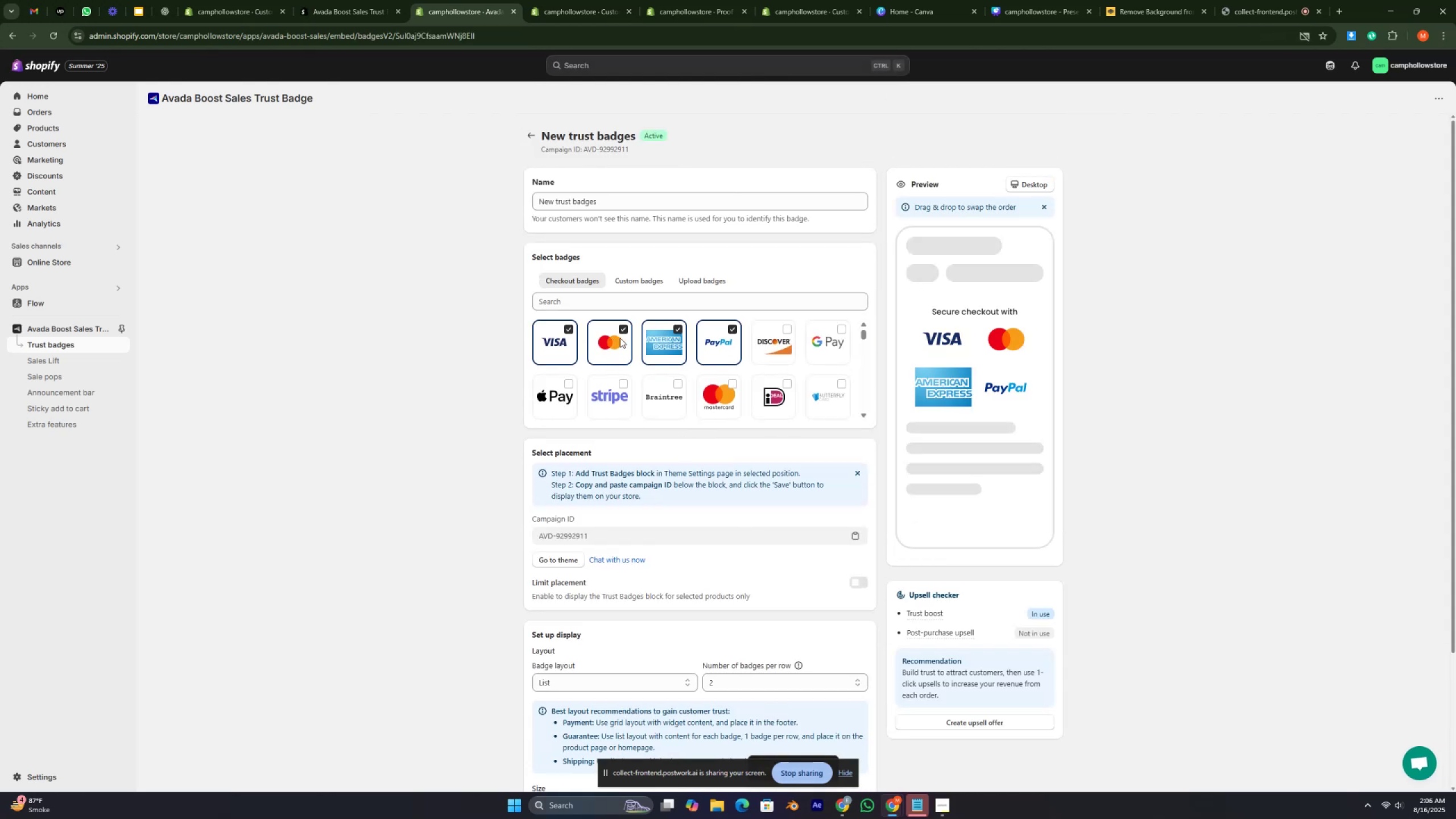 
left_click([534, 138])
 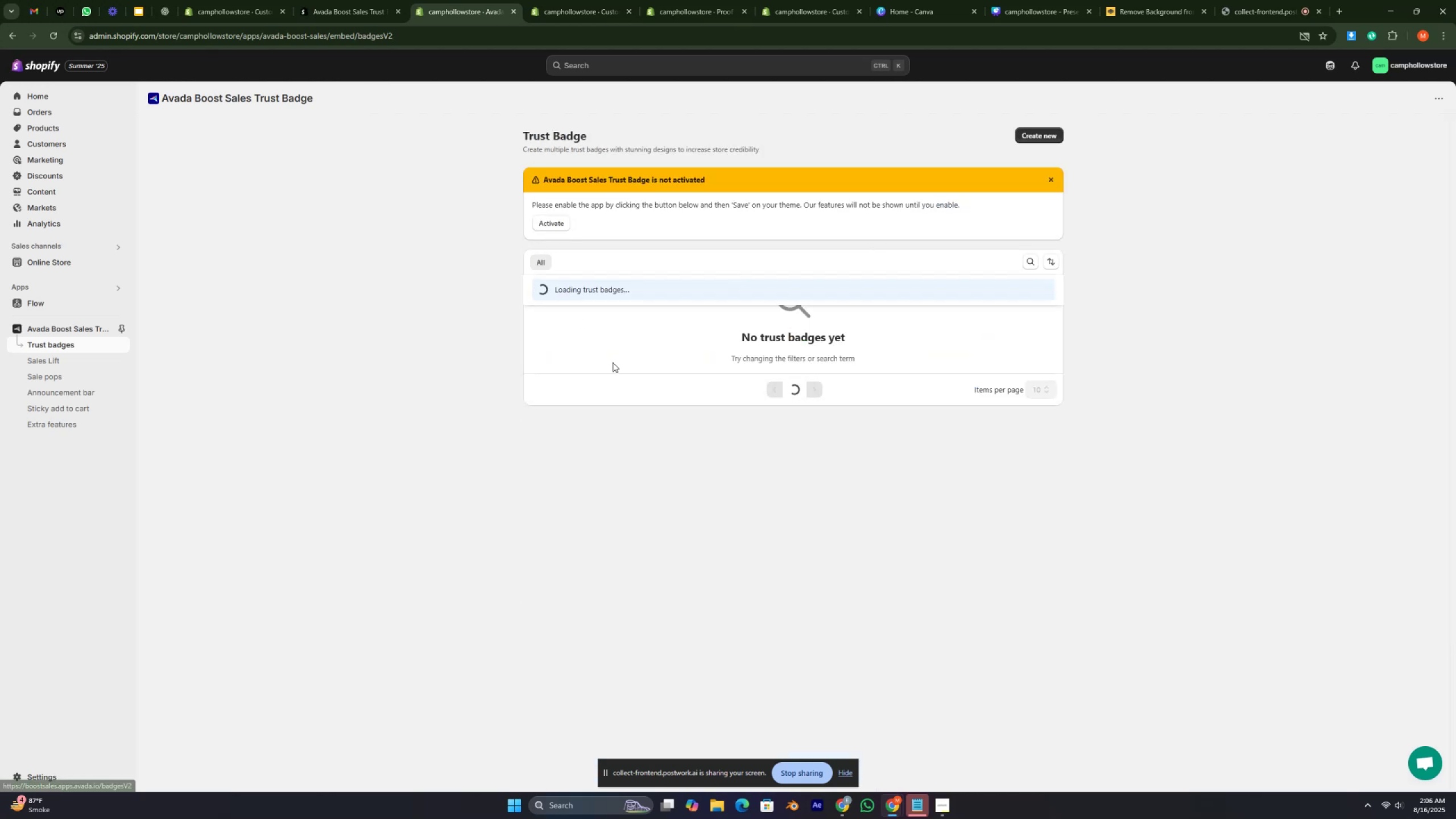 
mouse_move([739, 358])
 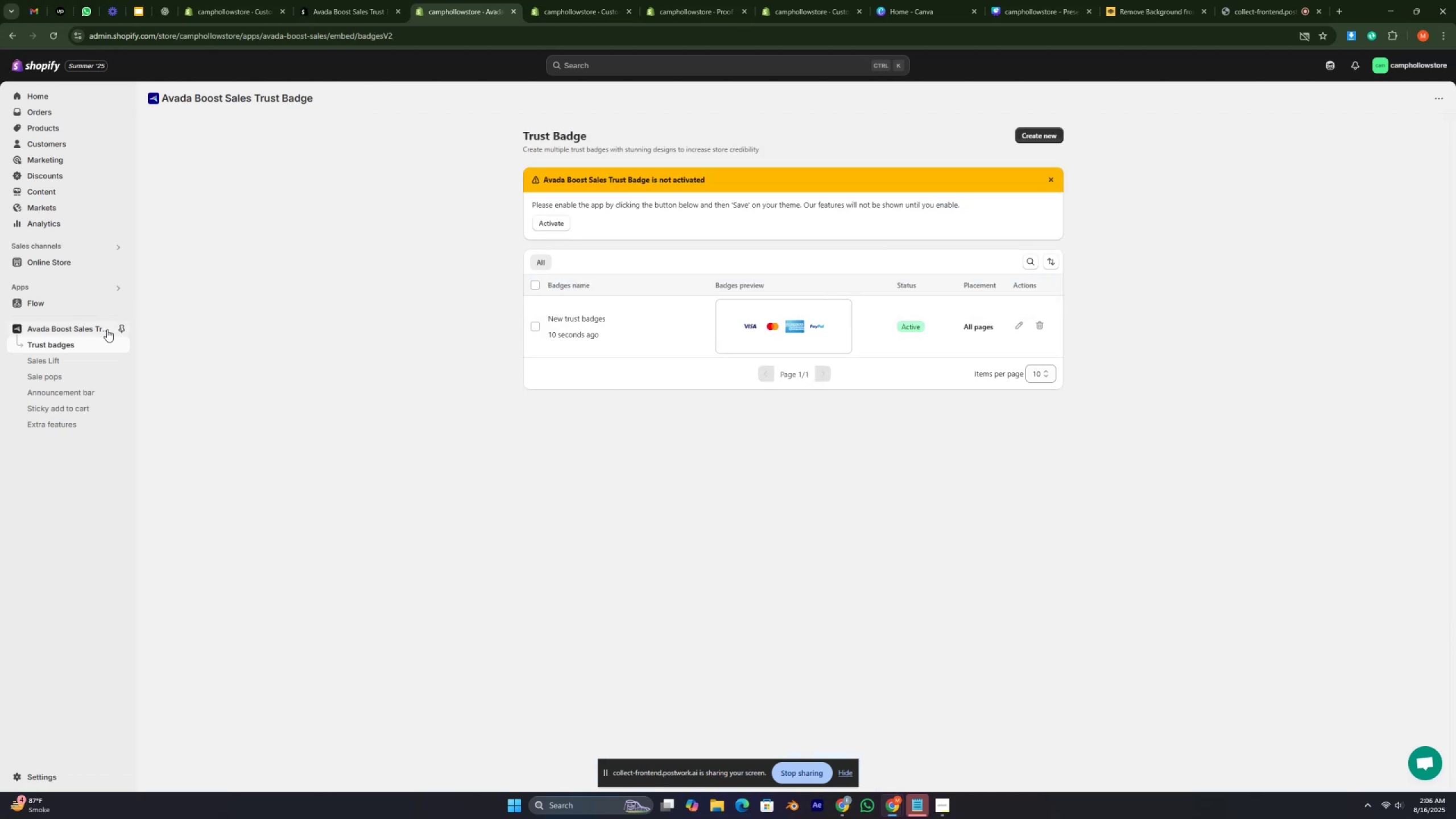 
left_click([75, 347])
 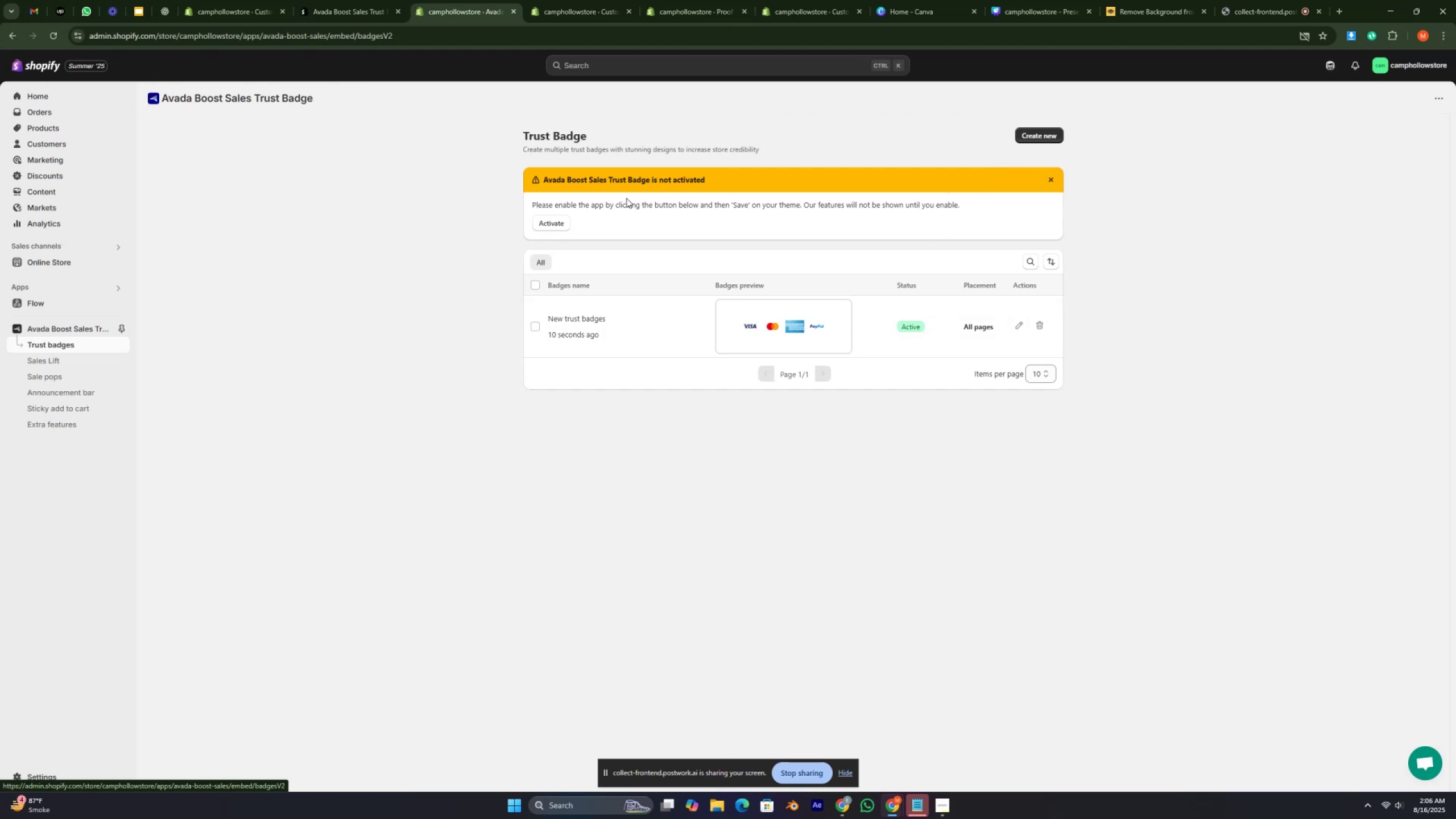 
wait(6.66)
 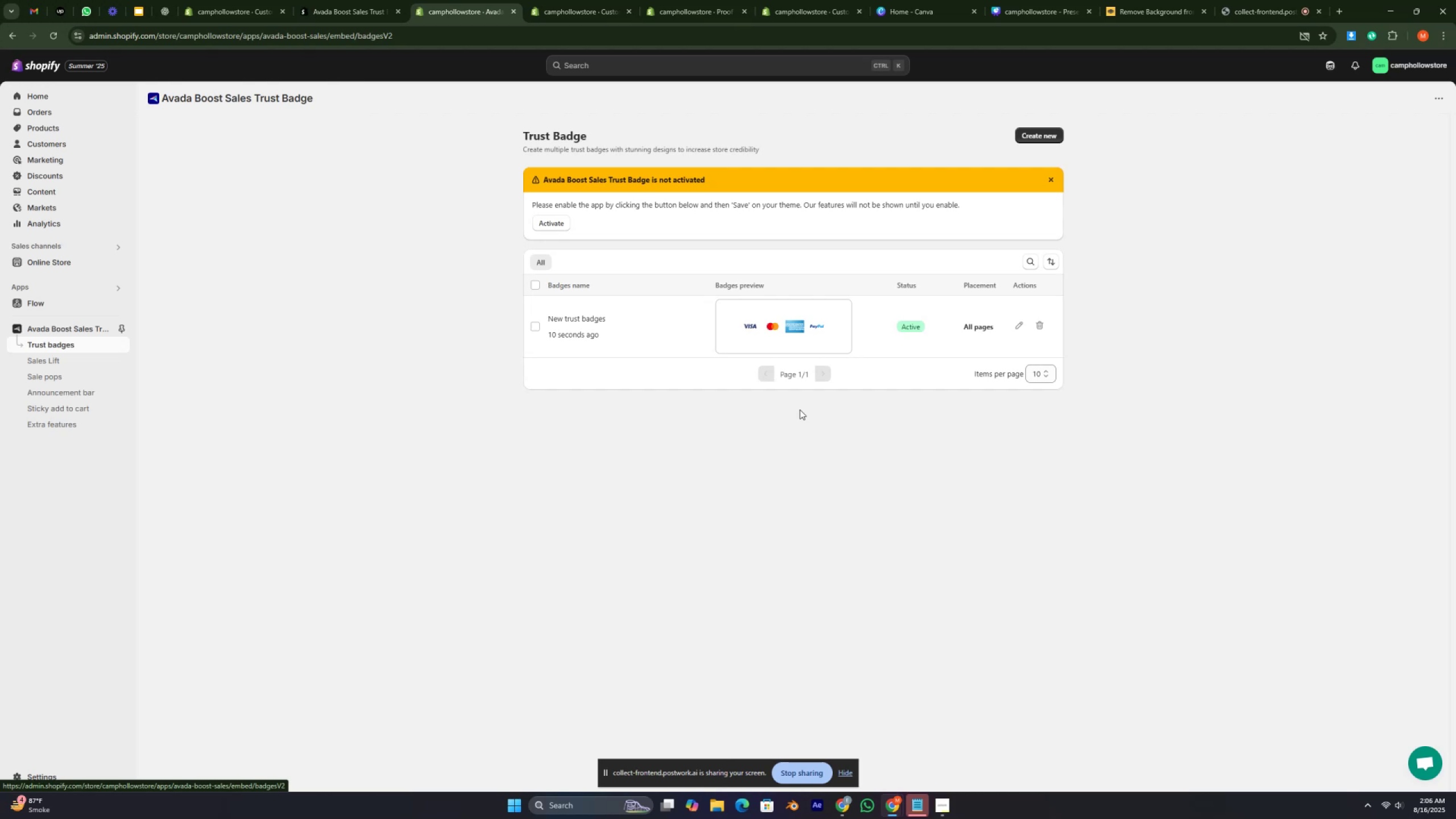 
left_click([688, 180])
 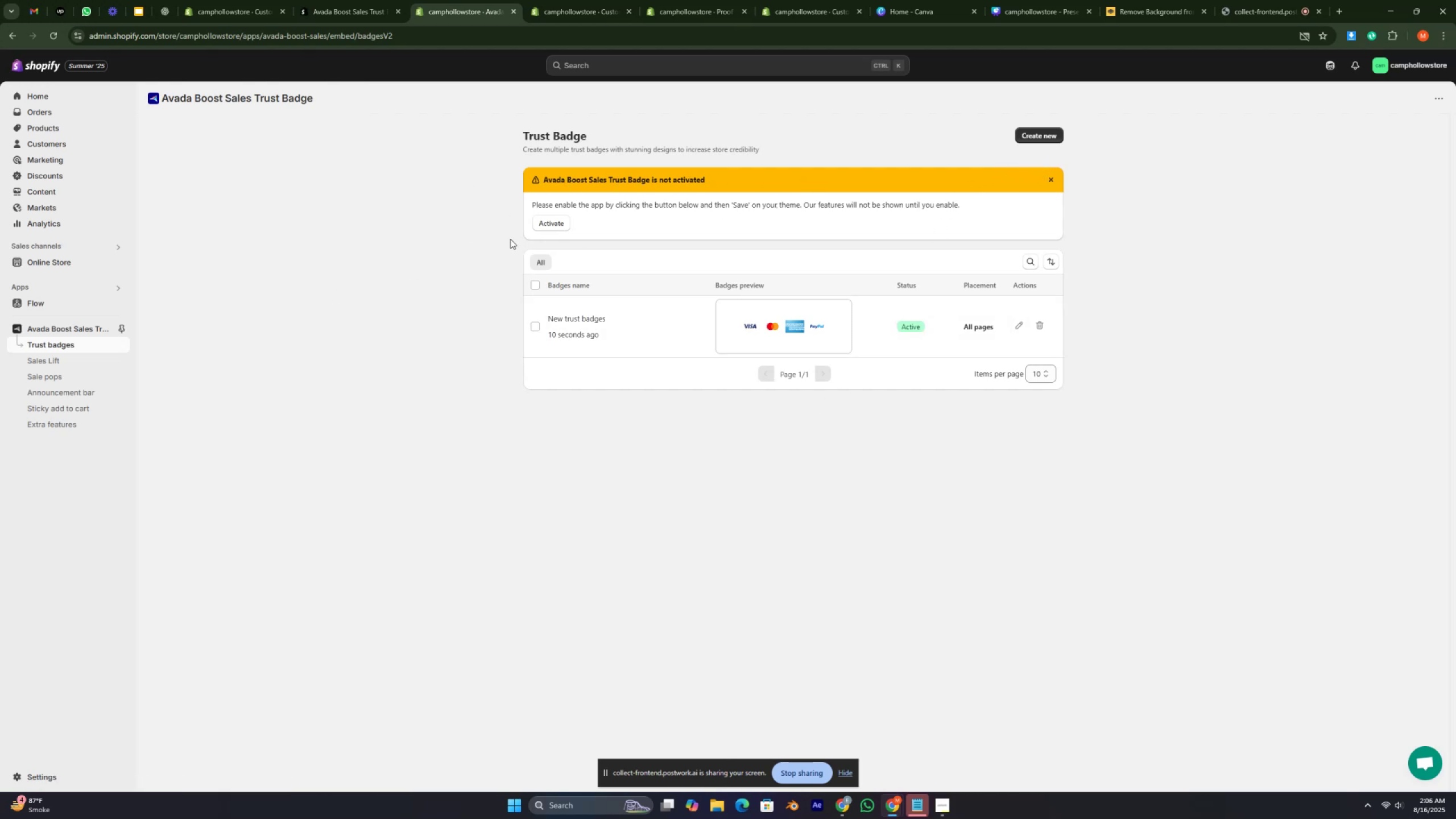 
left_click([545, 223])
 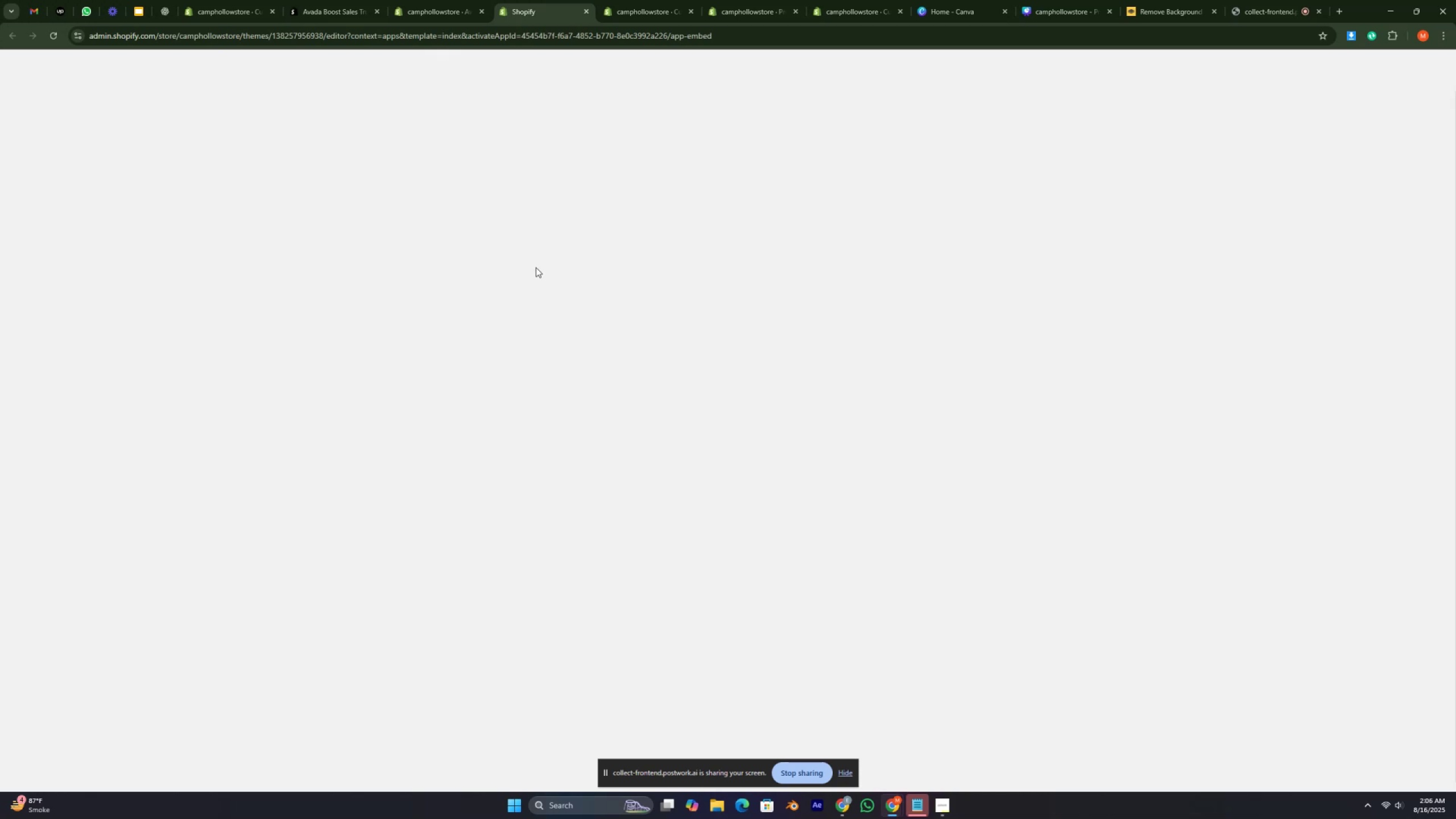 
wait(9.18)
 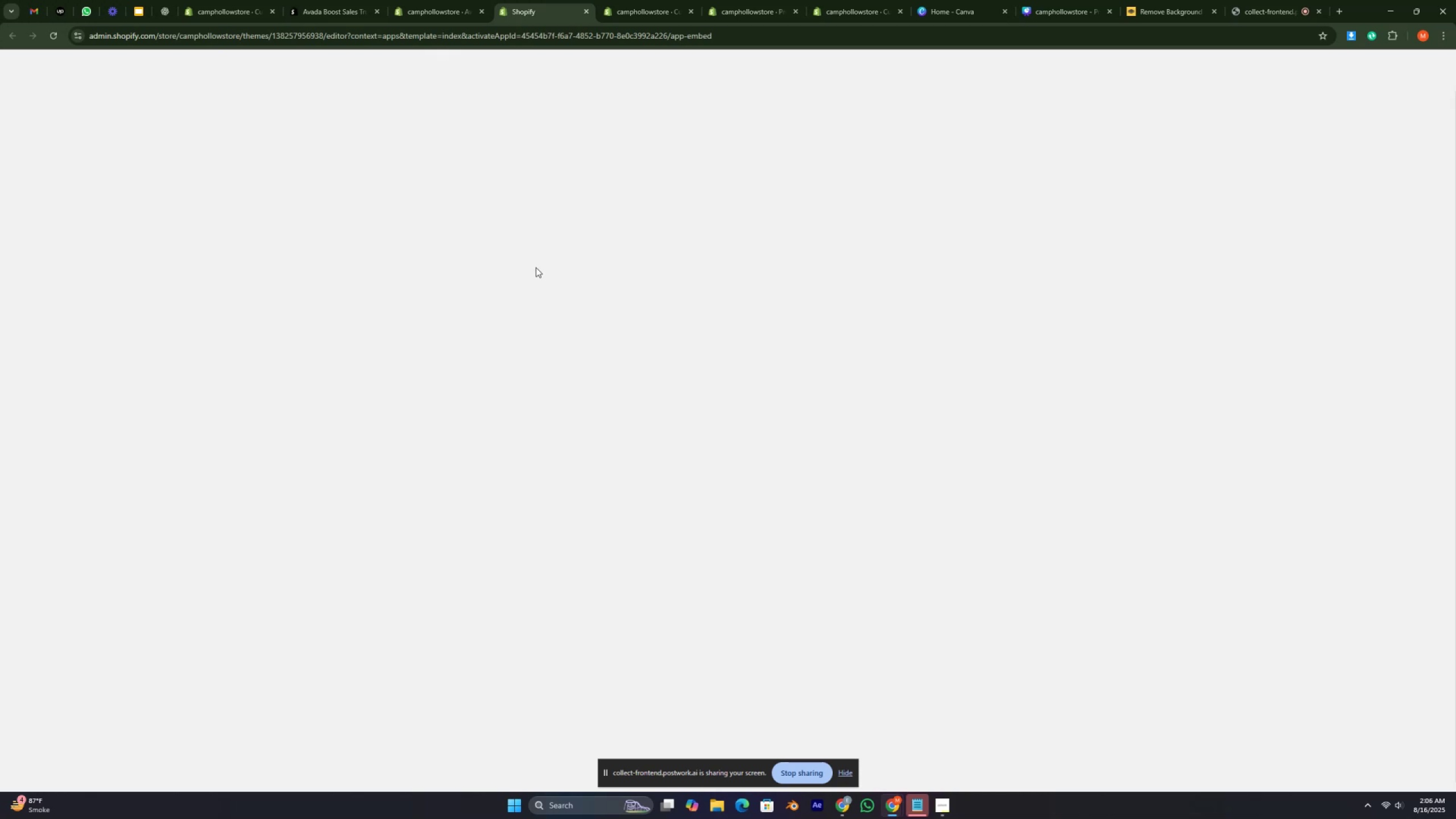 
left_click([112, 168])
 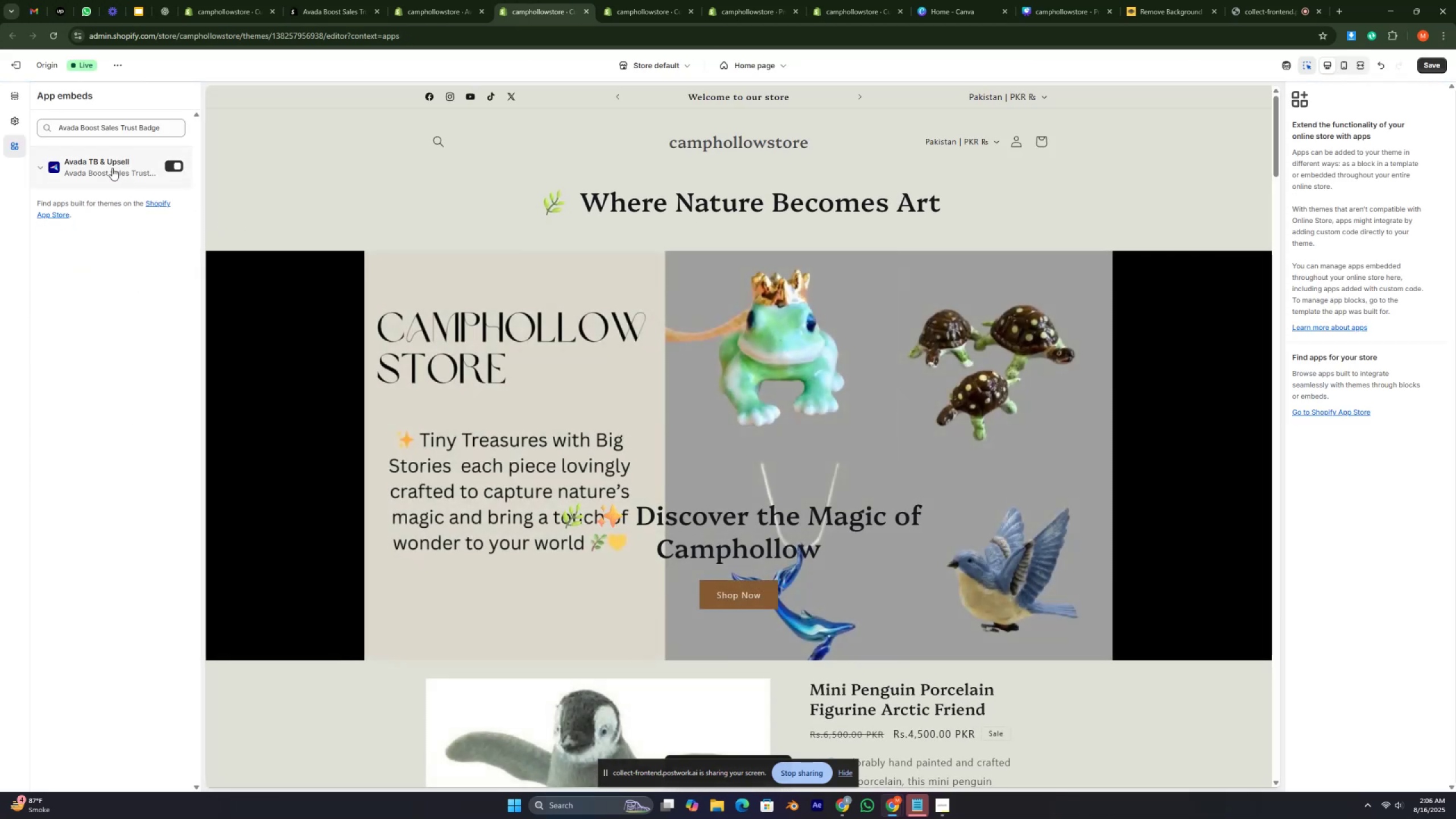 
left_click([112, 168])
 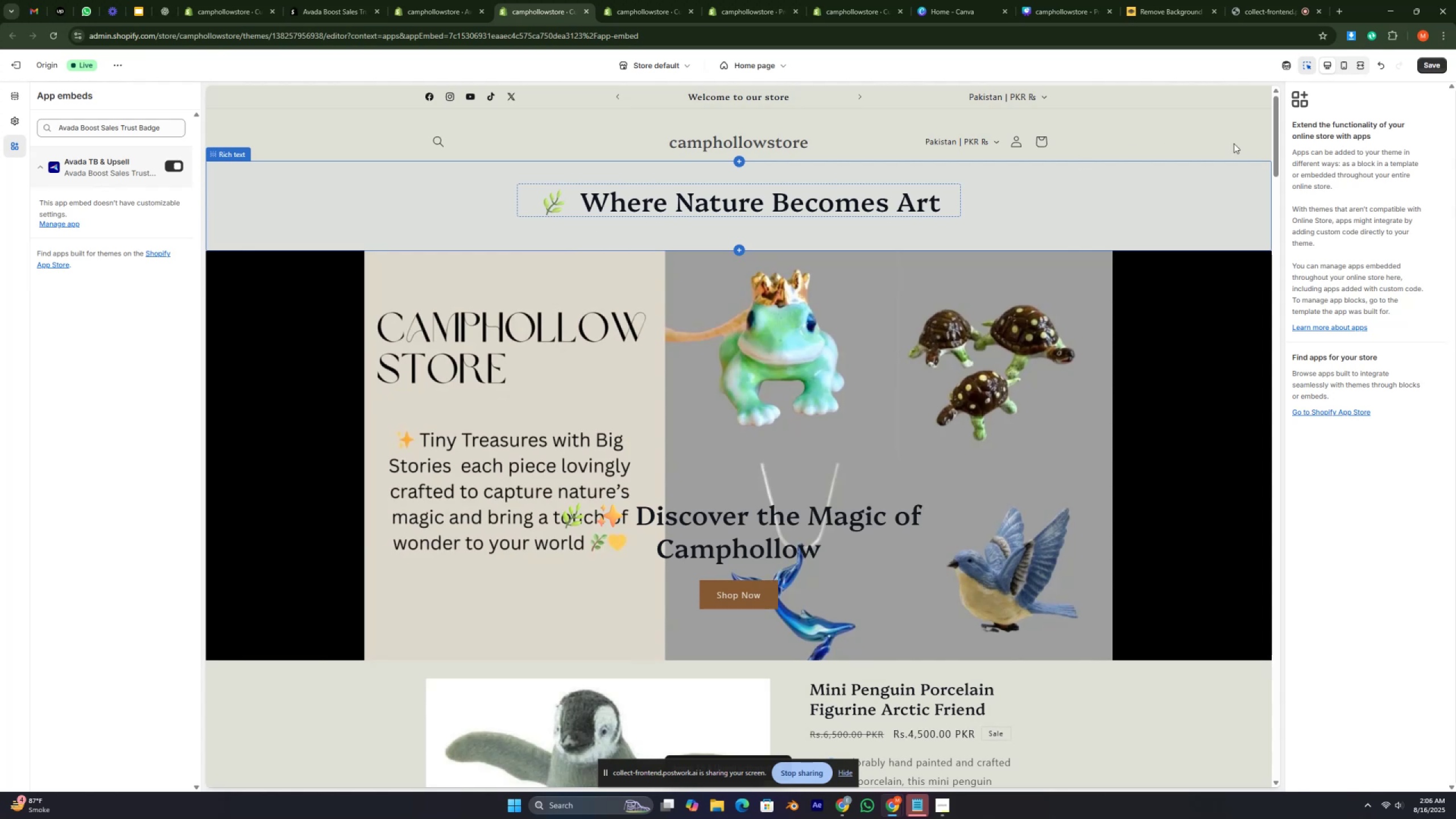 
left_click([1430, 63])
 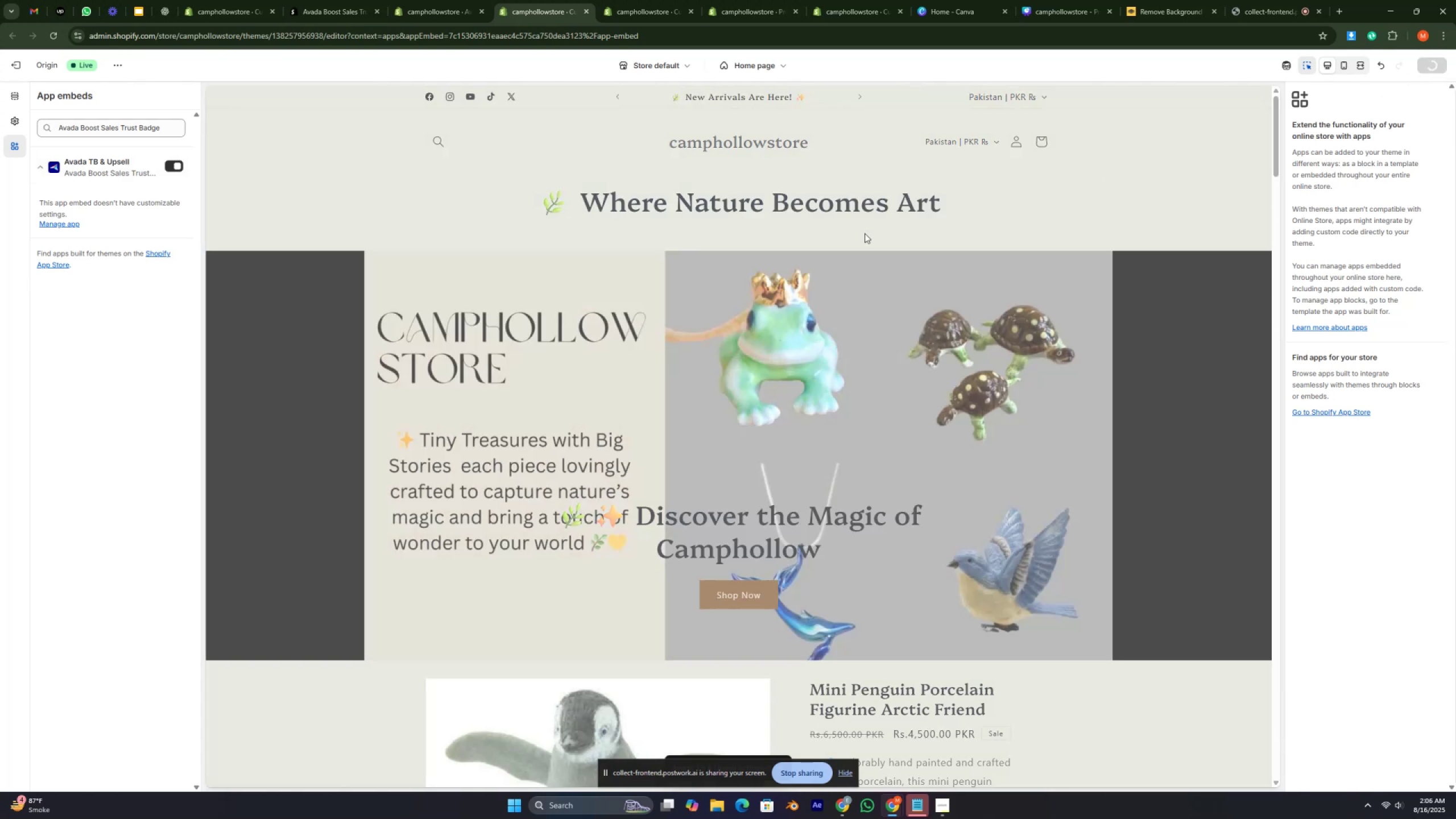 
mouse_move([311, 327])
 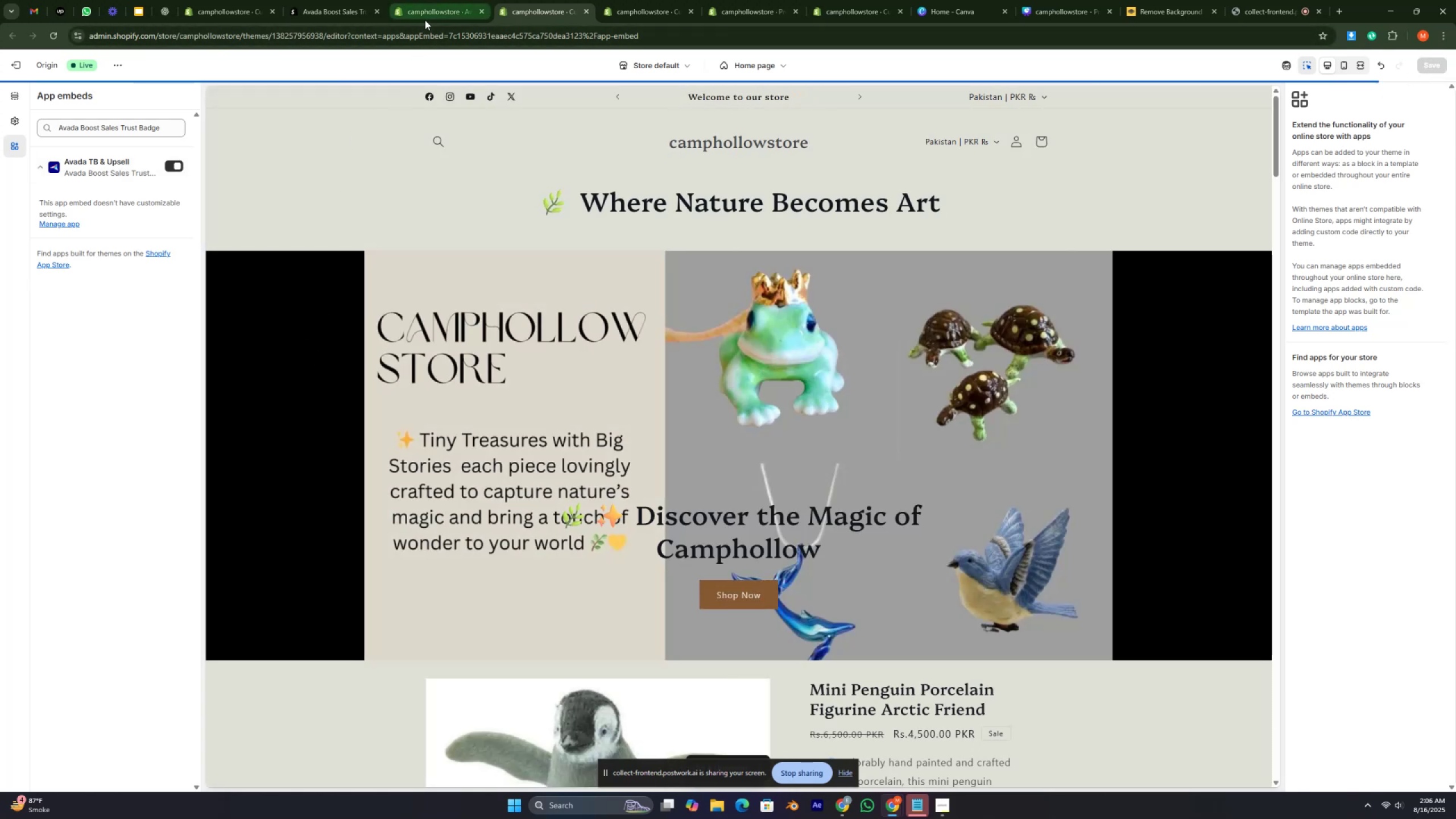 
left_click([425, 20])
 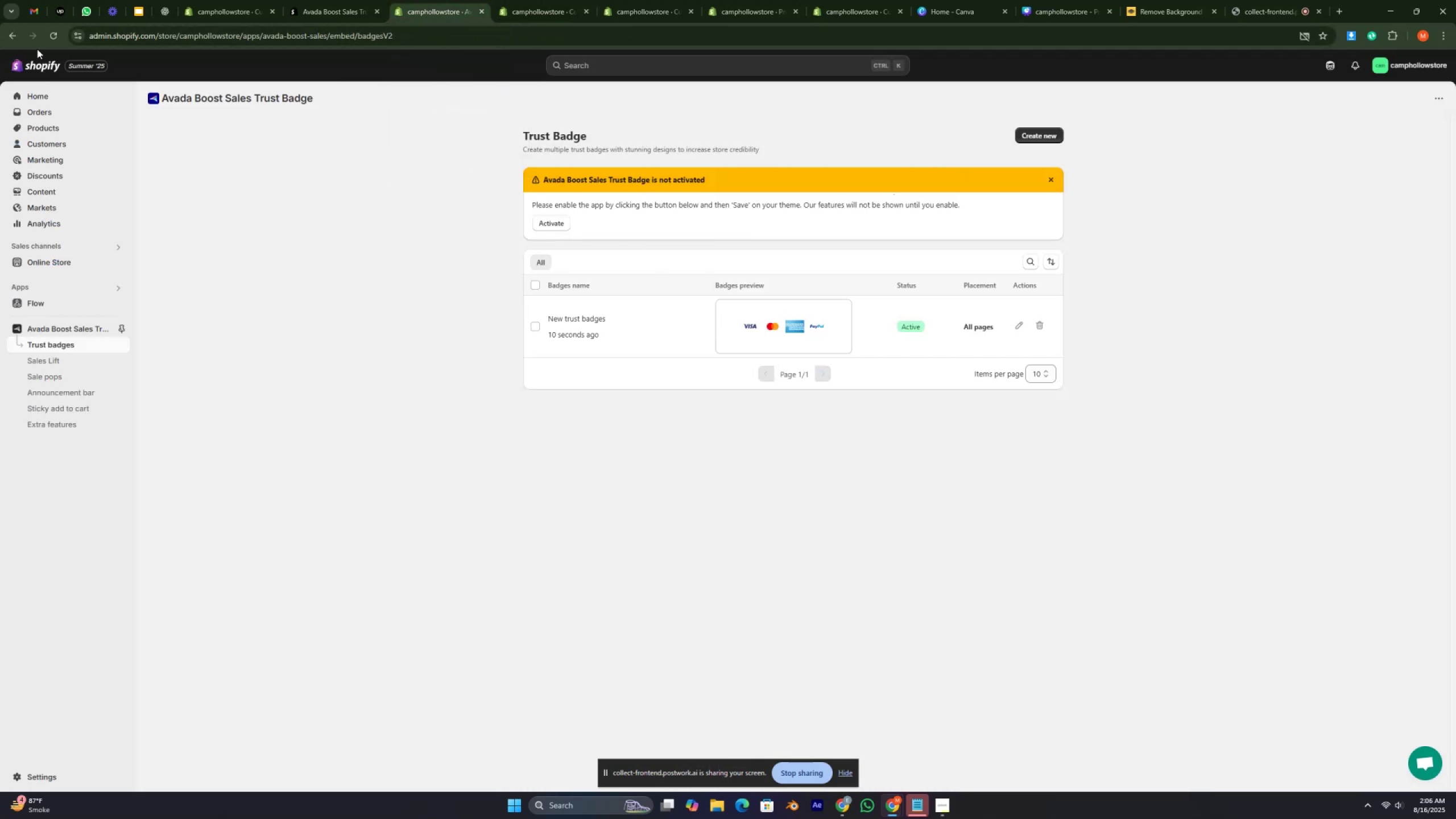 
left_click([46, 37])
 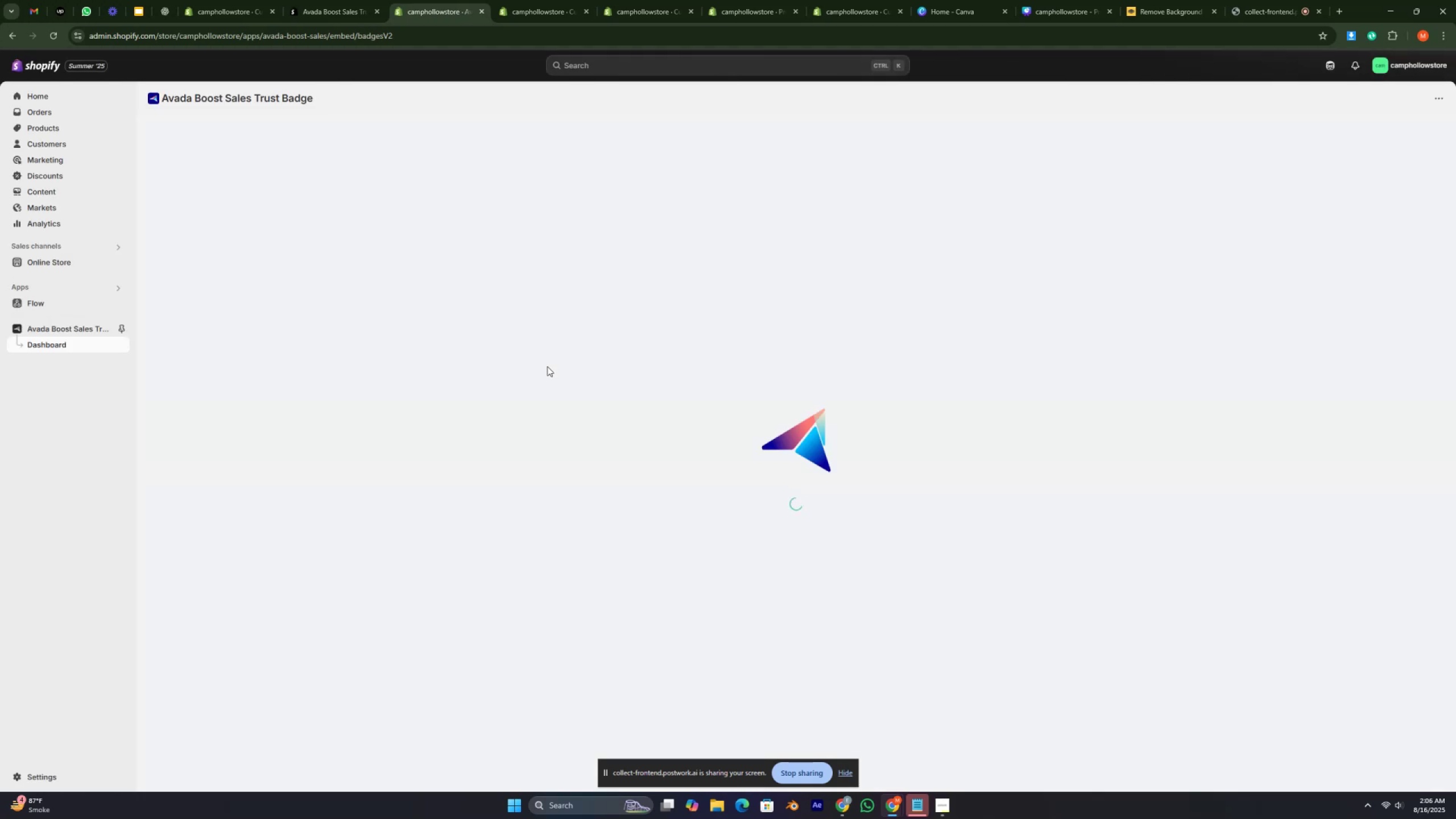 
wait(8.34)
 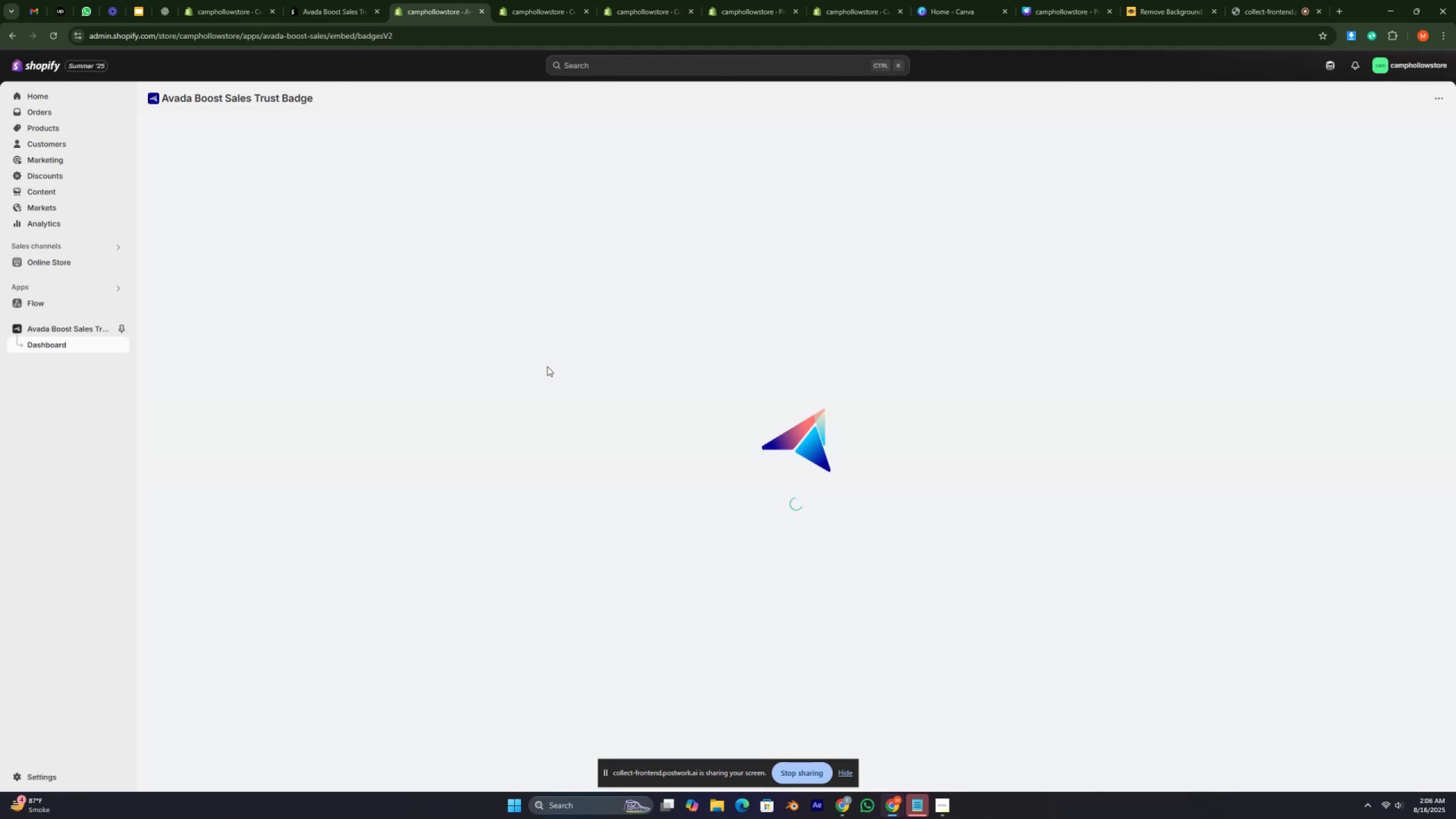 
left_click([6, 40])
 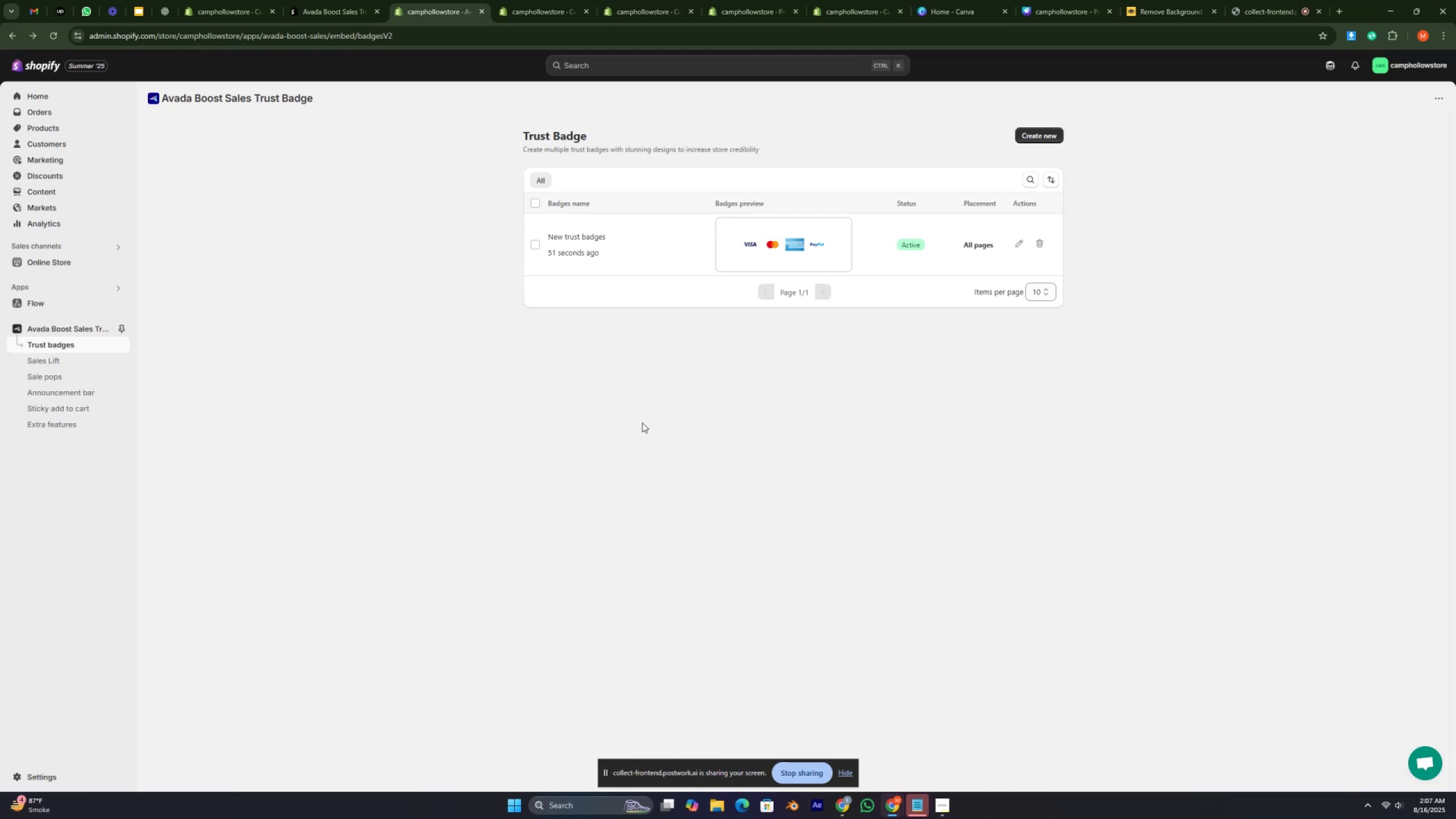 
wait(6.6)
 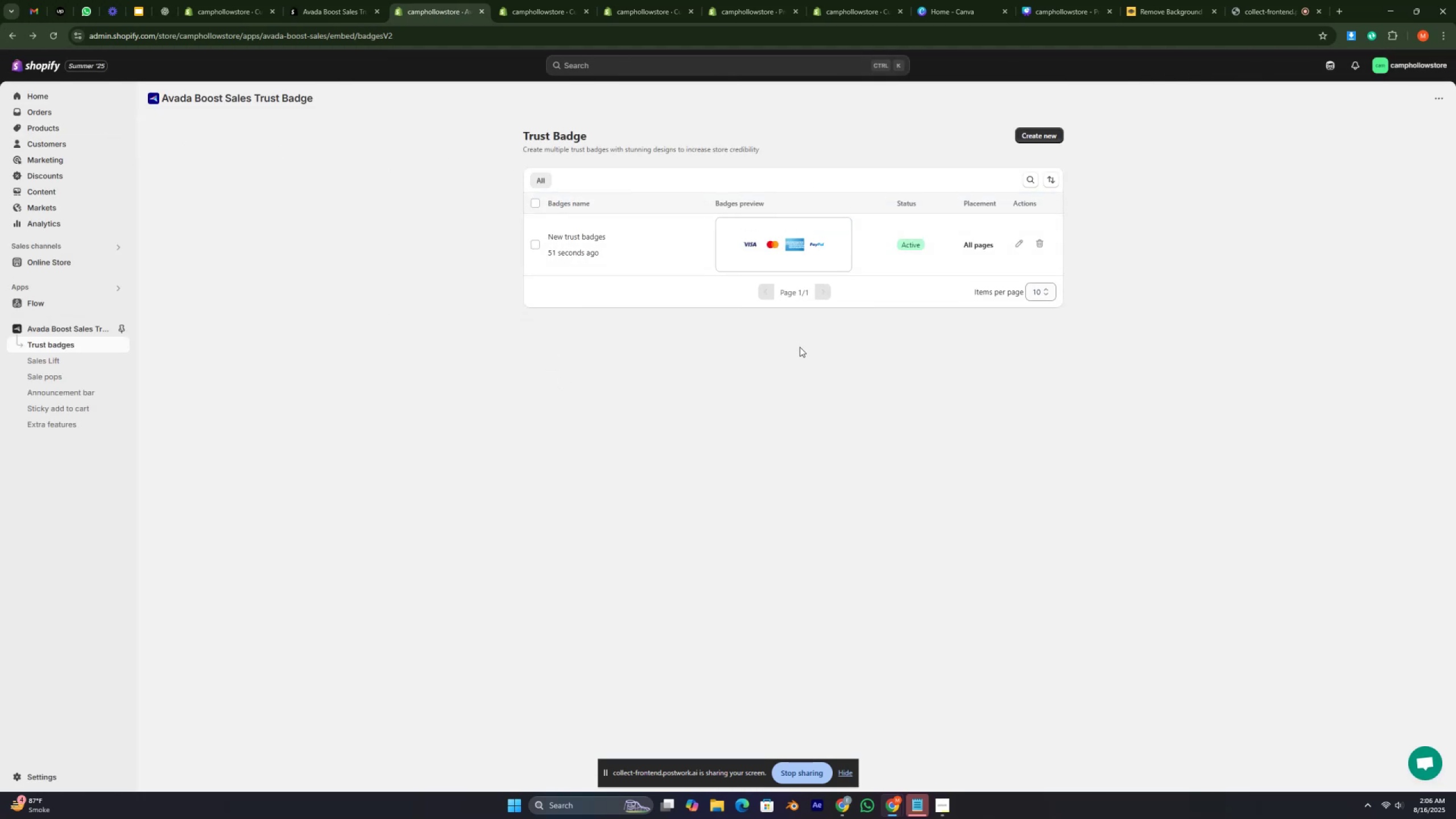 
left_click([53, 346])
 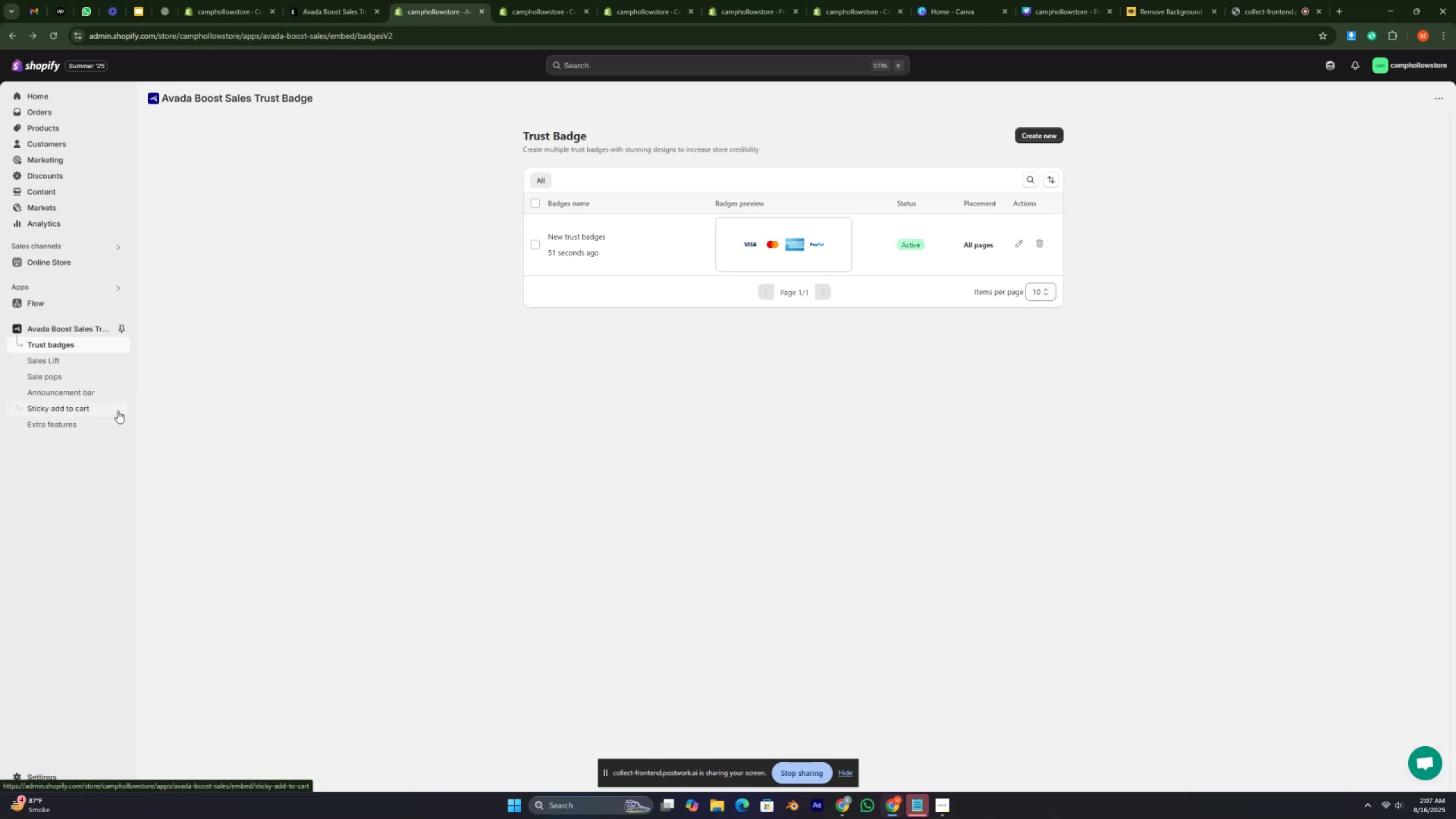 
wait(6.4)
 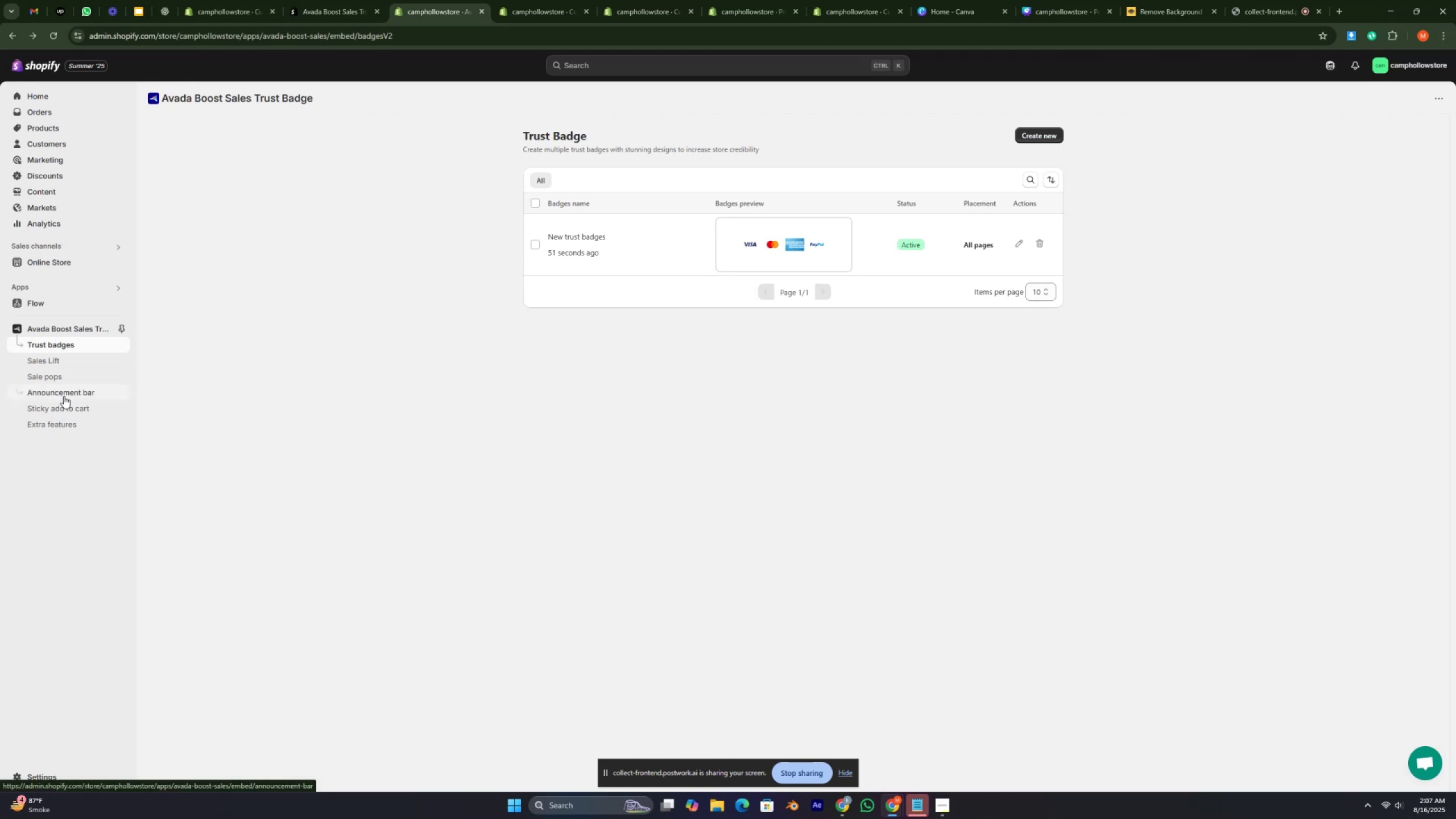 
double_click([53, 342])
 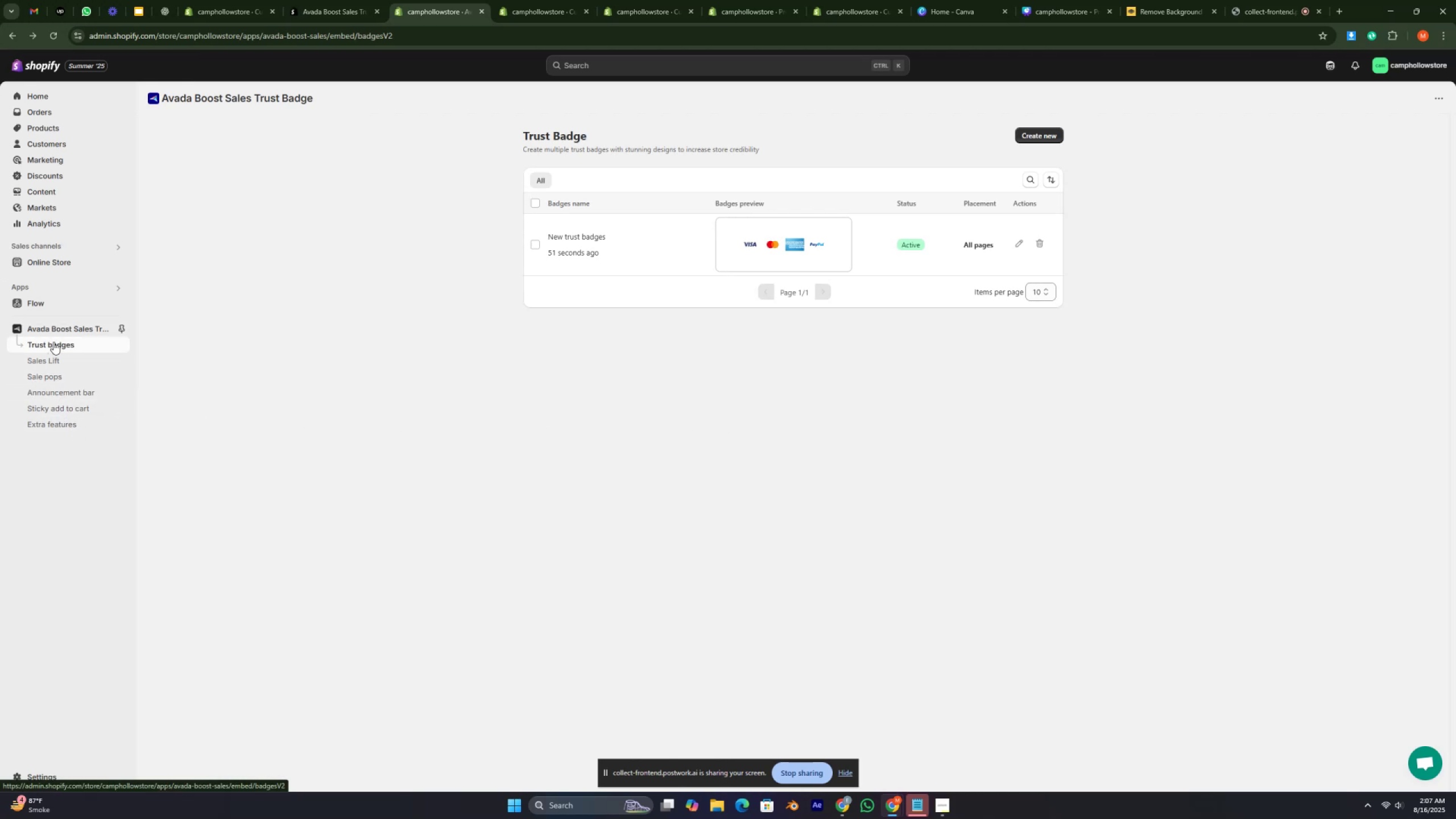 
triple_click([53, 342])
 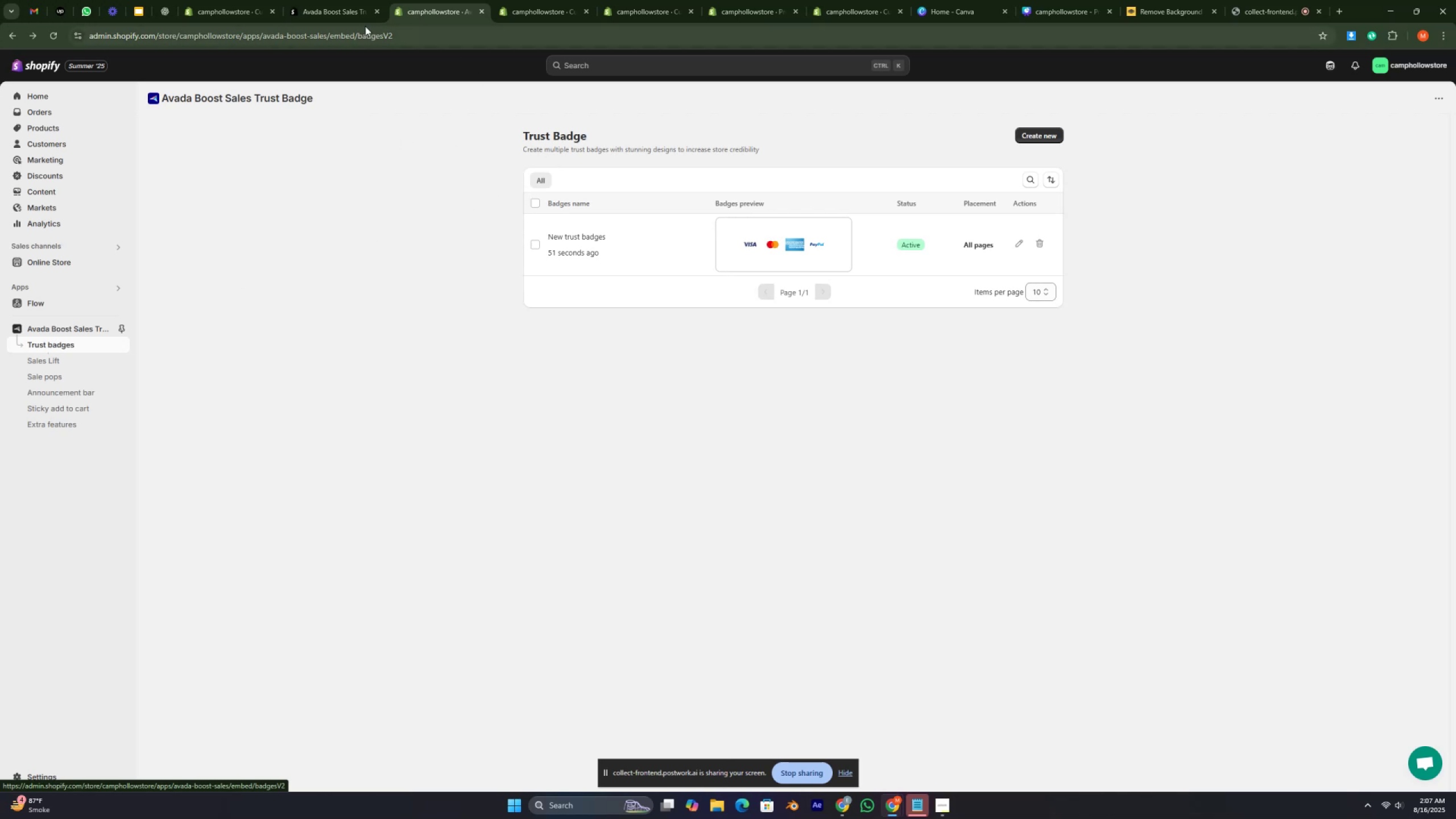 
left_click([330, 18])
 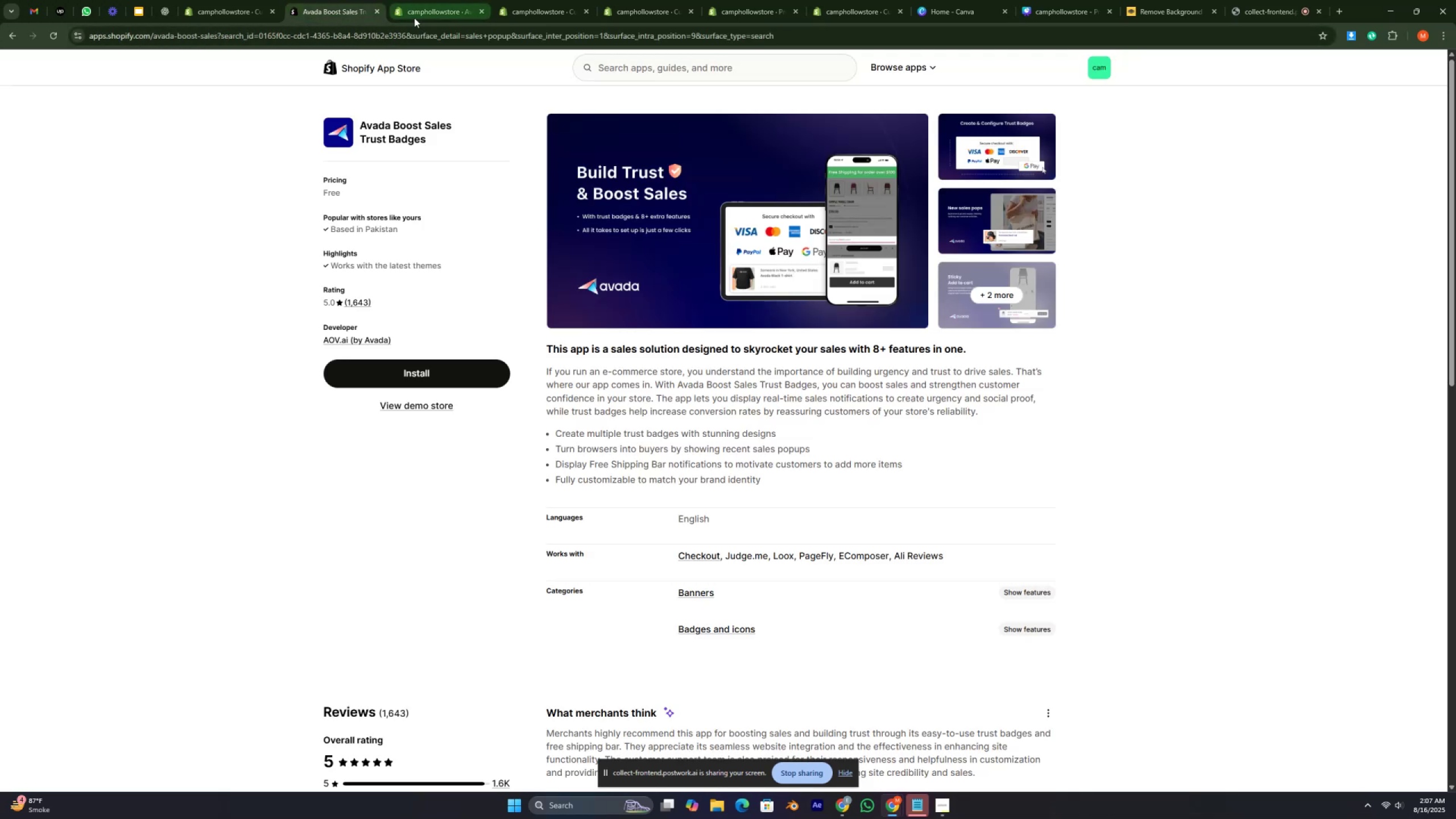 
left_click([414, 18])
 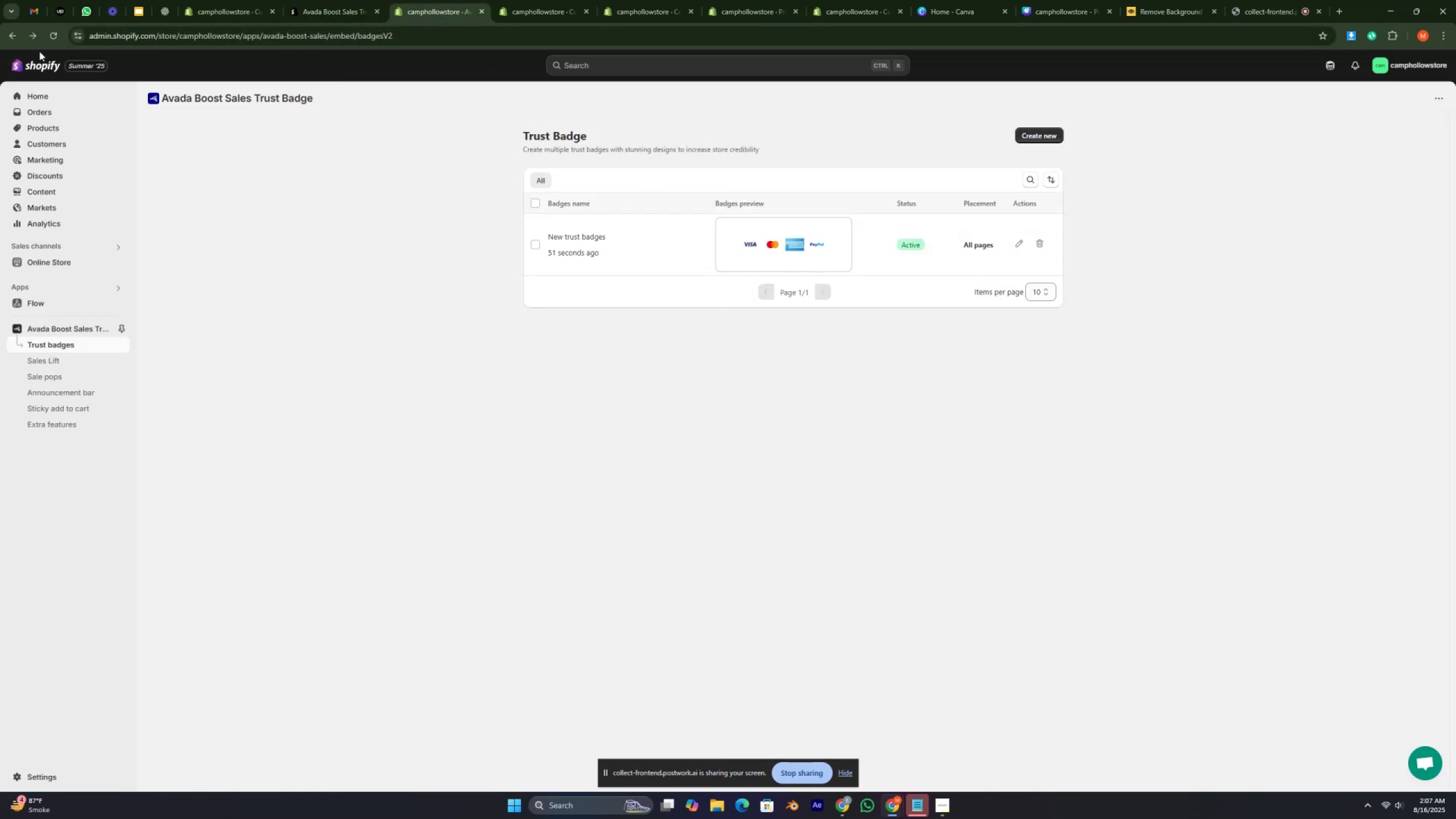 
left_click([8, 26])
 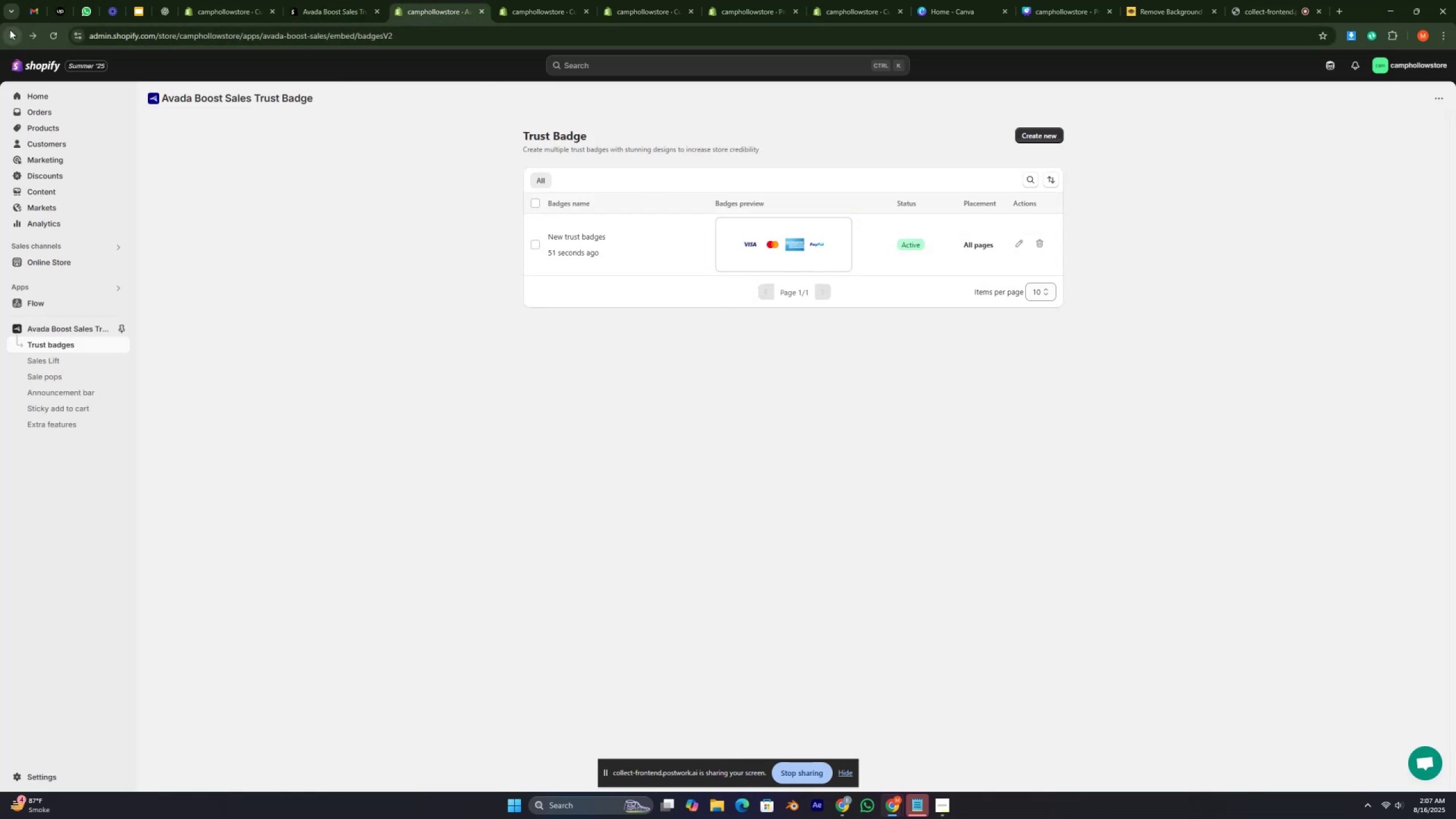 
left_click([10, 30])
 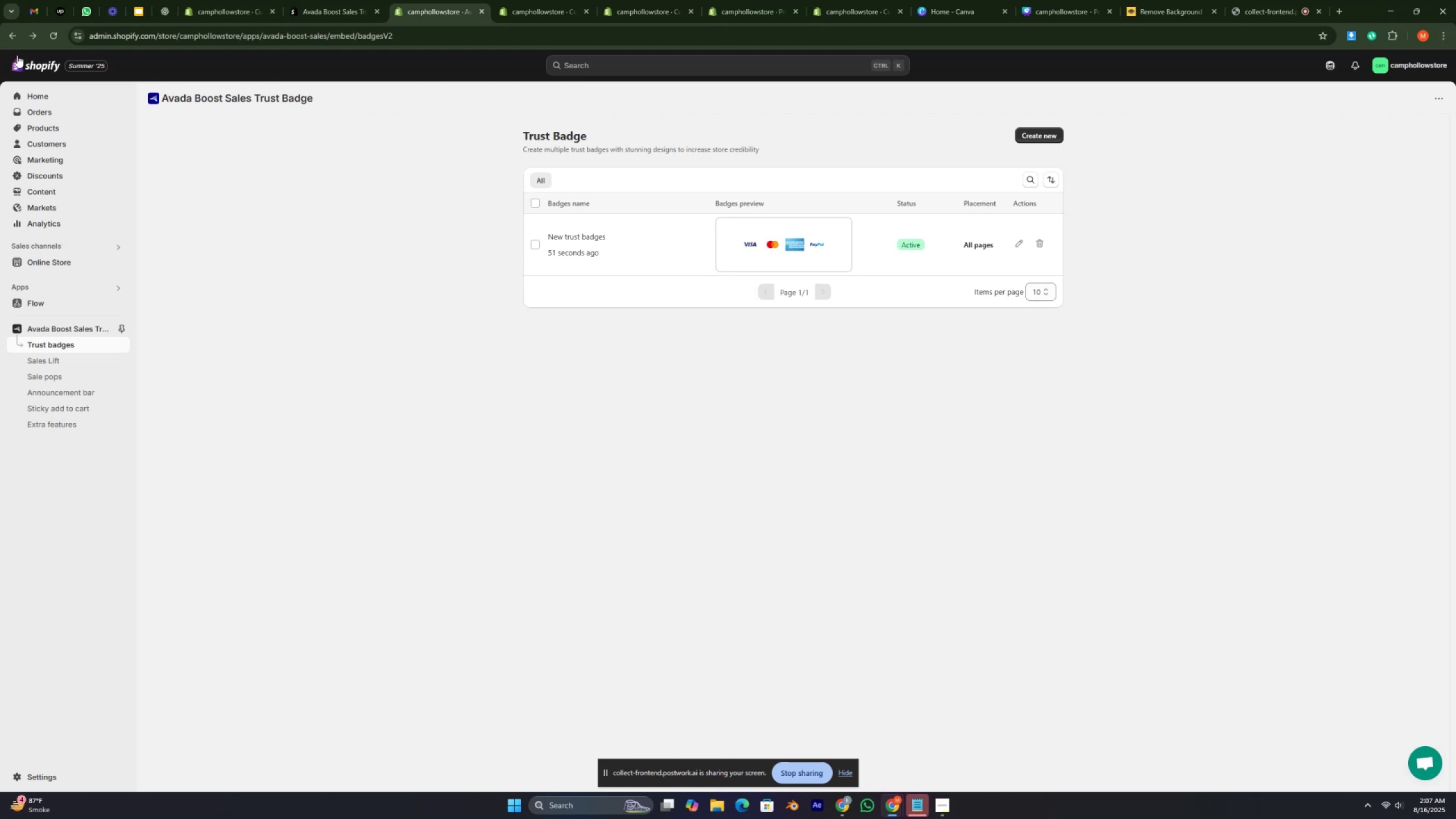 
double_click([13, 37])
 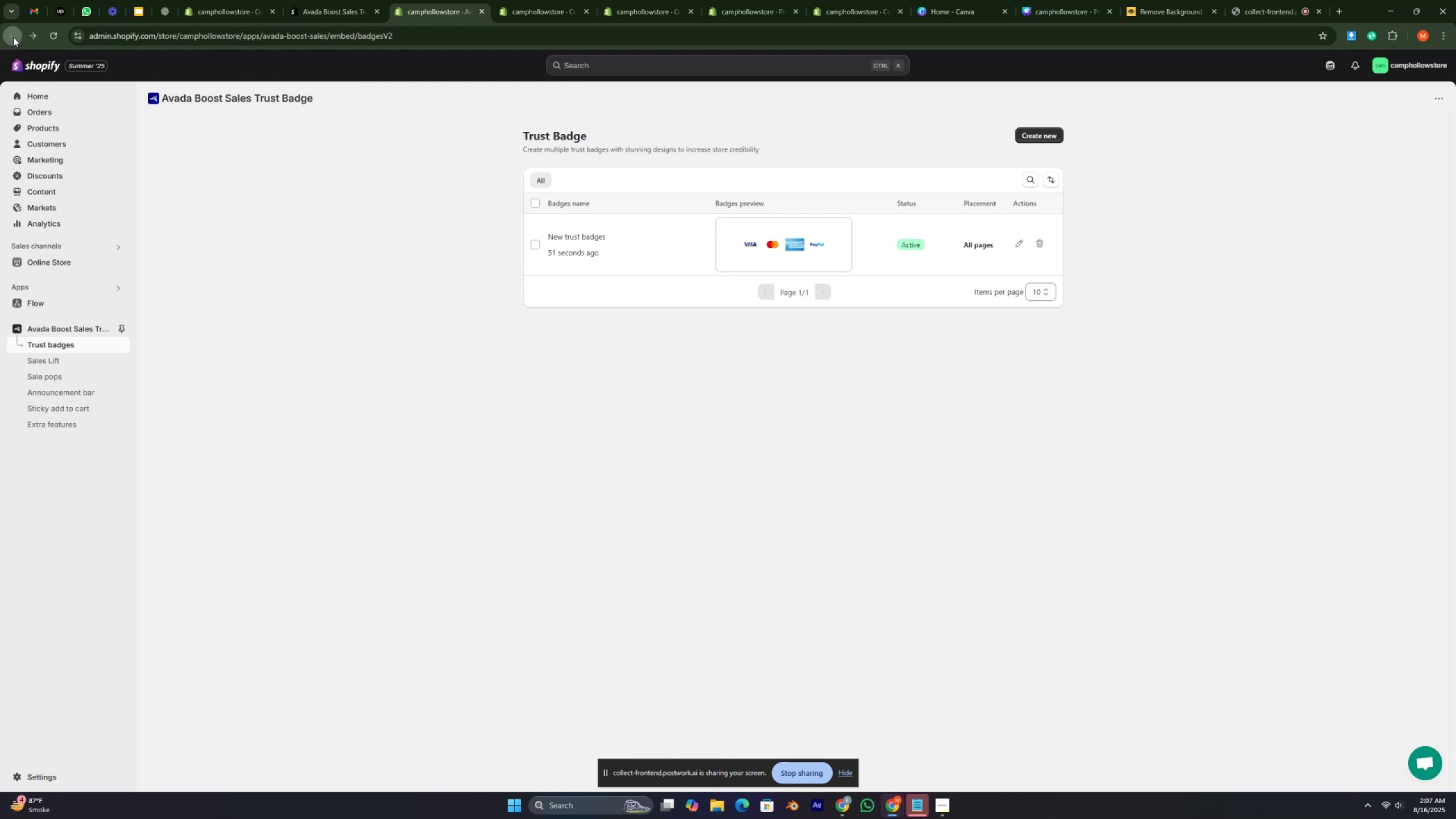 
triple_click([13, 37])
 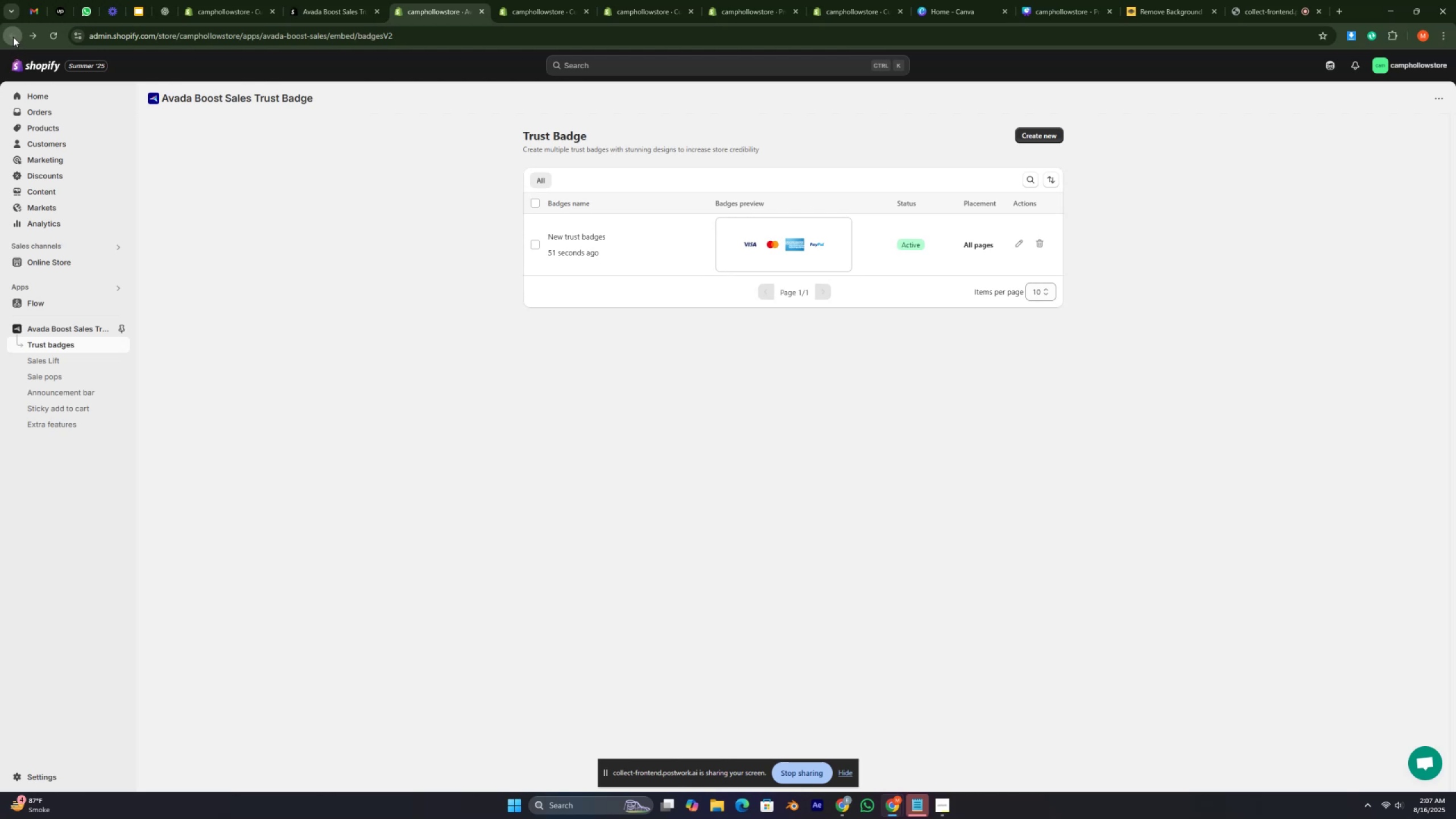 
triple_click([13, 37])
 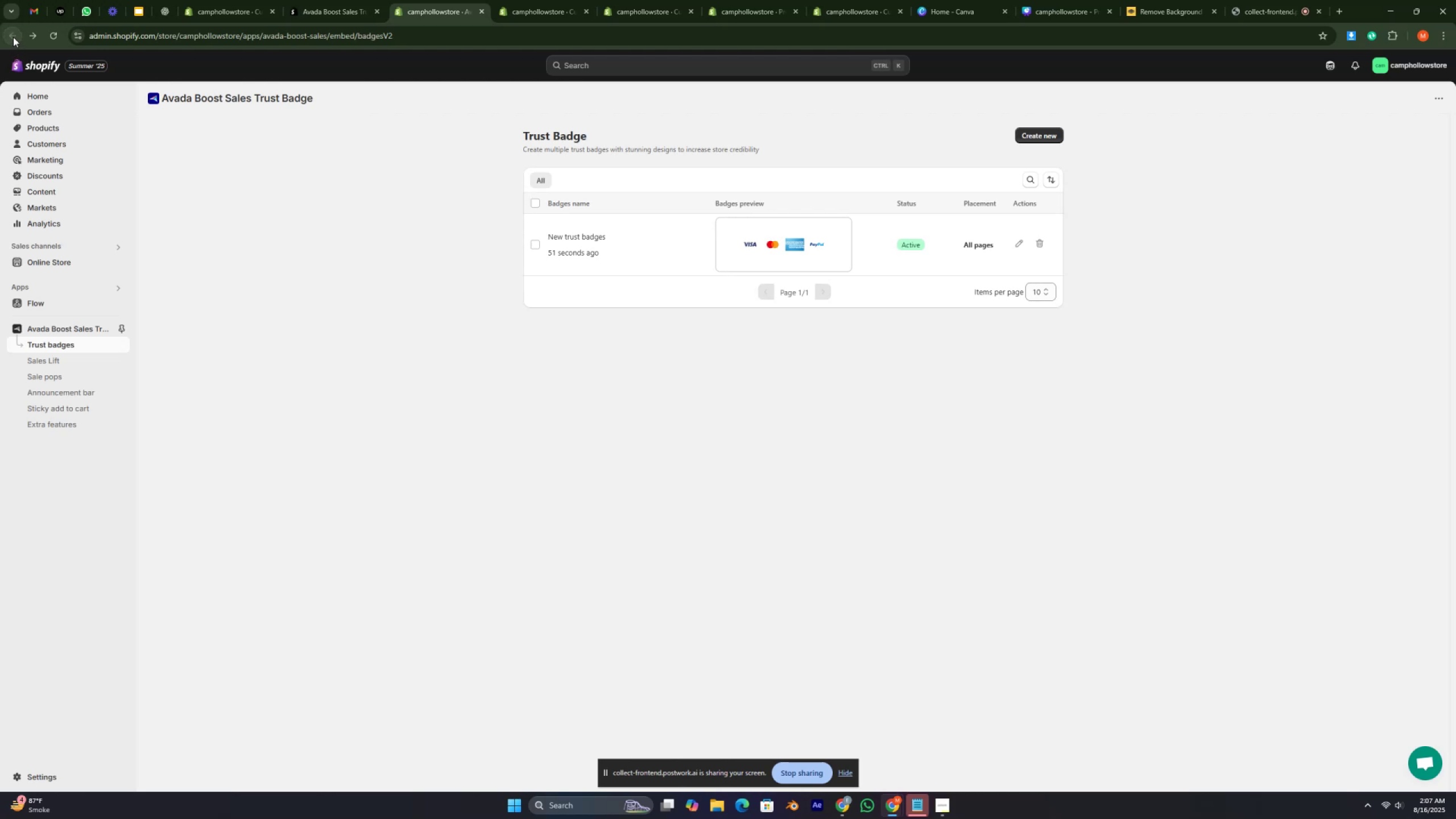 
triple_click([13, 37])
 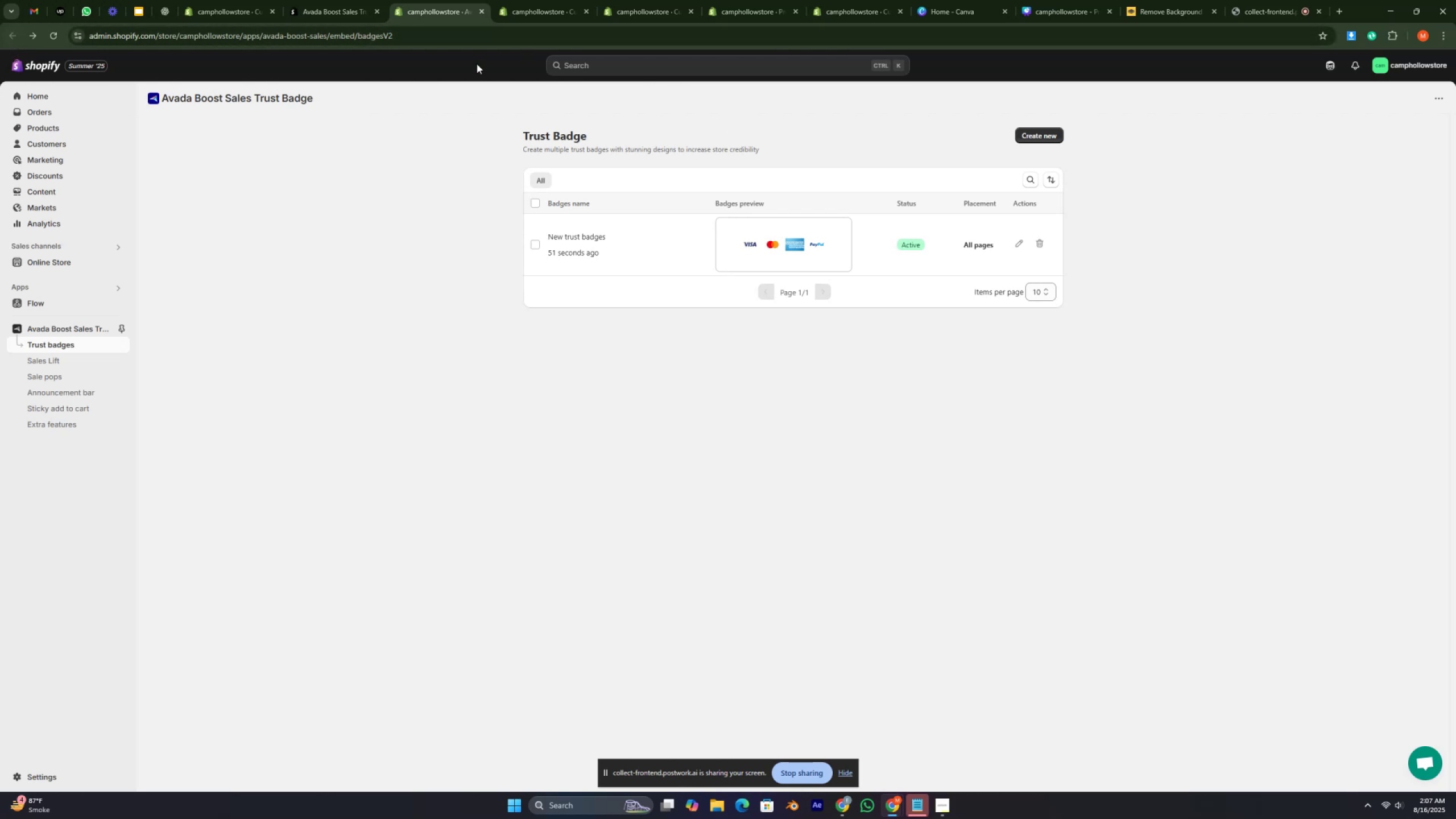 
wait(8.43)
 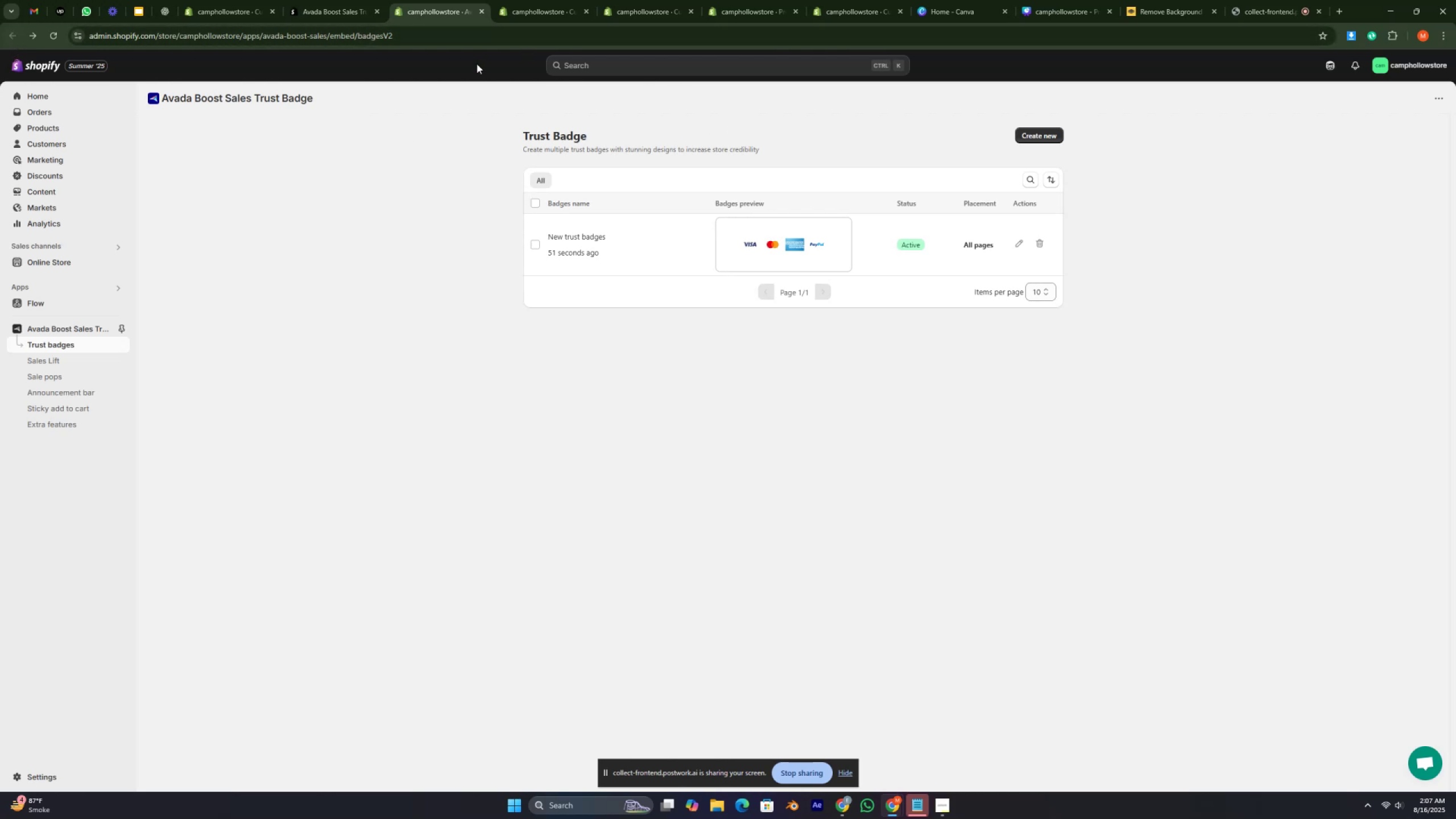 
left_click([539, 14])
 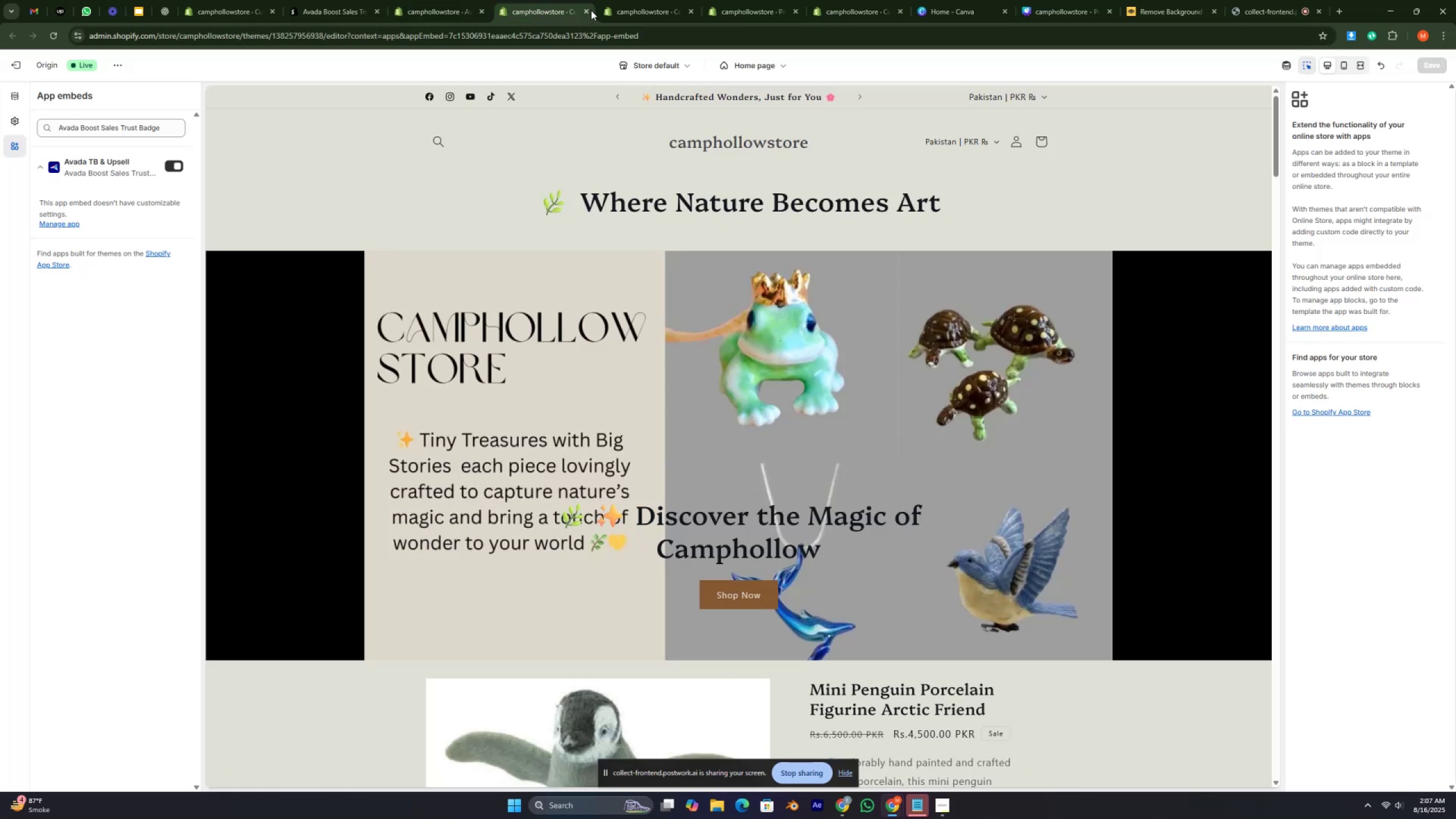 
left_click([583, 12])
 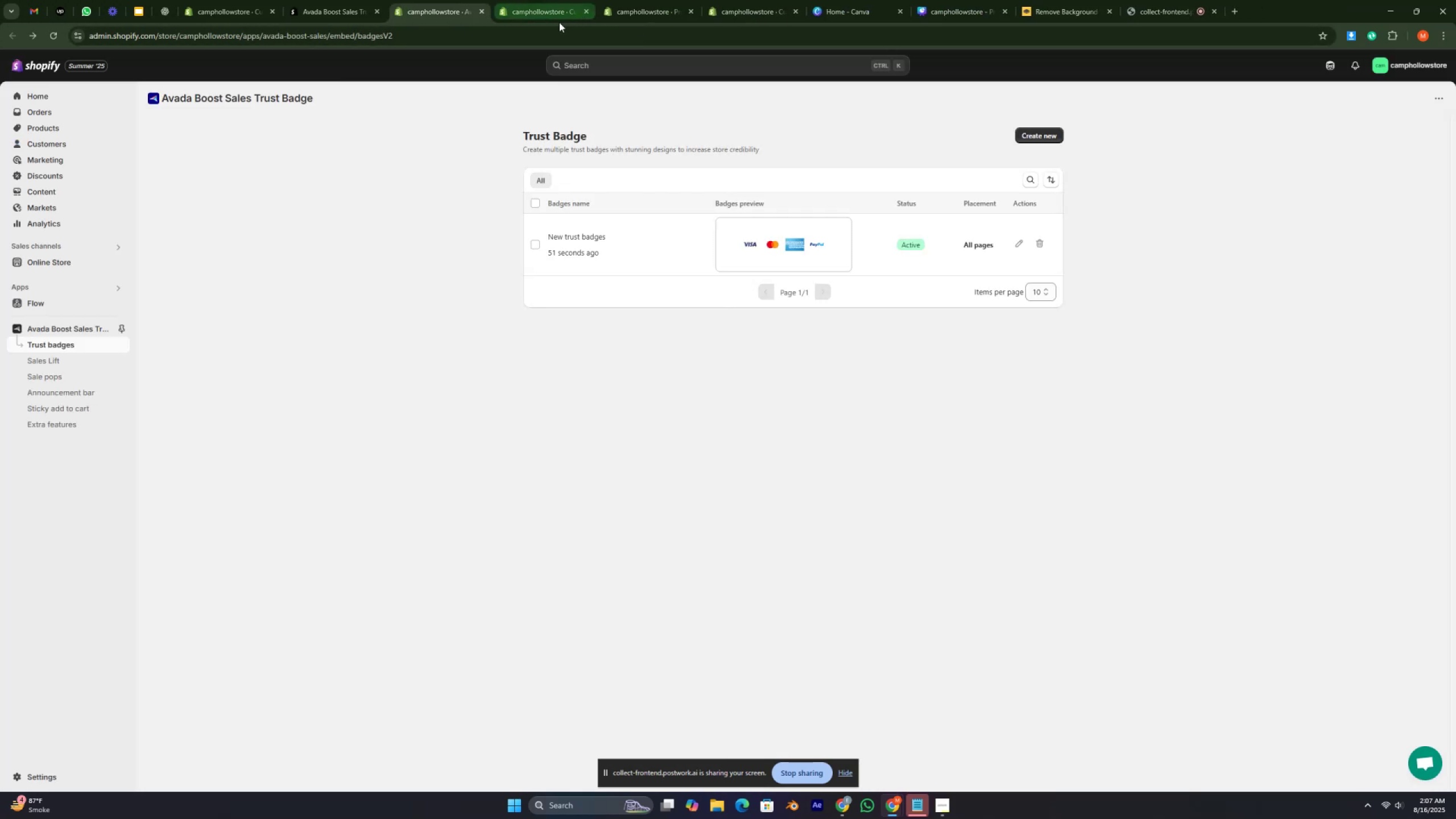 
left_click([552, 14])
 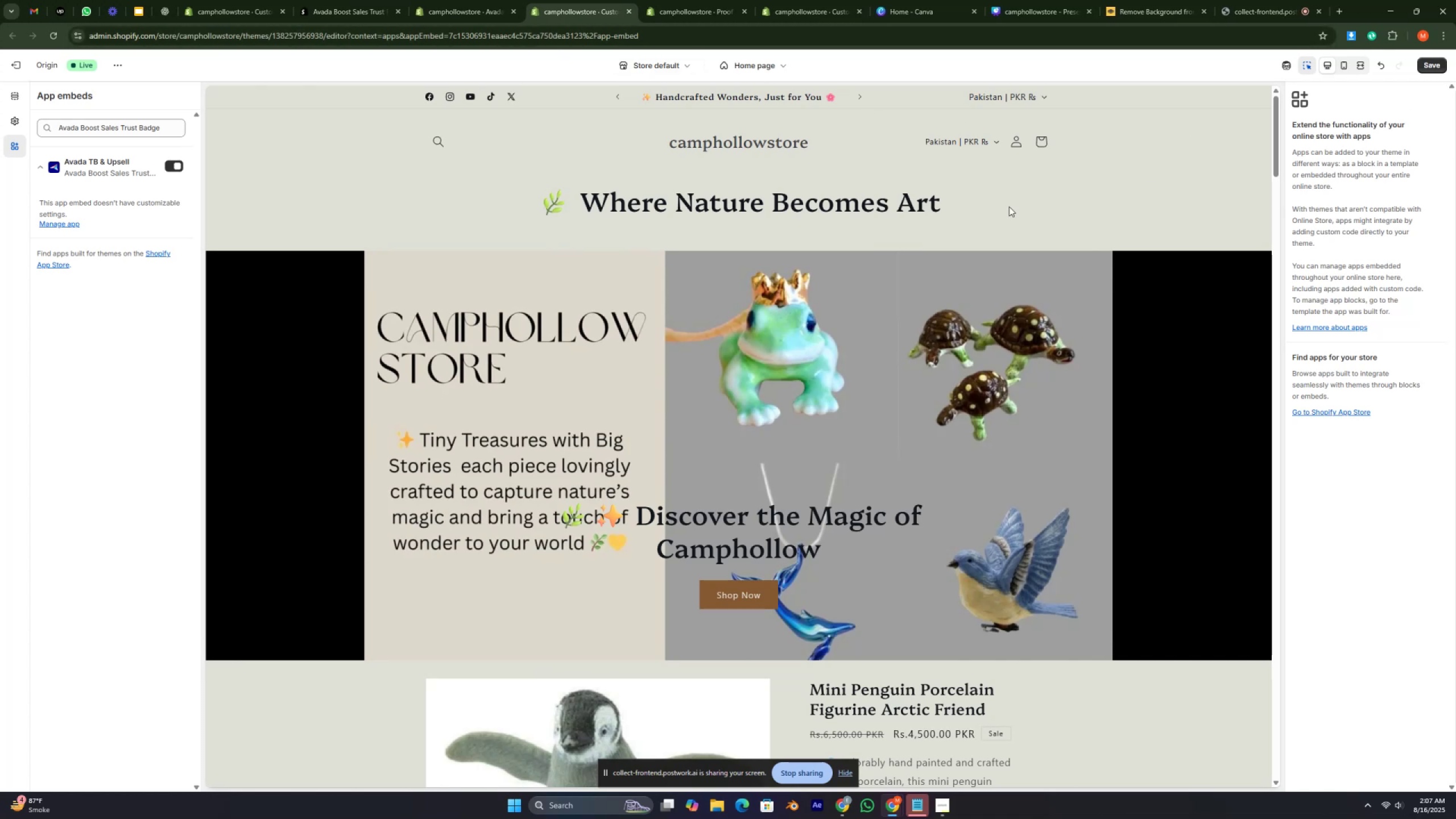 
wait(5.61)
 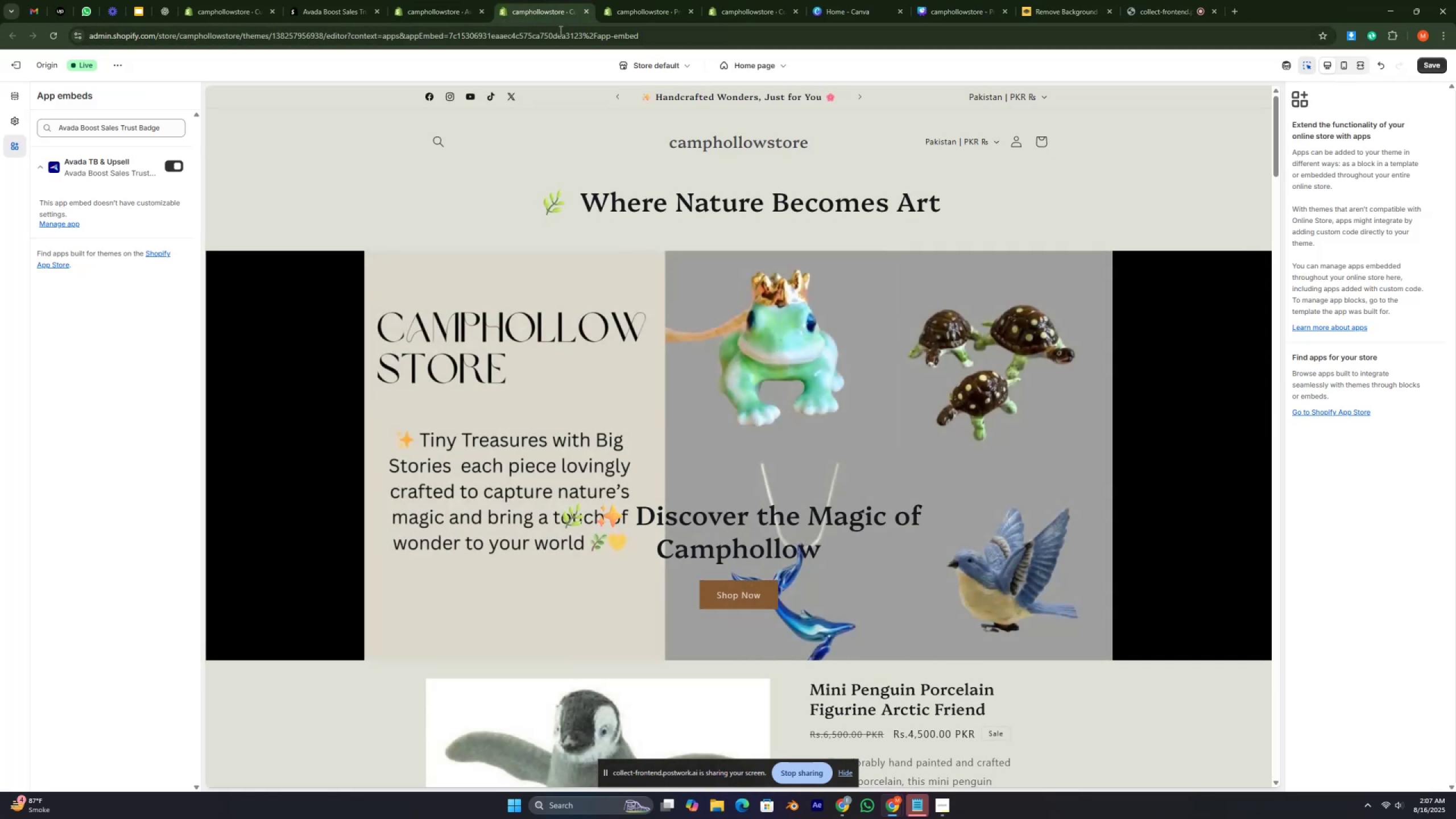 
left_click([1421, 67])
 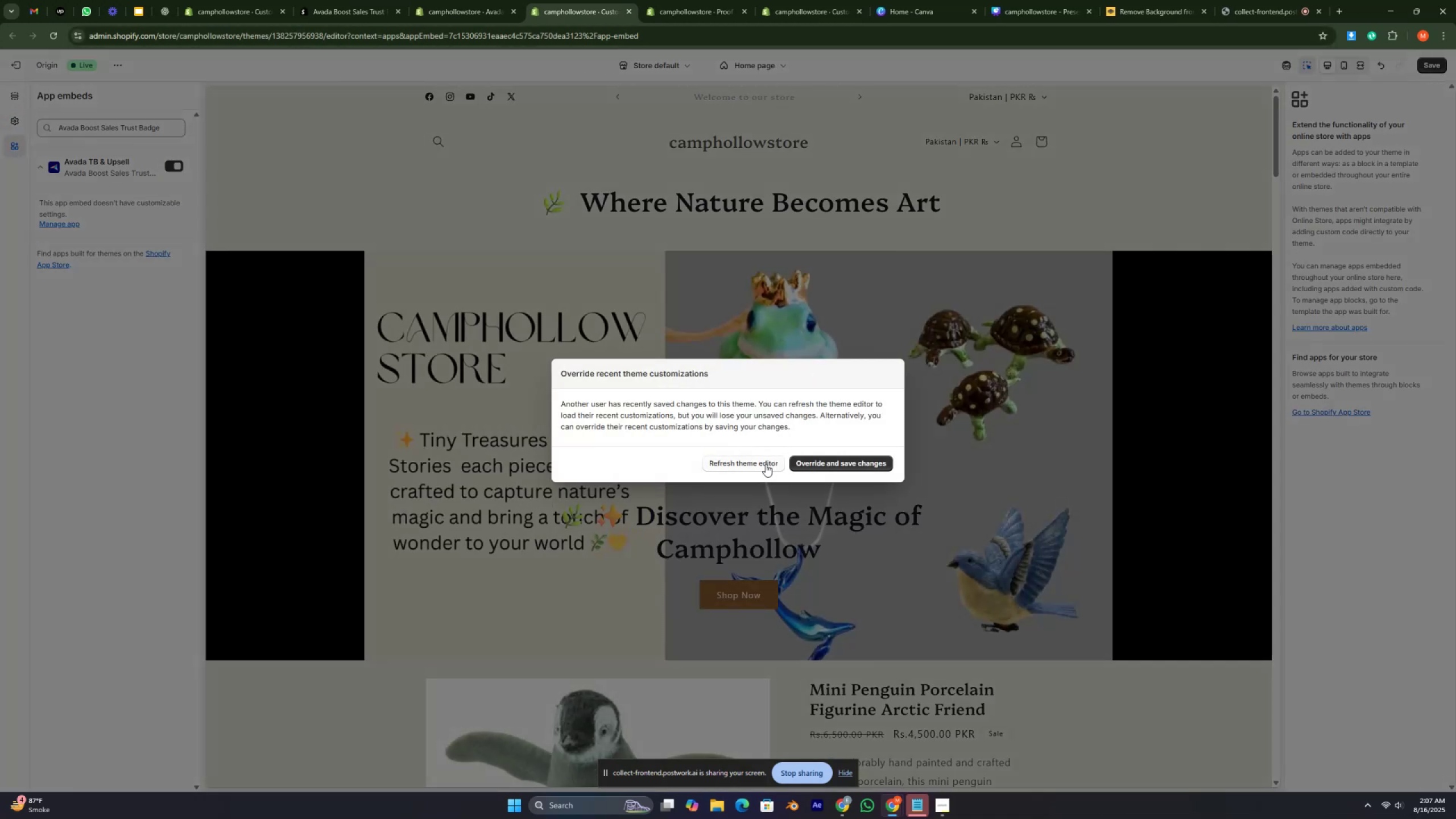 
wait(6.29)
 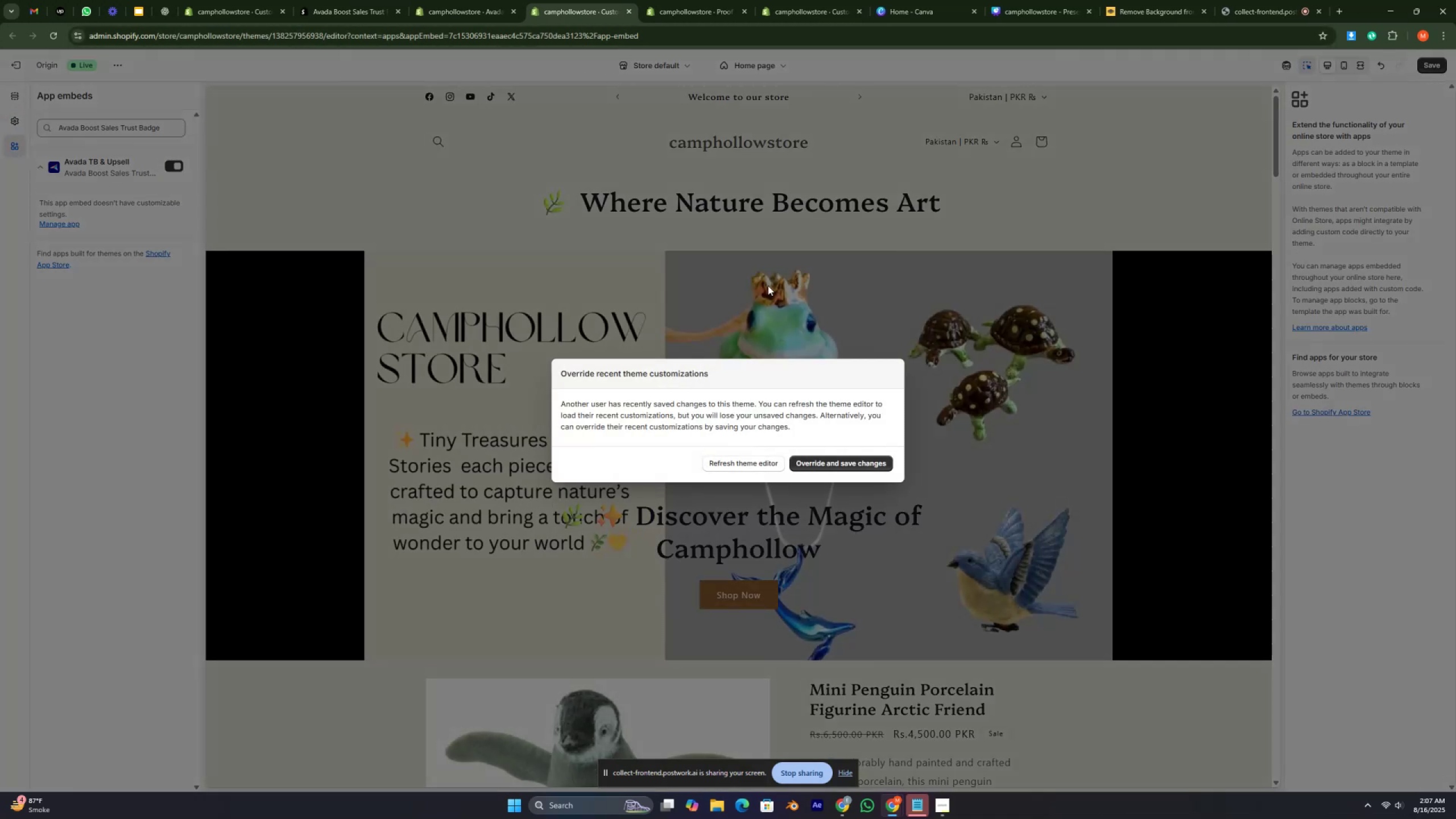 
left_click([816, 468])
 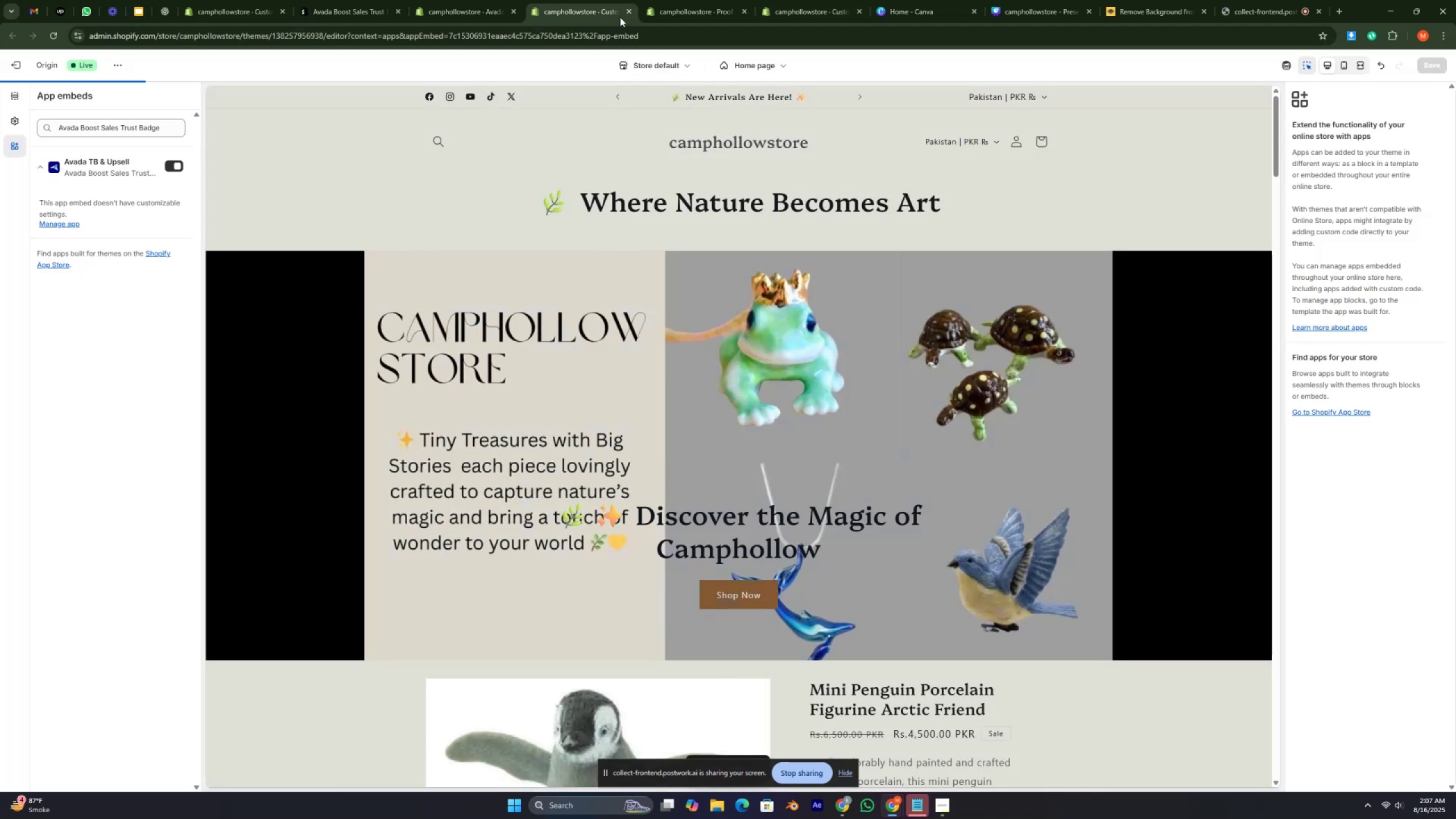 
left_click([630, 9])
 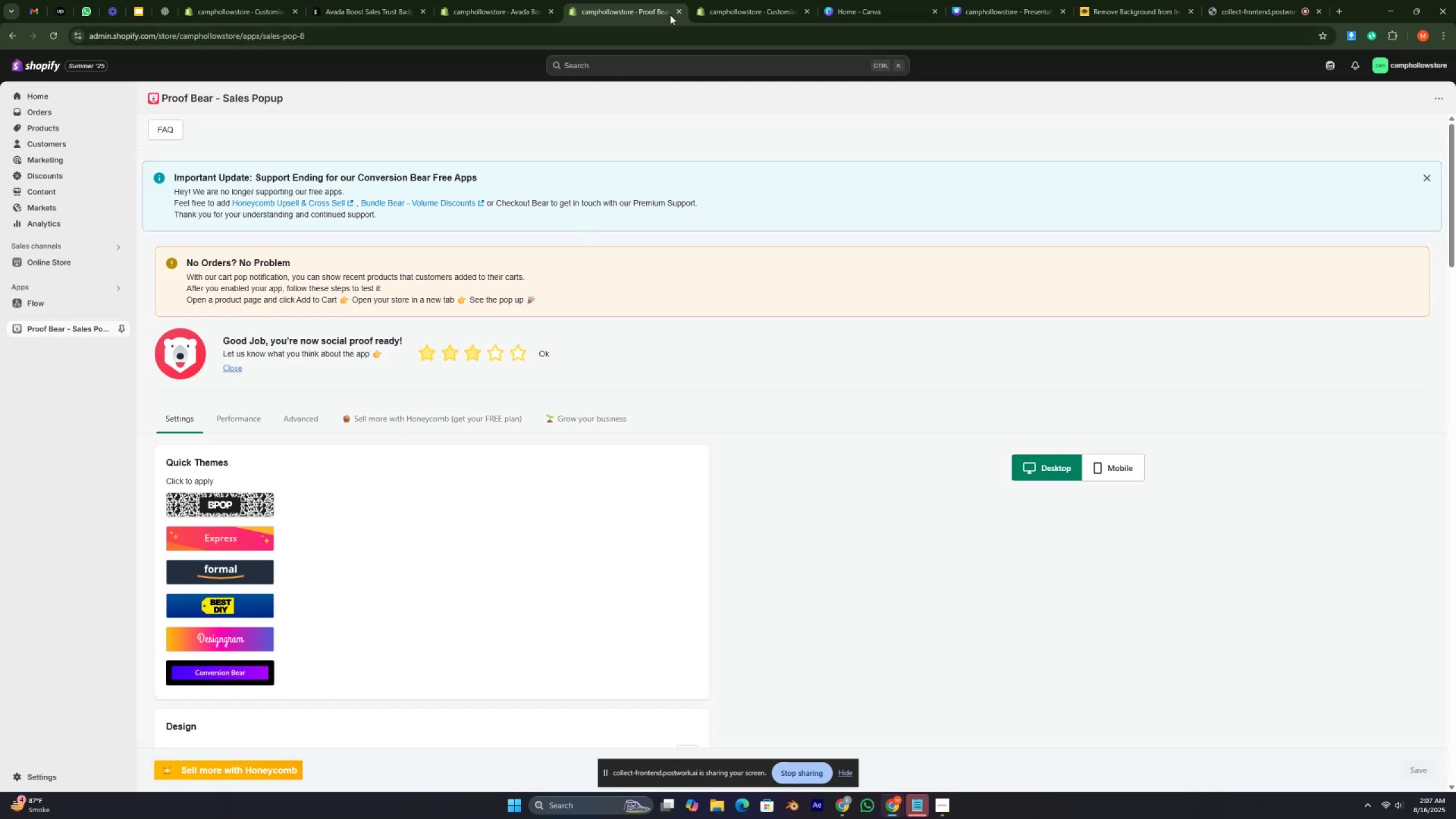 
left_click([675, 13])
 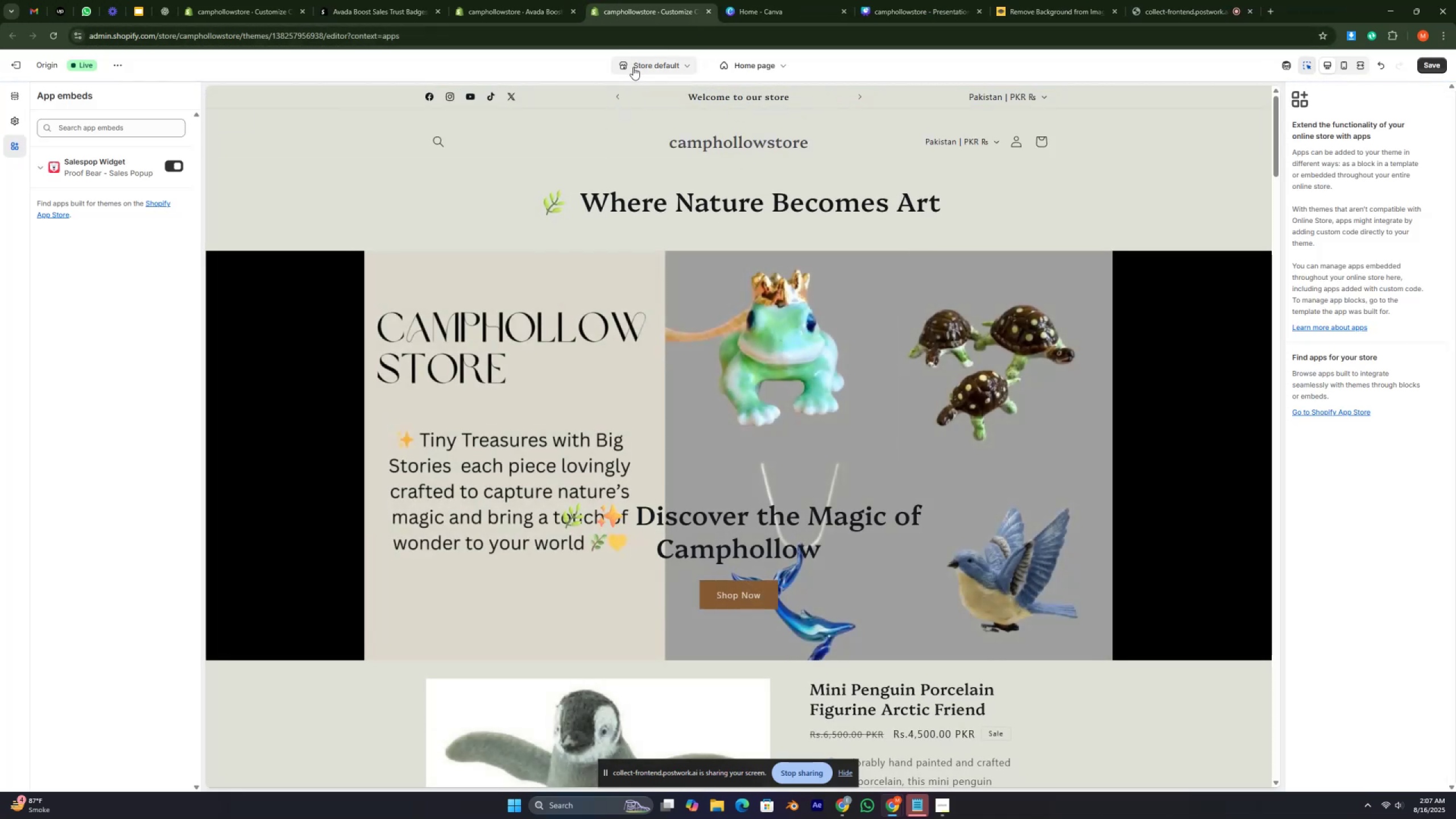 
left_click([252, 0])
 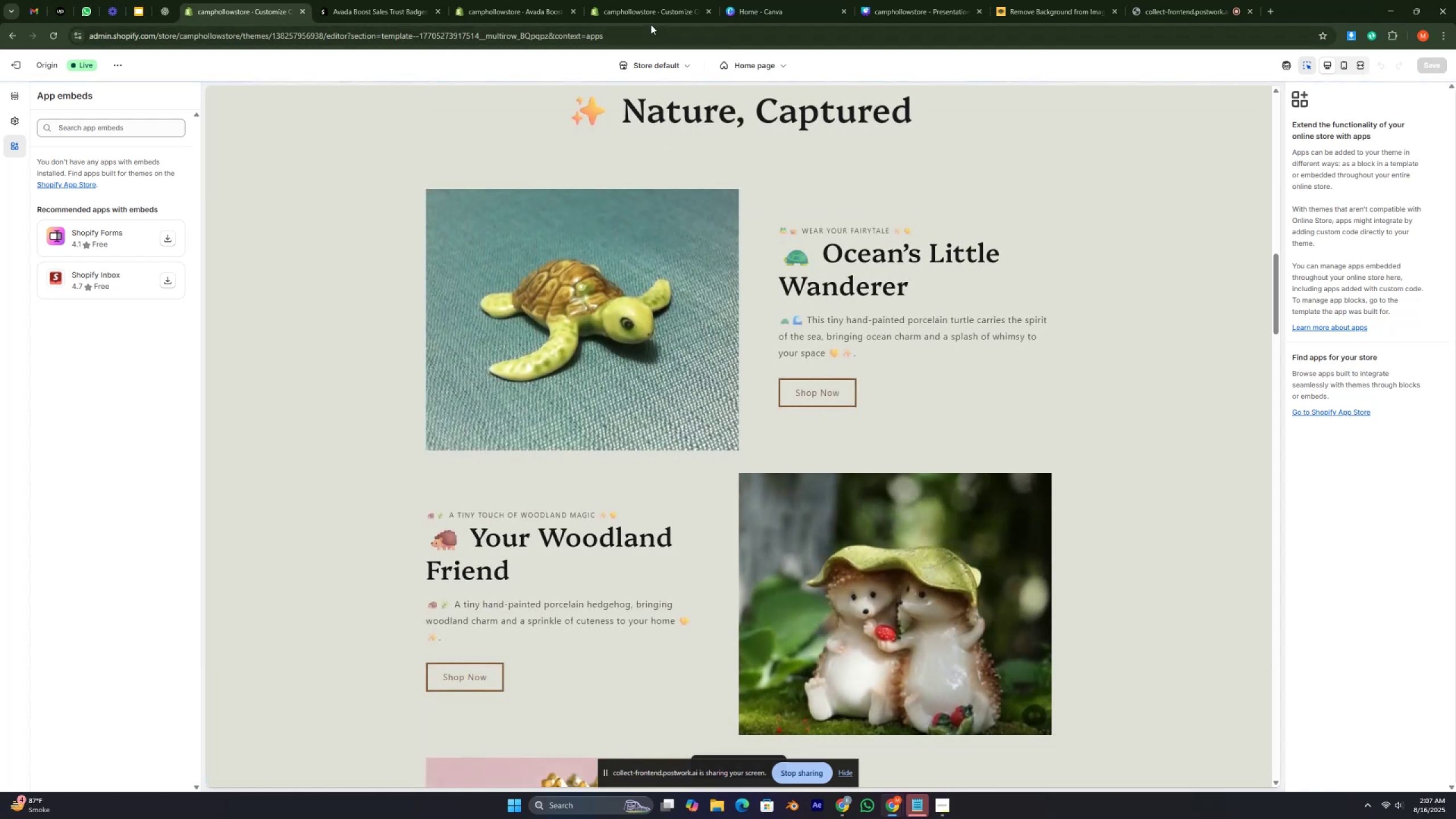 
left_click([656, 14])
 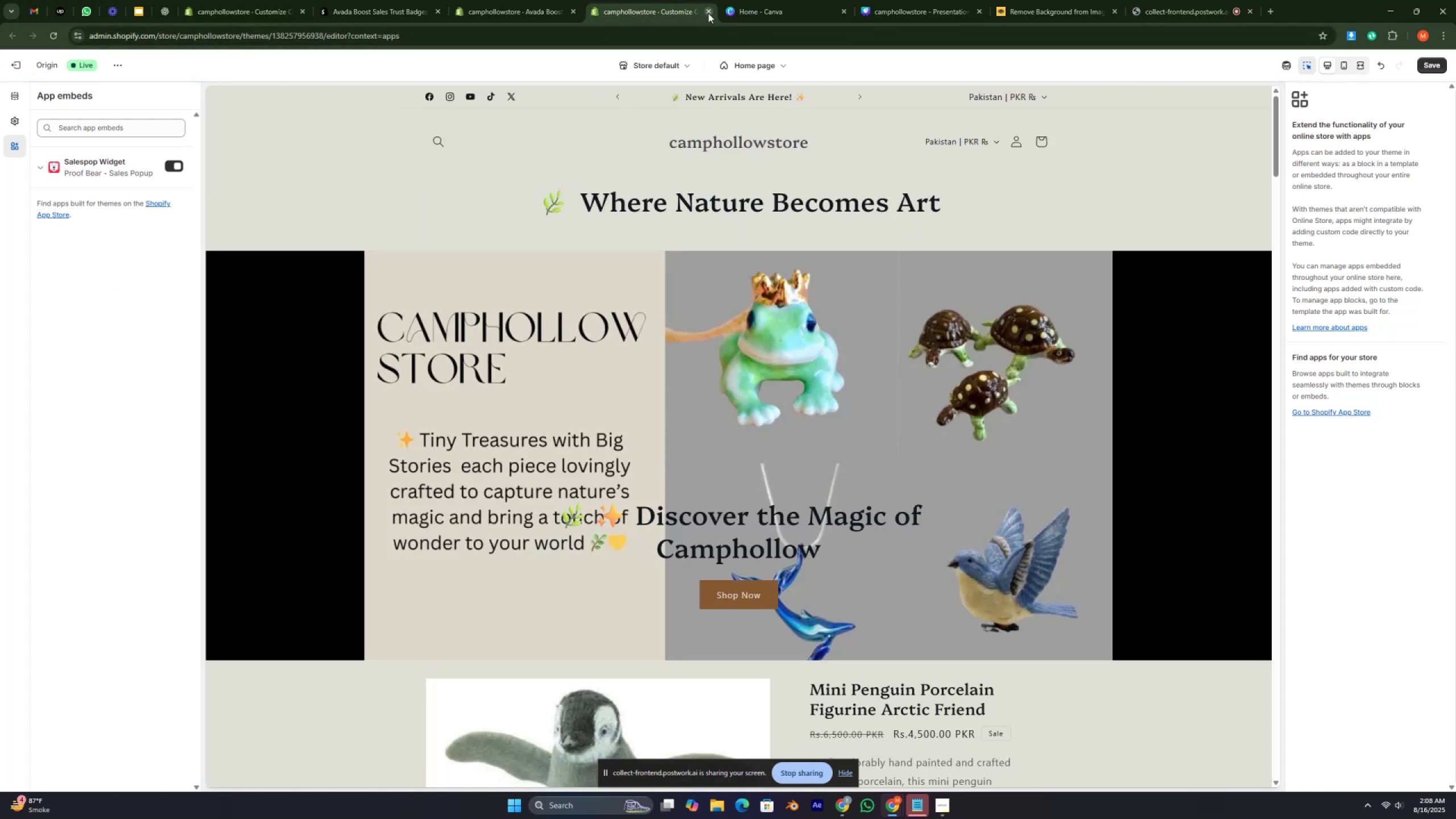 
left_click([709, 12])
 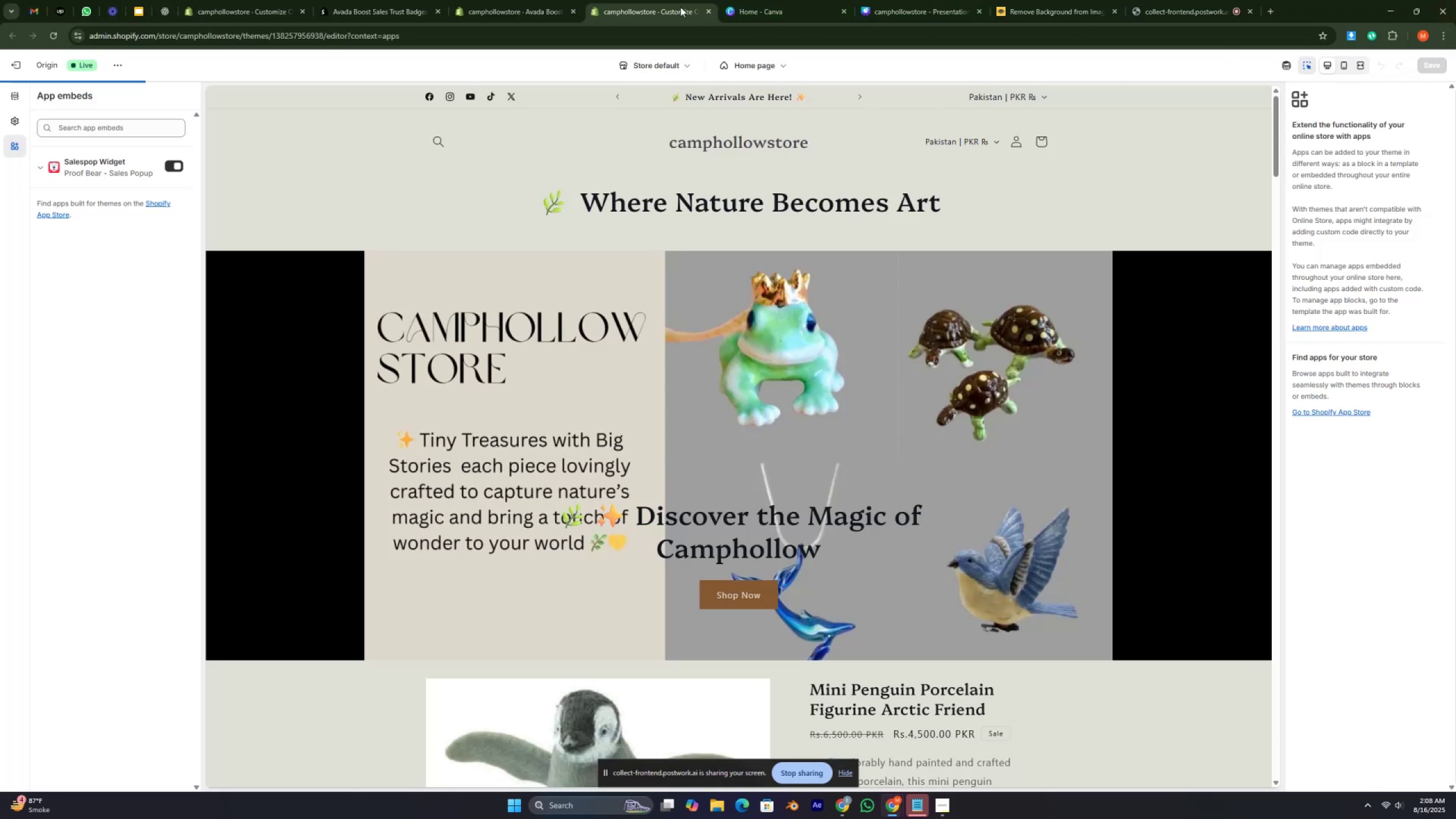 
left_click([708, 6])
 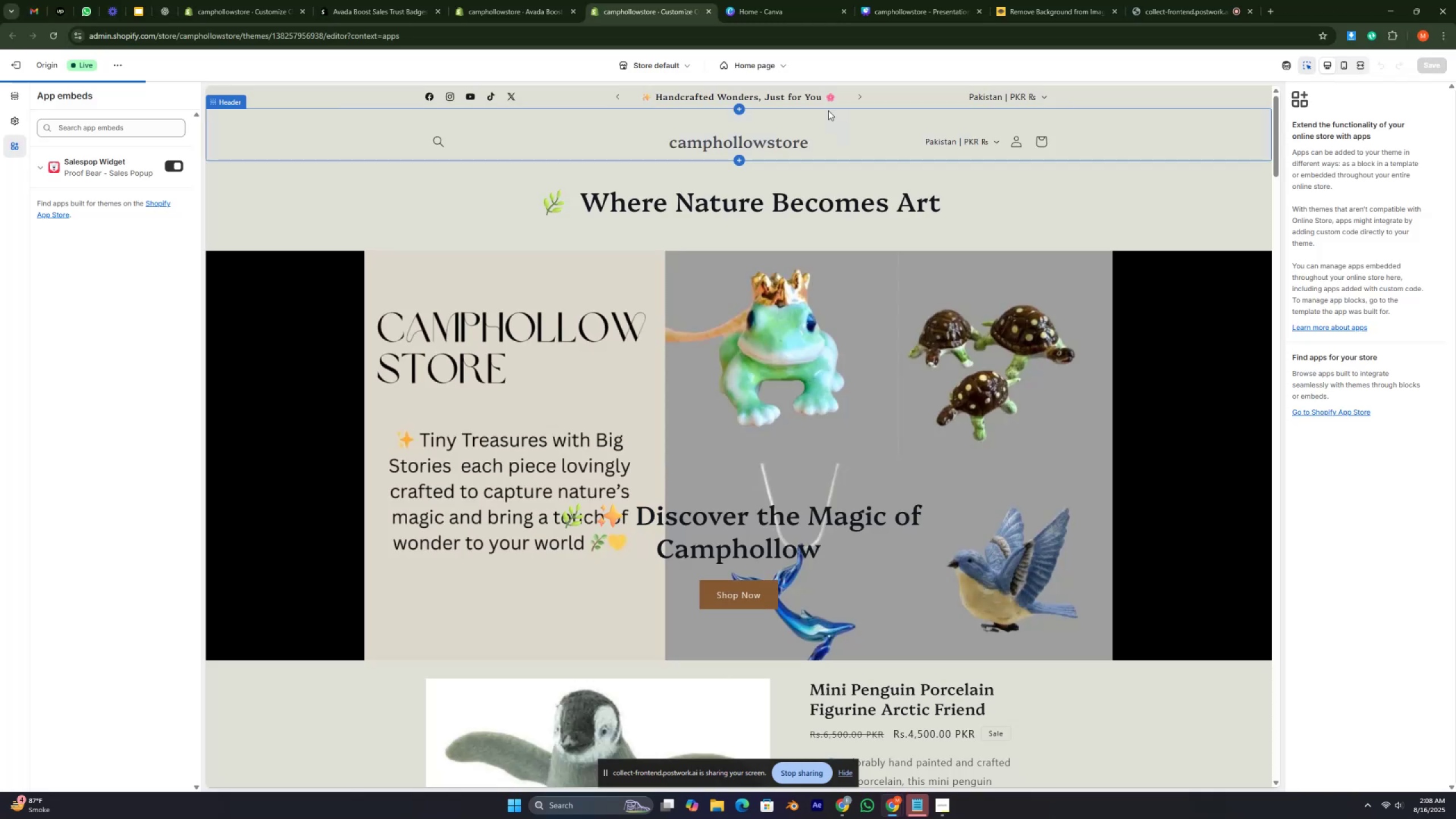 
left_click([521, 11])
 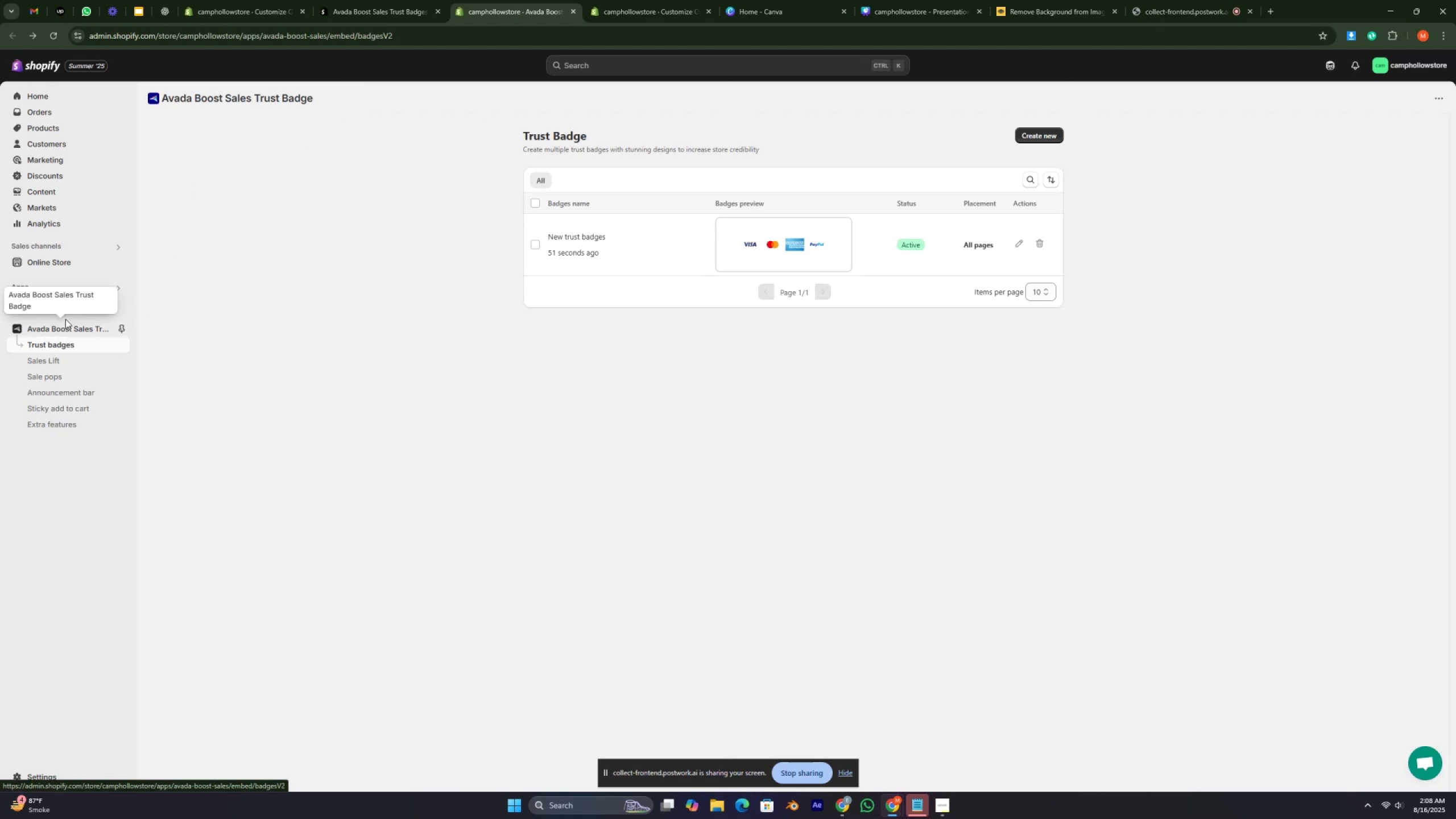 
double_click([69, 330])
 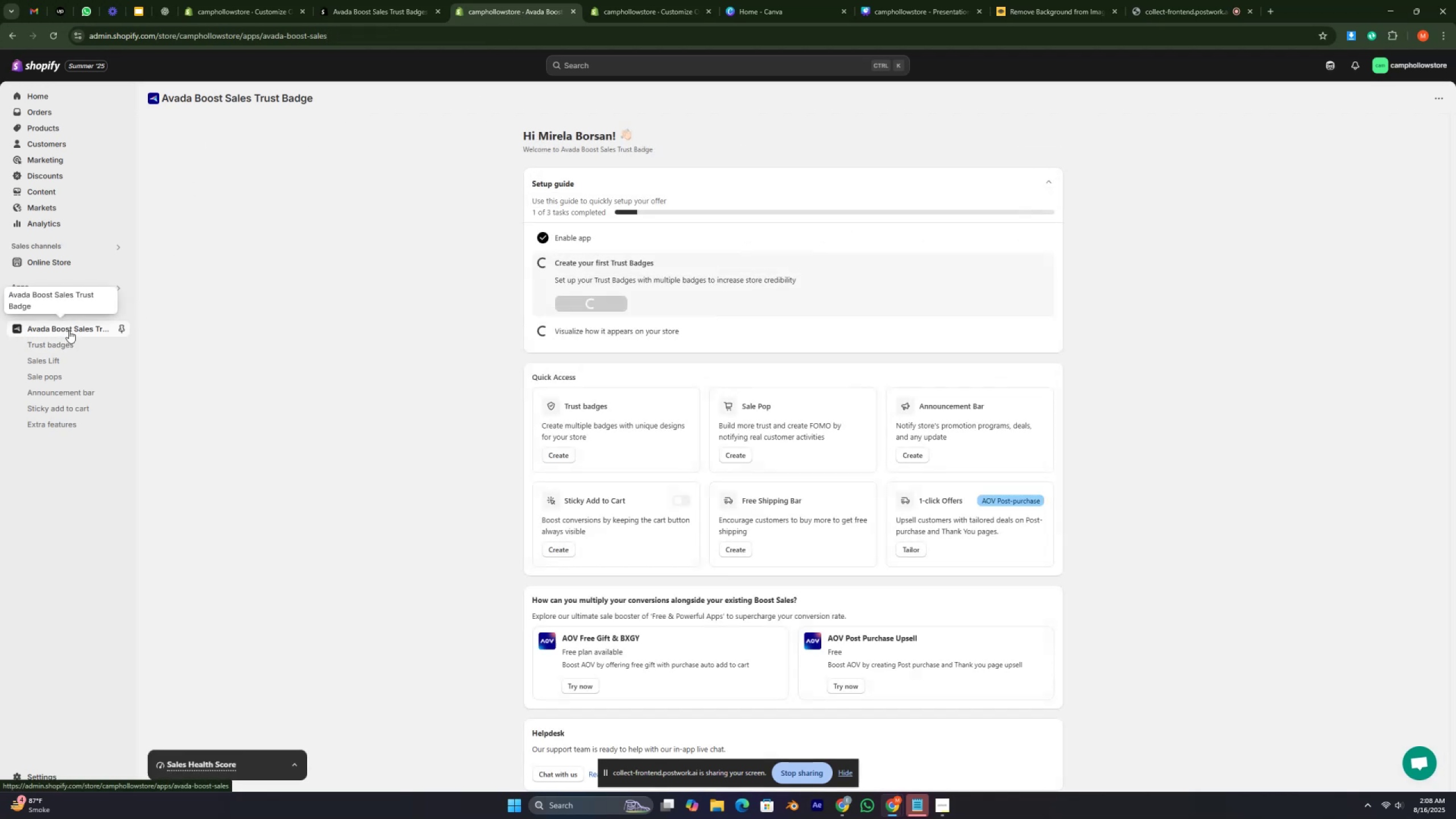 
triple_click([69, 330])
 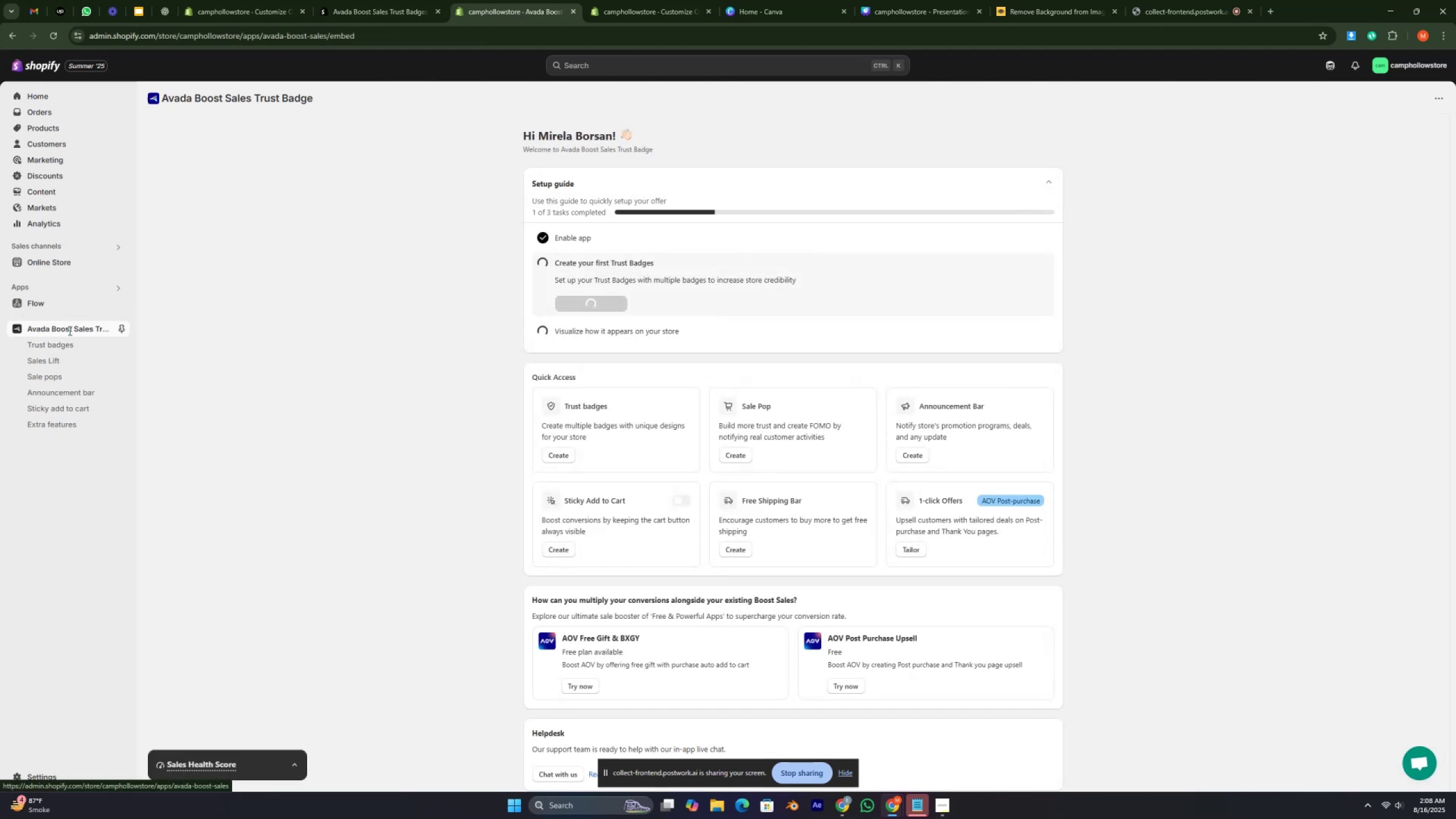 
triple_click([69, 330])
 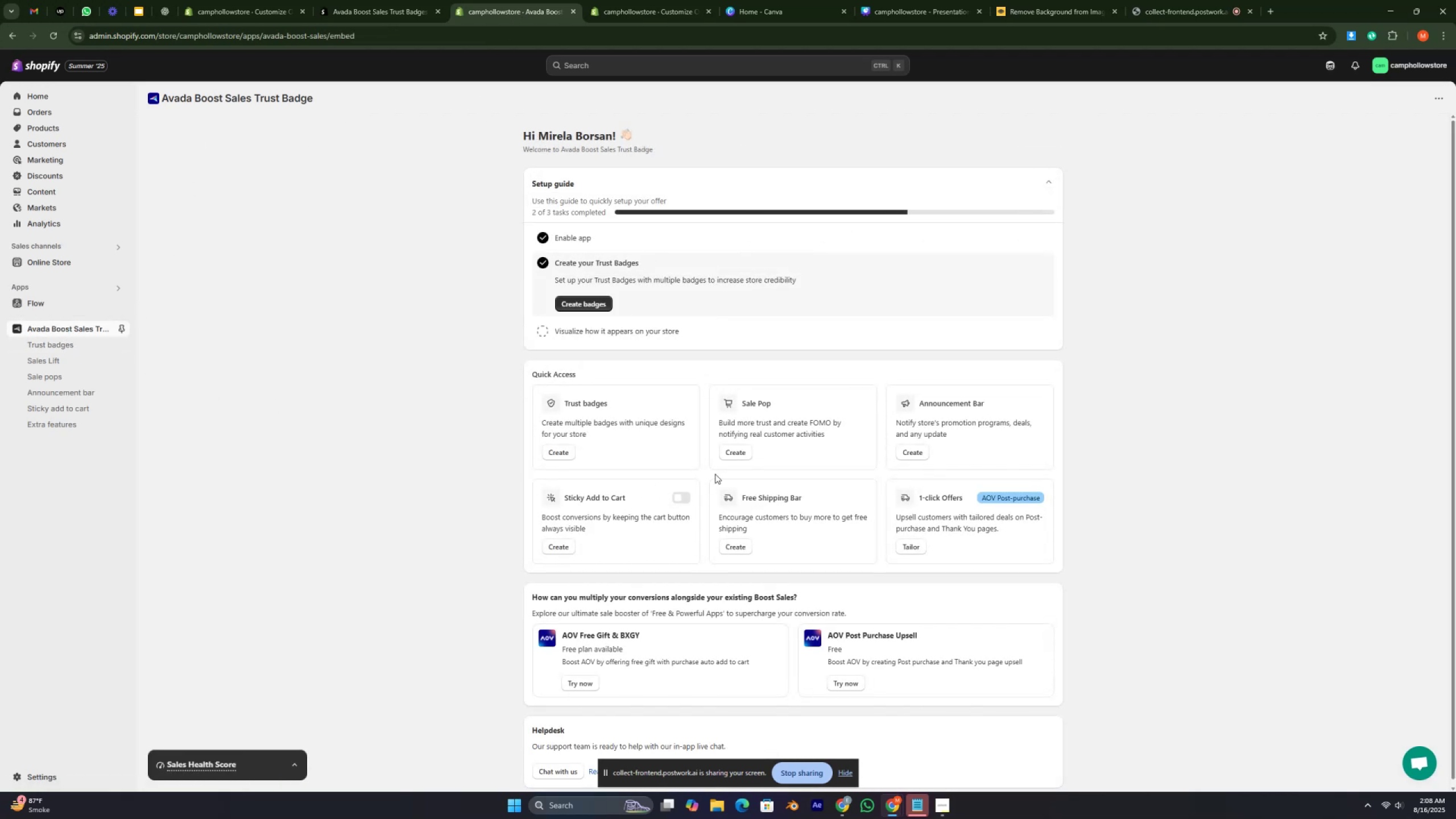 
left_click([727, 457])
 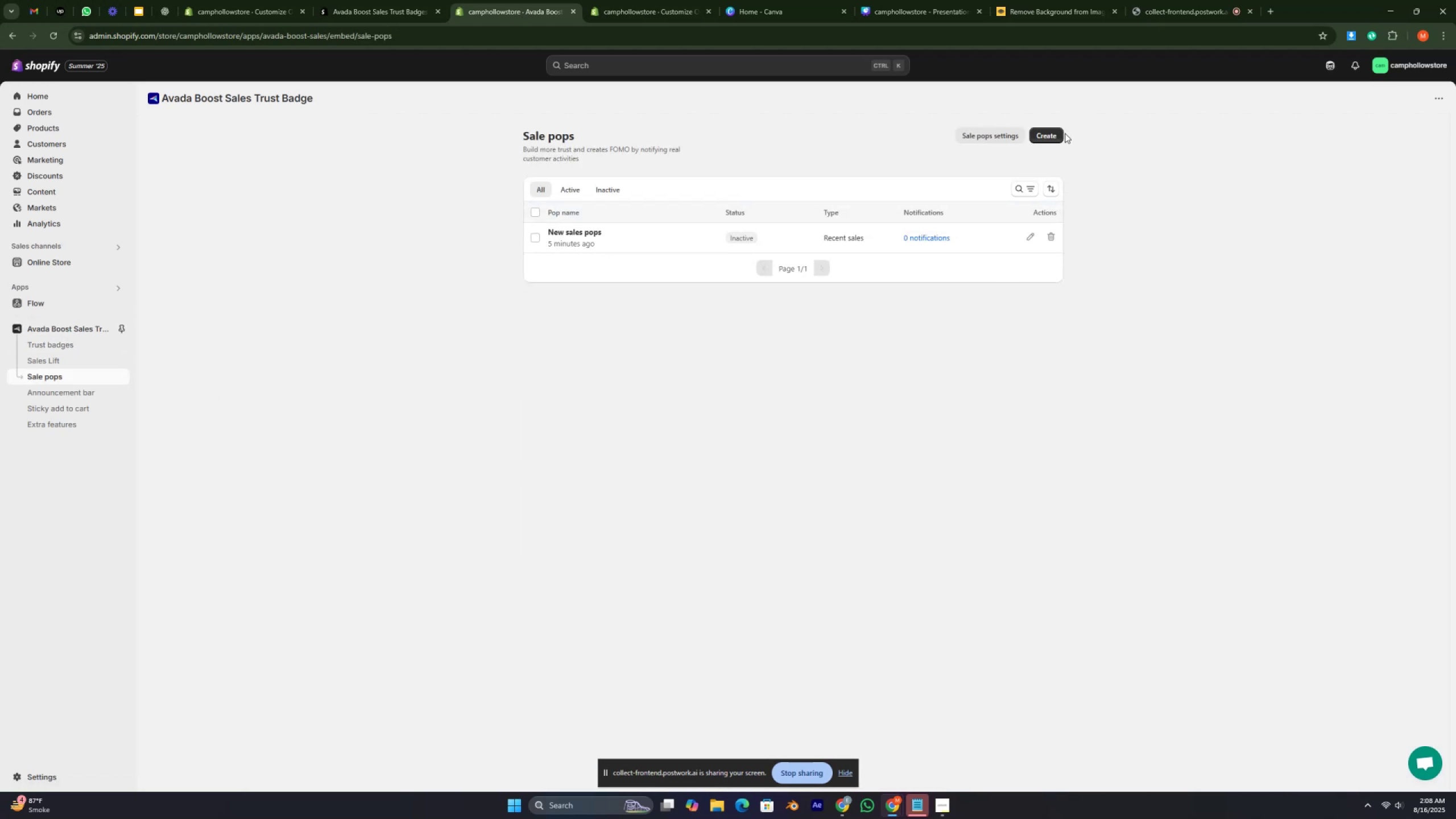 
left_click([1055, 128])
 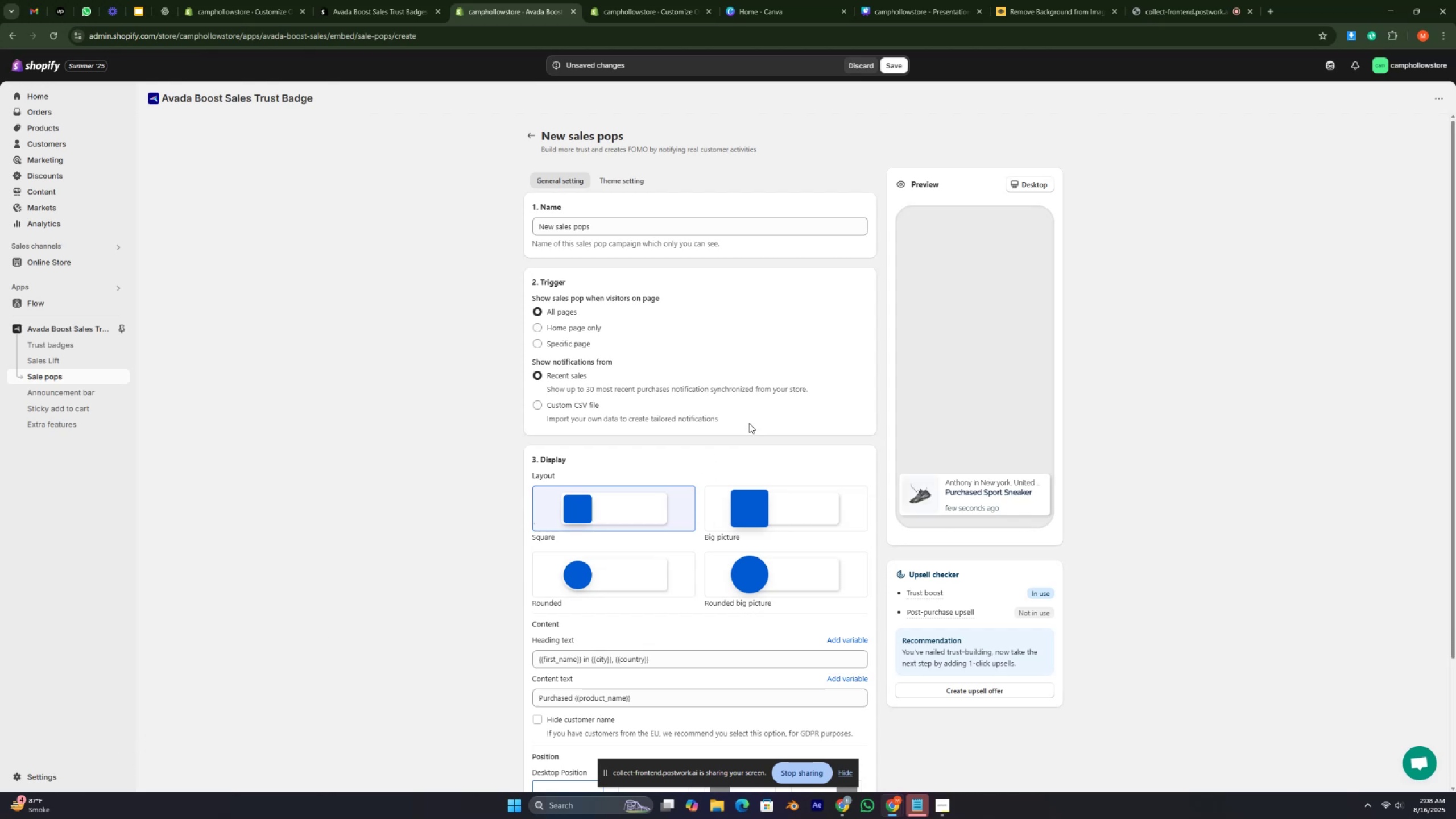 
wait(28.69)
 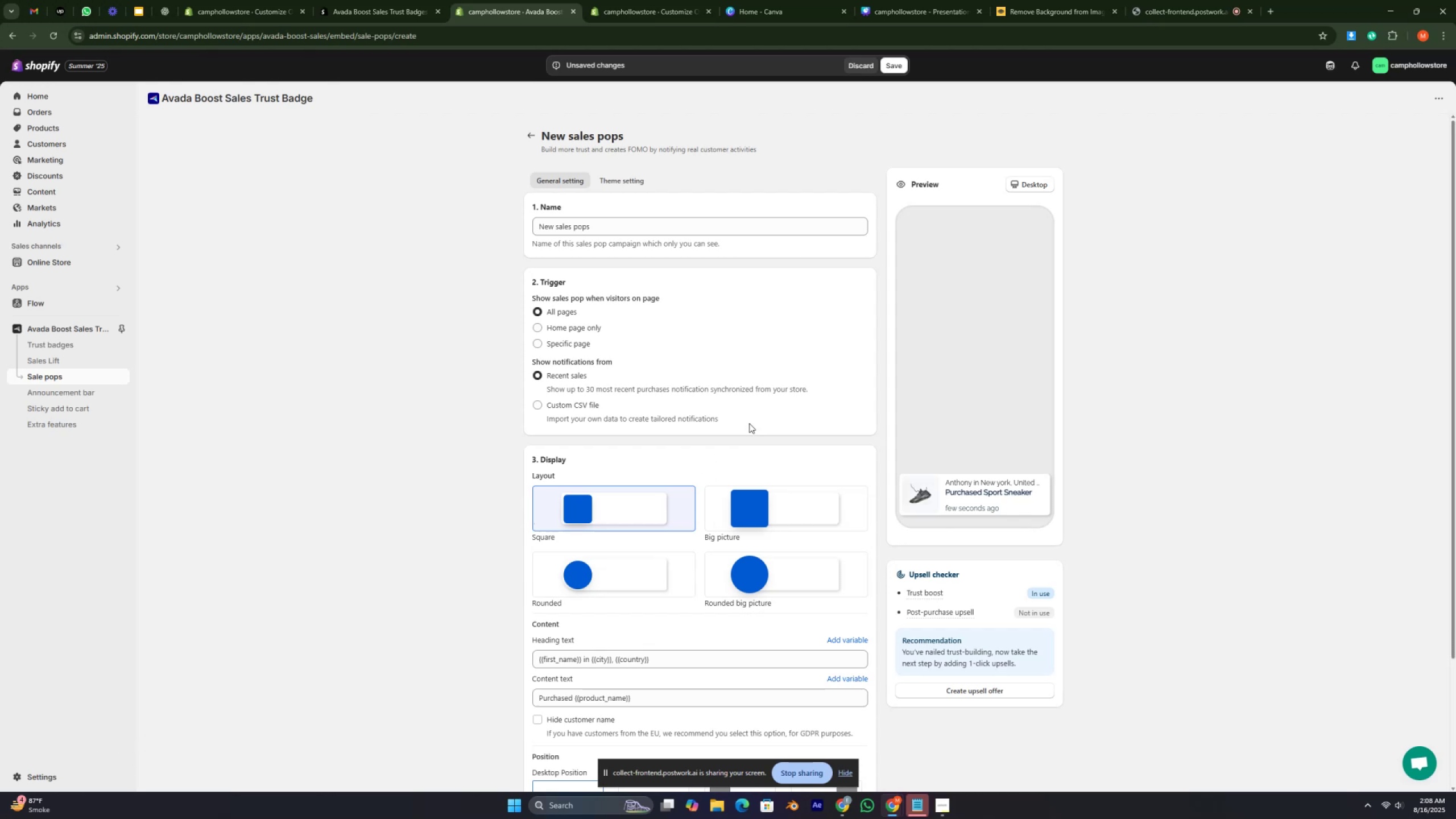 
scroll: coordinate [619, 520], scroll_direction: down, amount: 2.0
 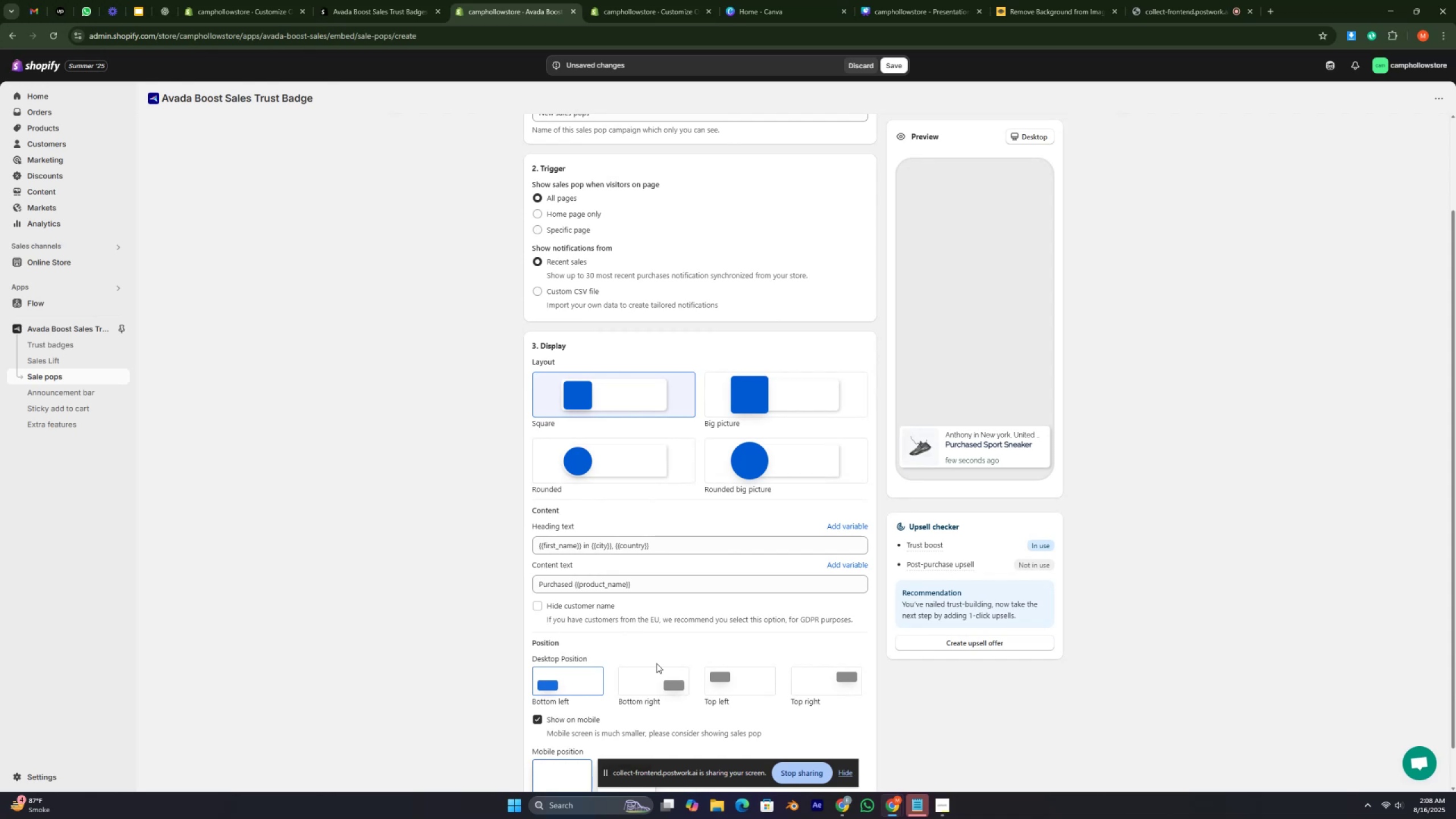 
left_click([671, 682])
 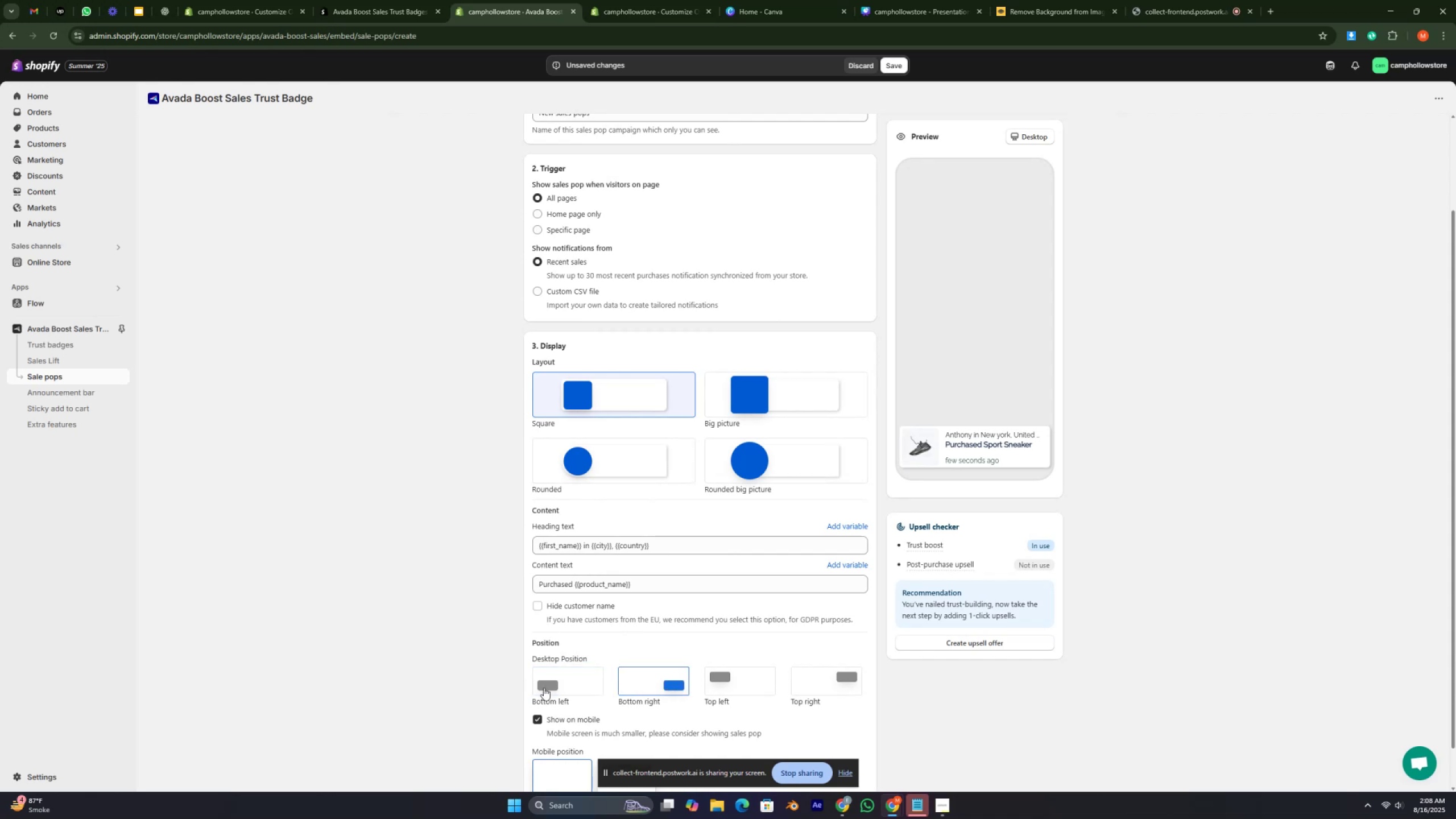 
left_click([541, 689])
 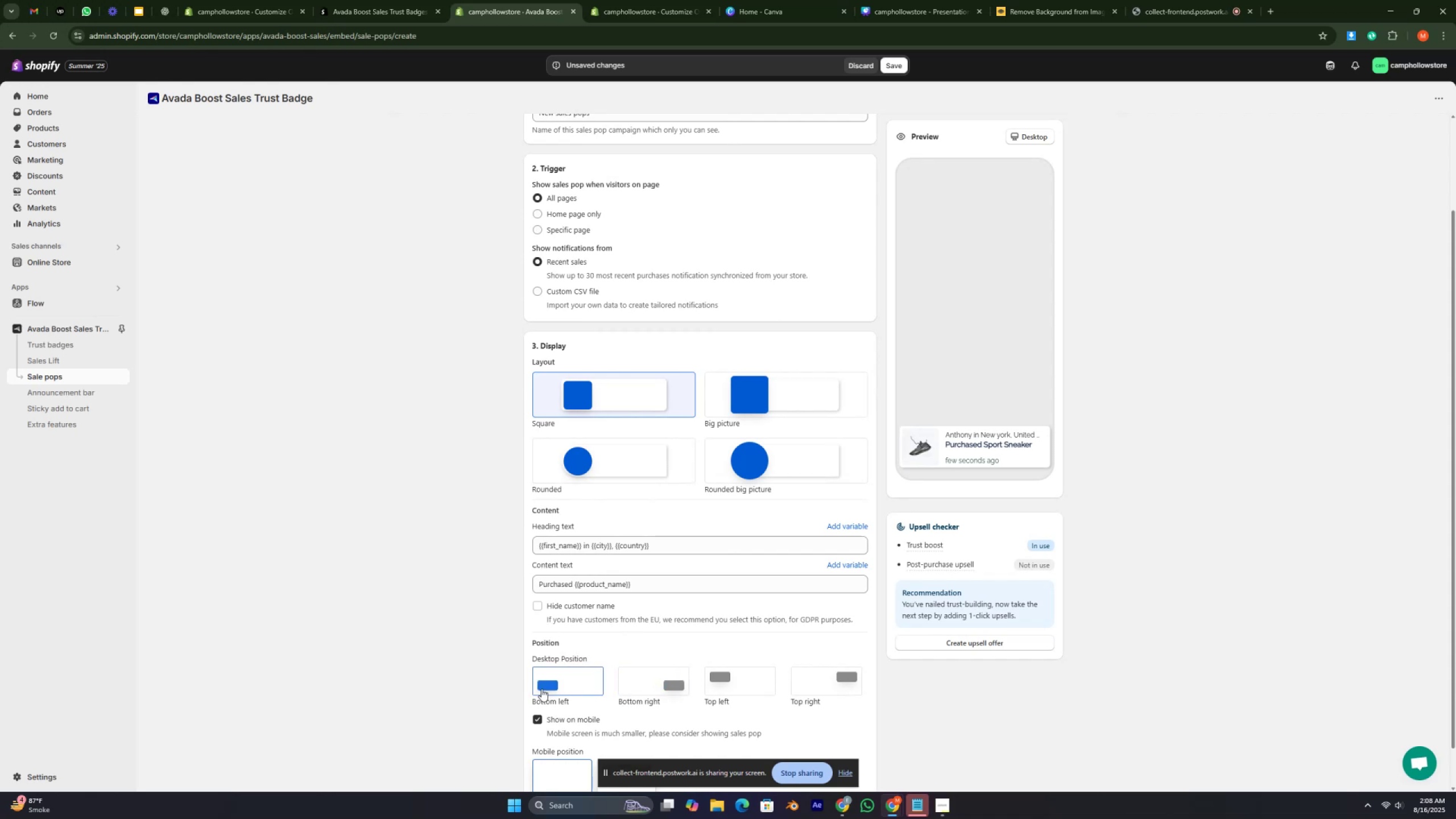 
left_click([541, 689])
 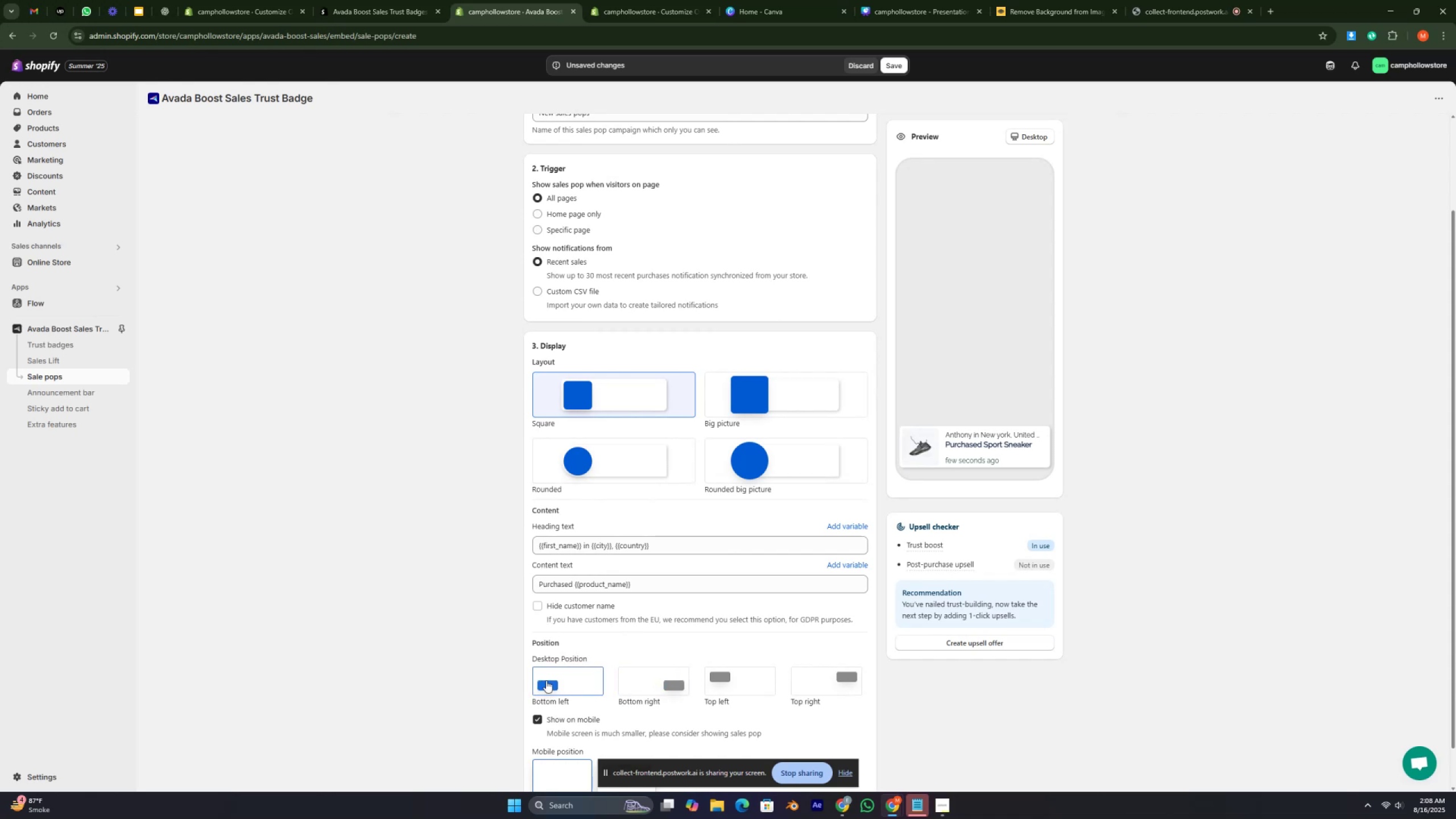 
left_click([546, 680])
 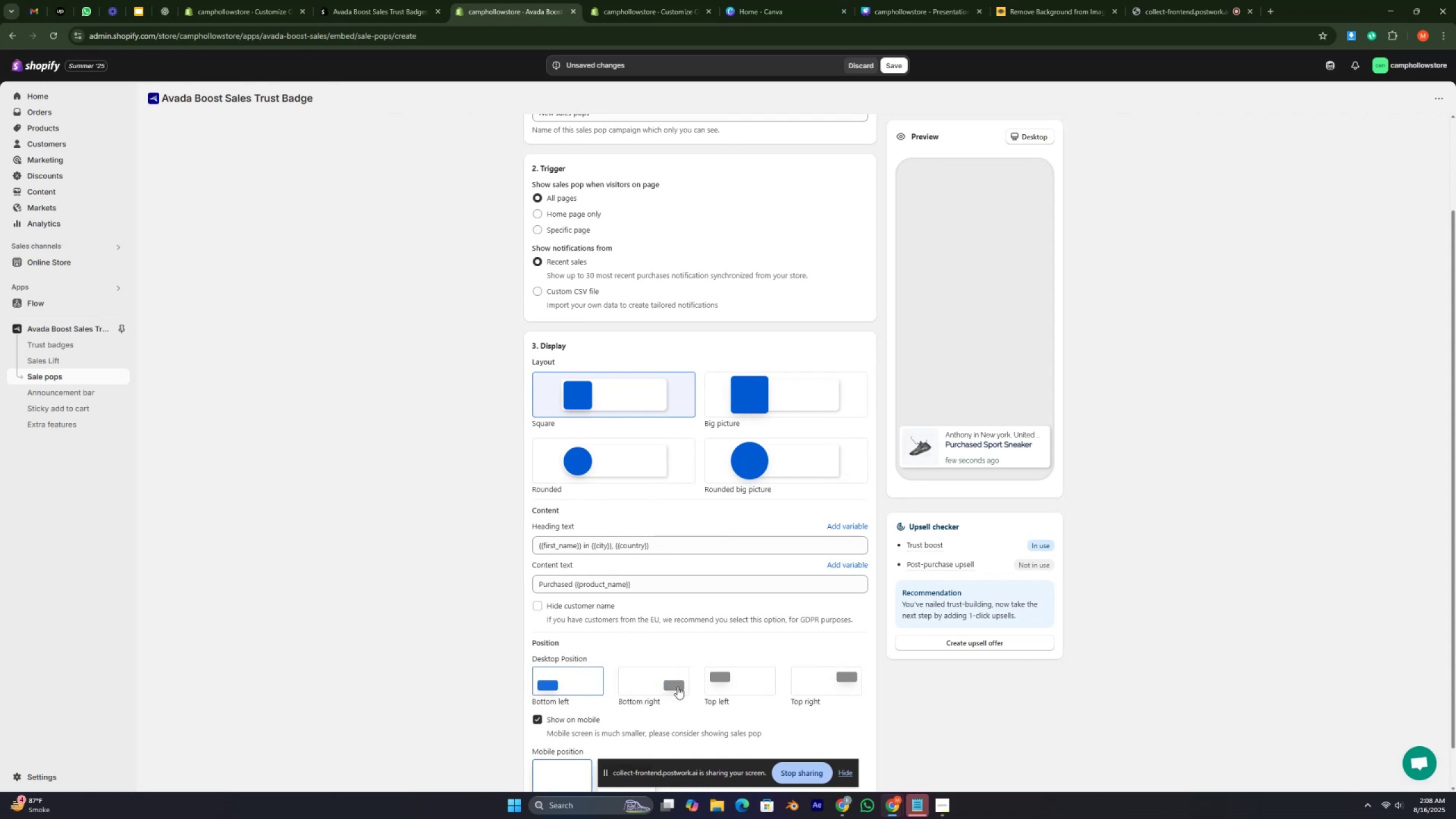 
left_click([677, 686])
 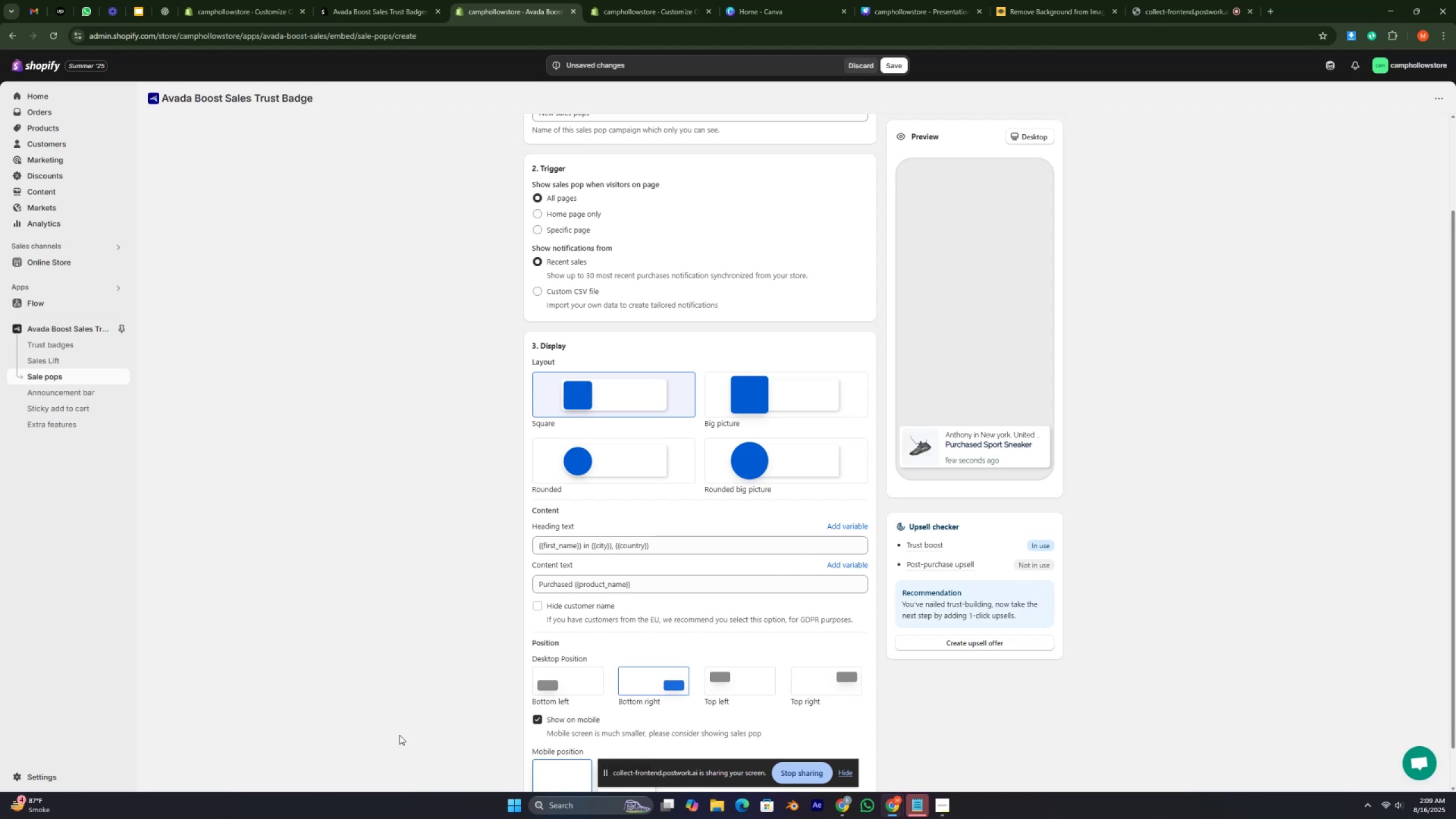 
wait(7.12)
 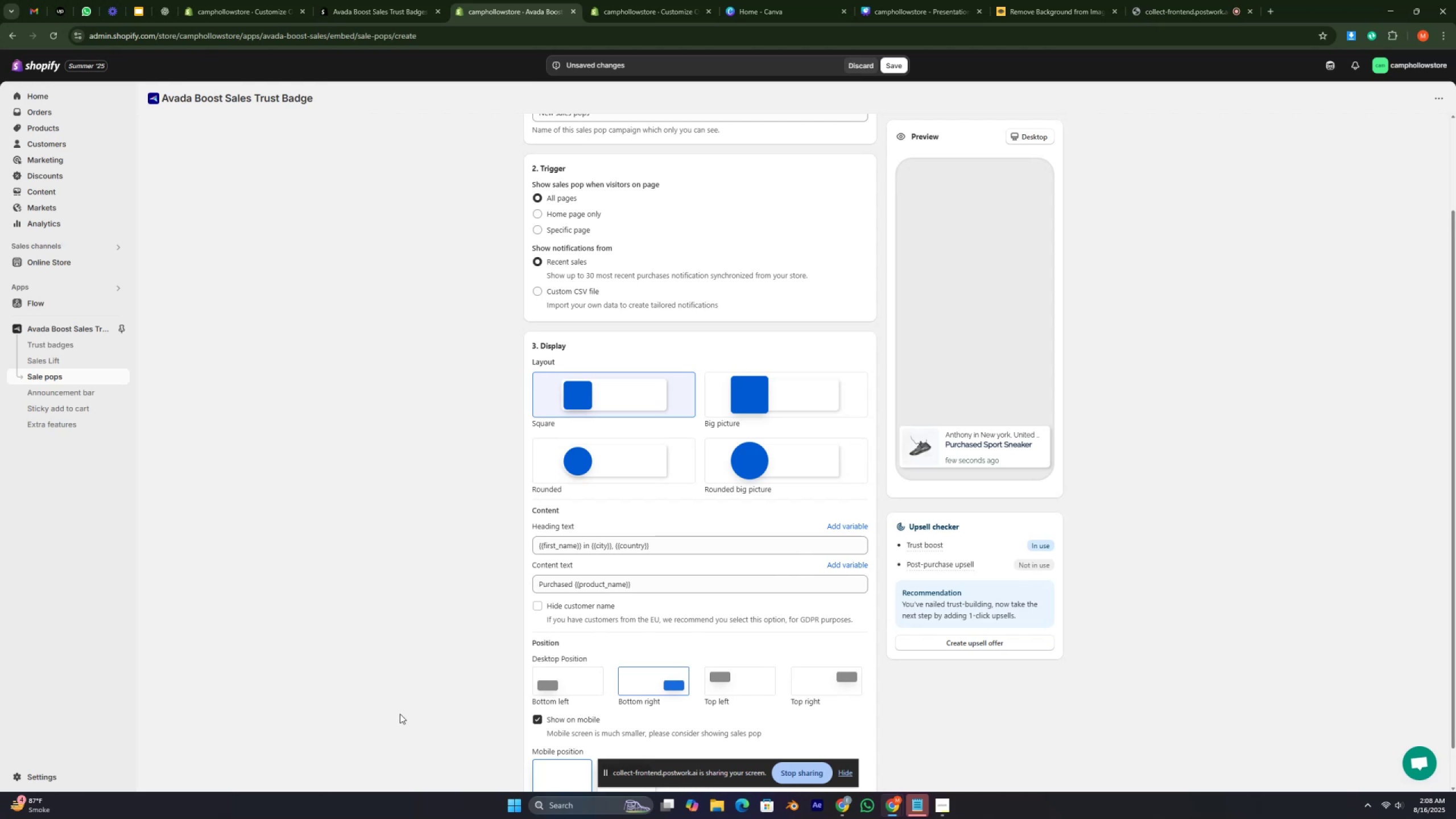 
scroll: coordinate [661, 654], scroll_direction: down, amount: 3.0
 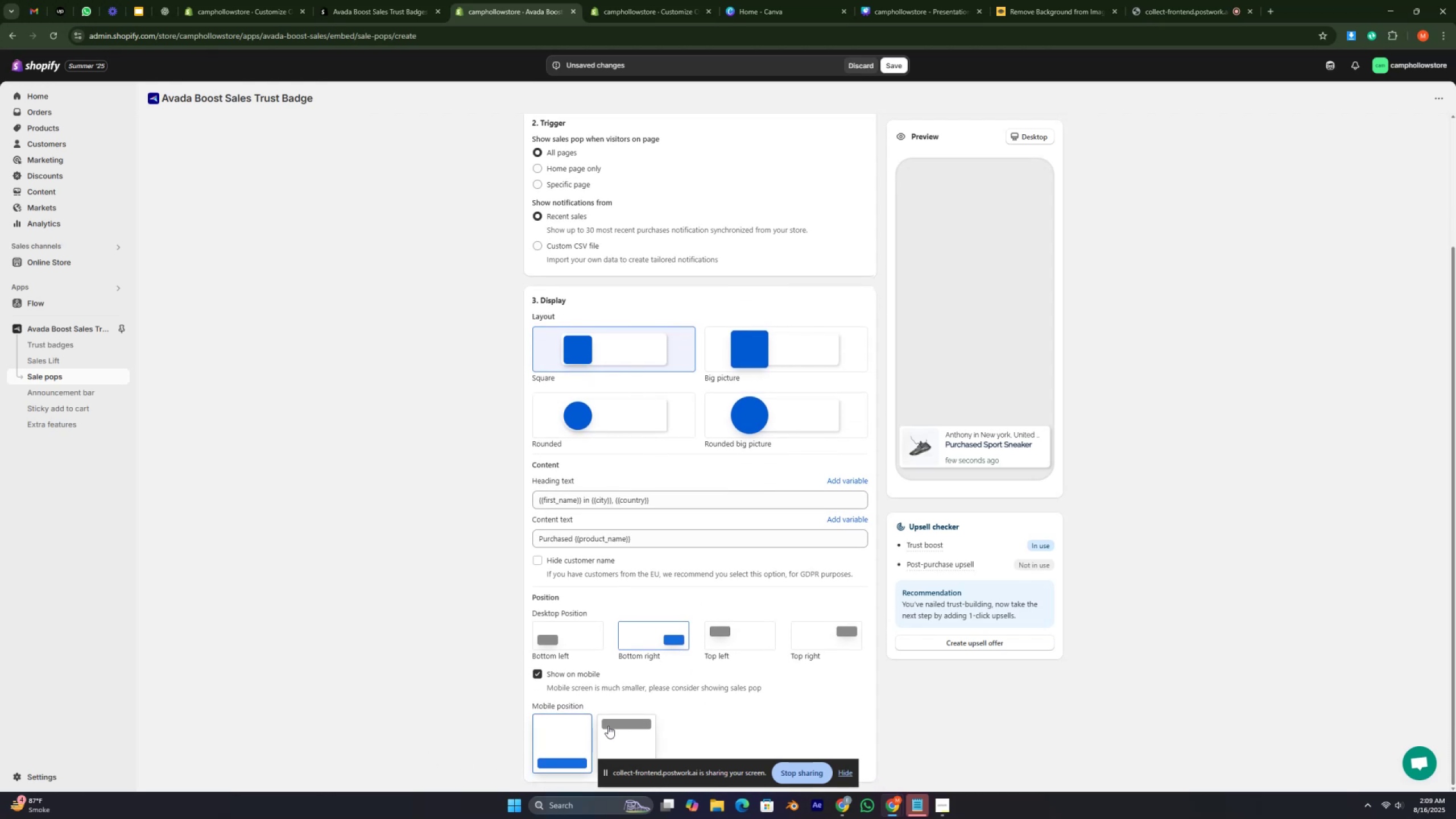 
left_click([615, 721])
 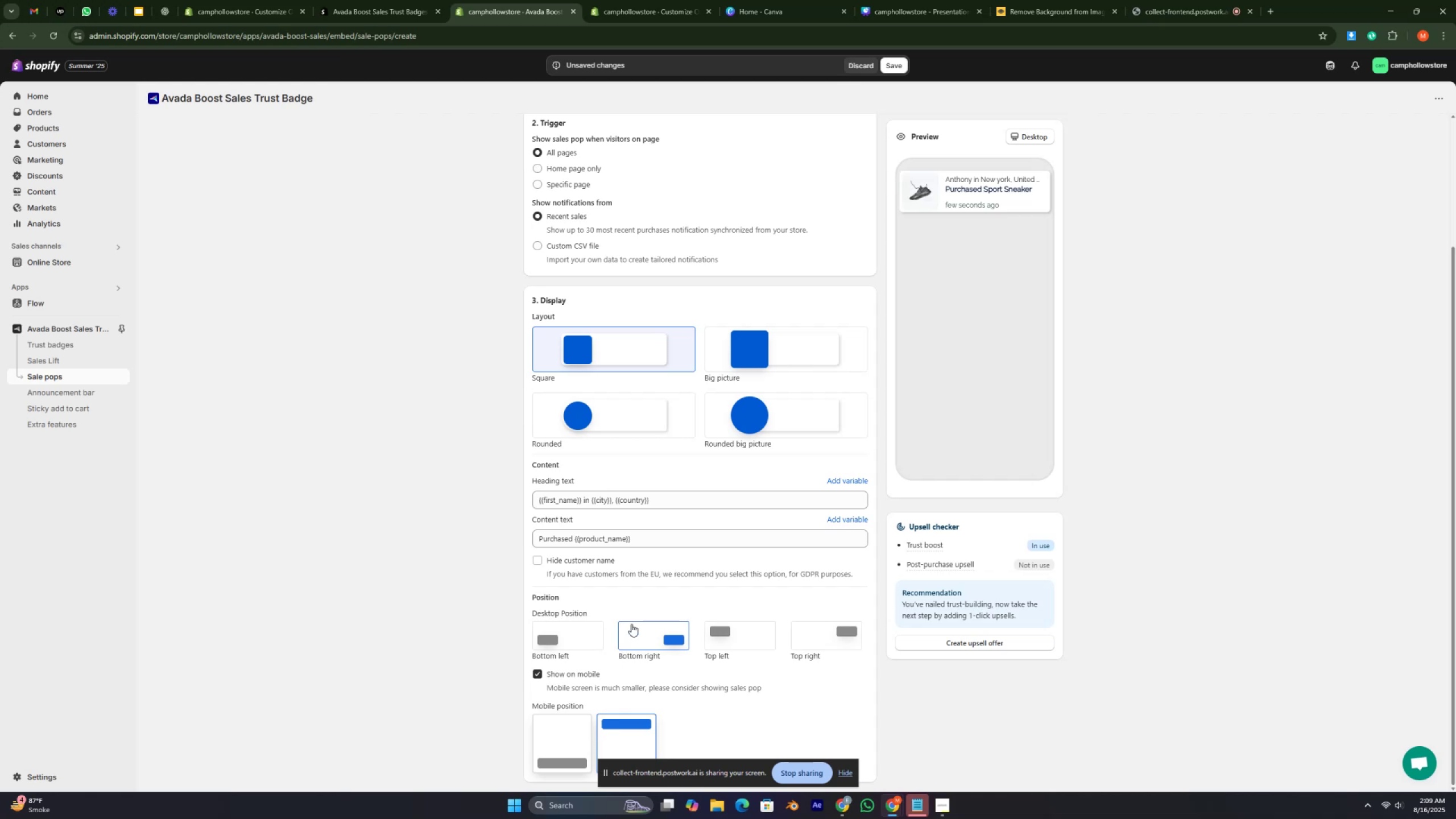 
scroll: coordinate [681, 403], scroll_direction: down, amount: 3.0
 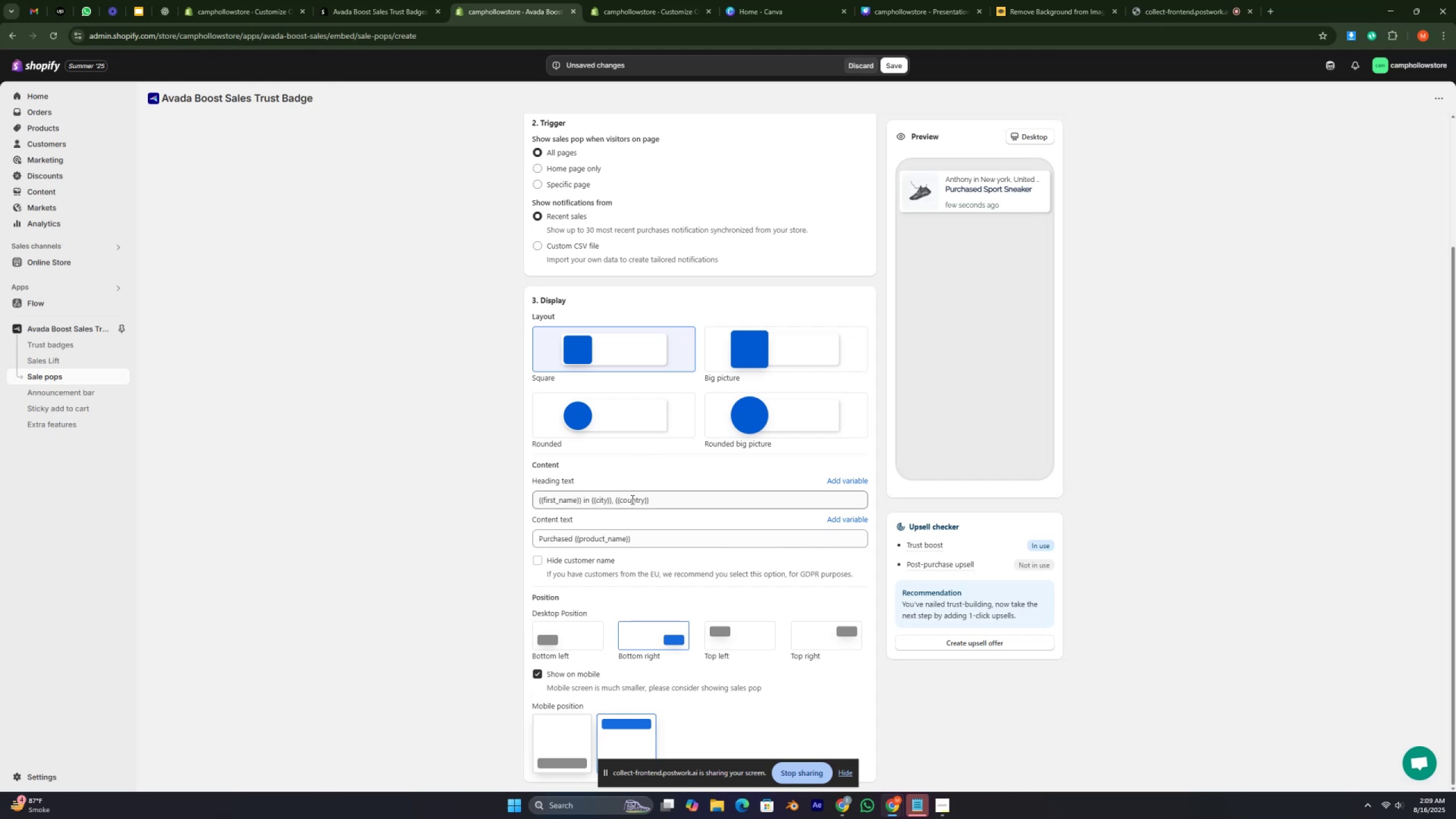 
wait(15.04)
 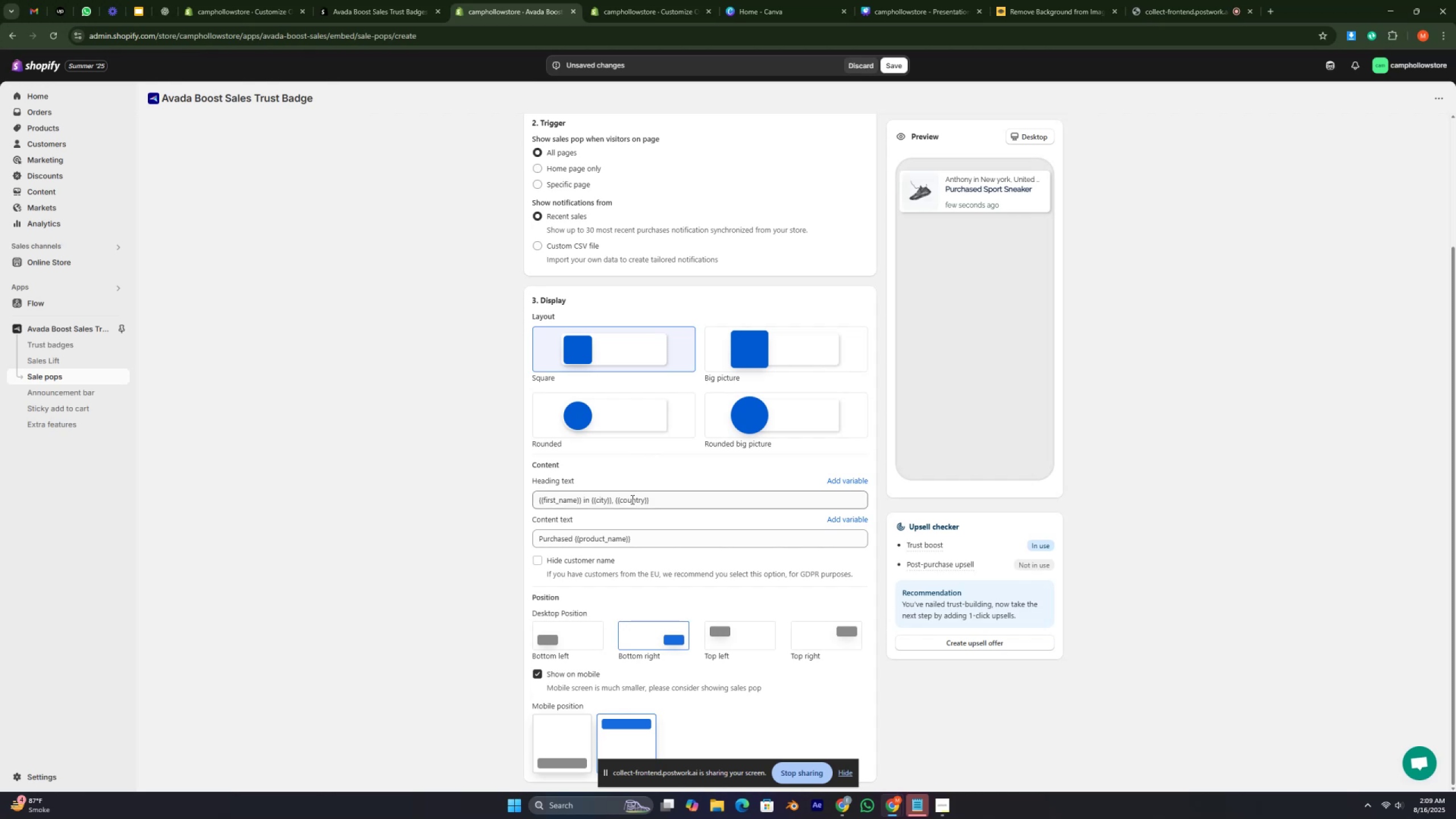 
triple_click([609, 540])
 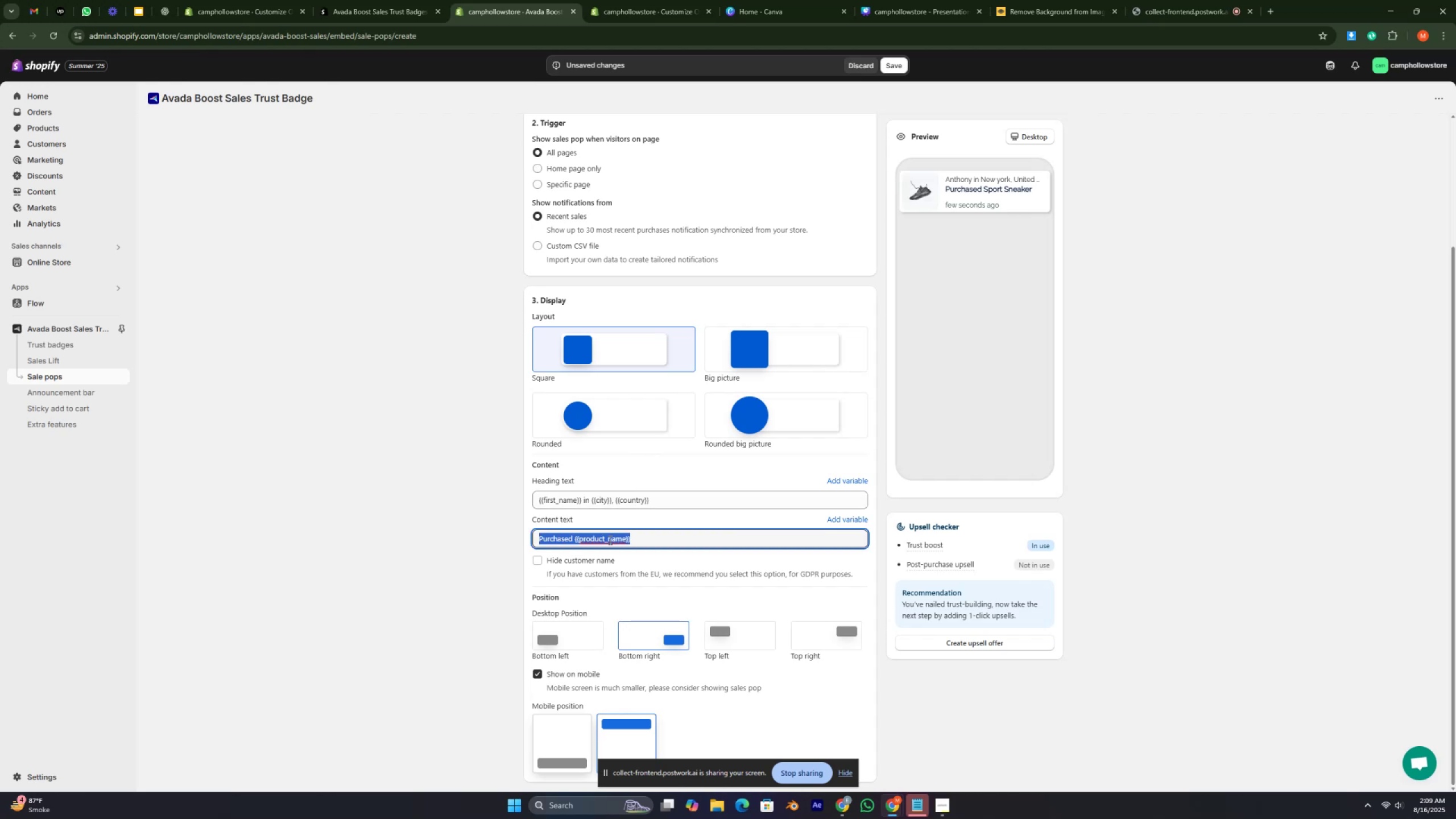 
triple_click([609, 540])
 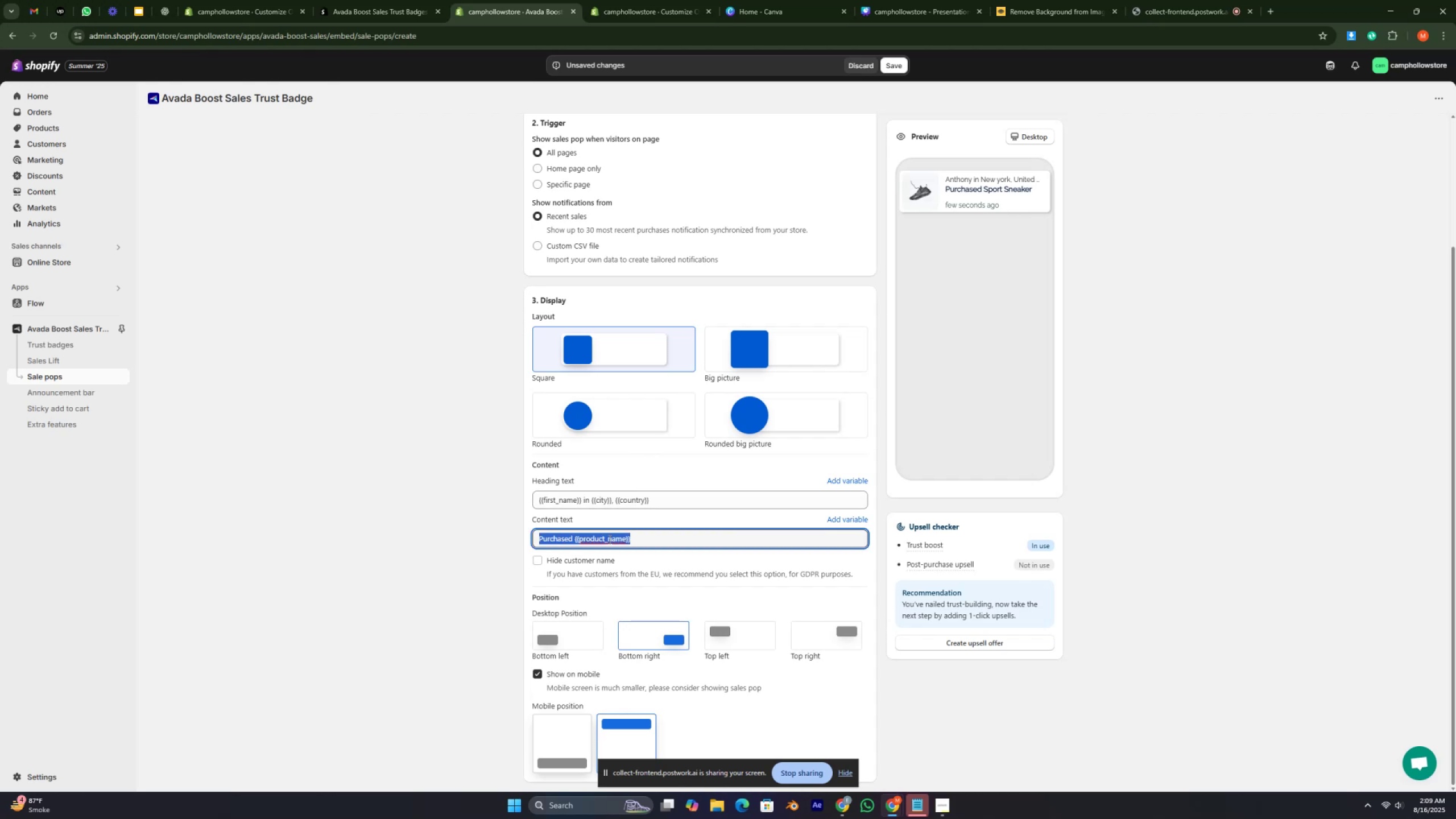 
key(Backspace)
 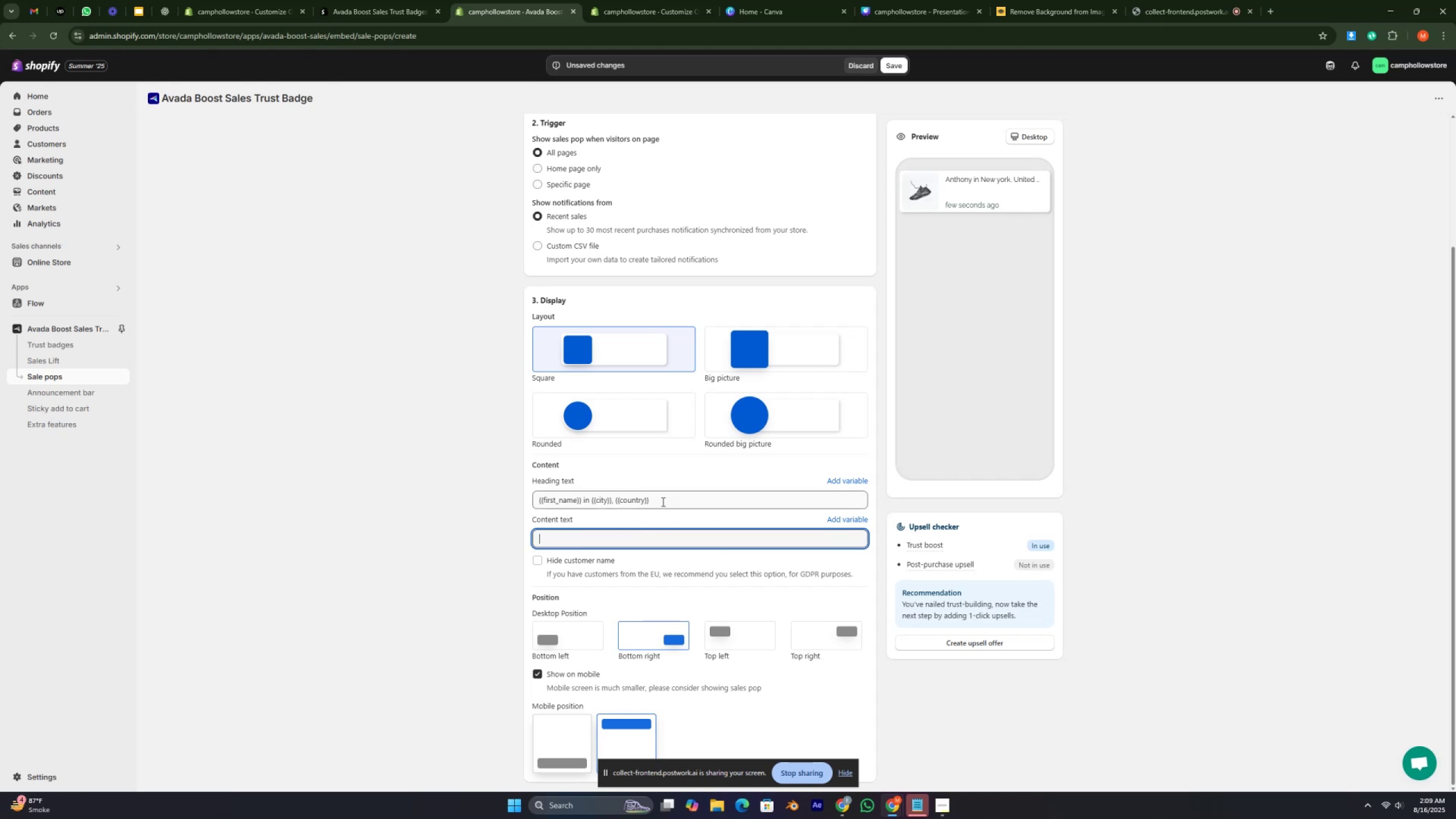 
double_click([599, 494])
 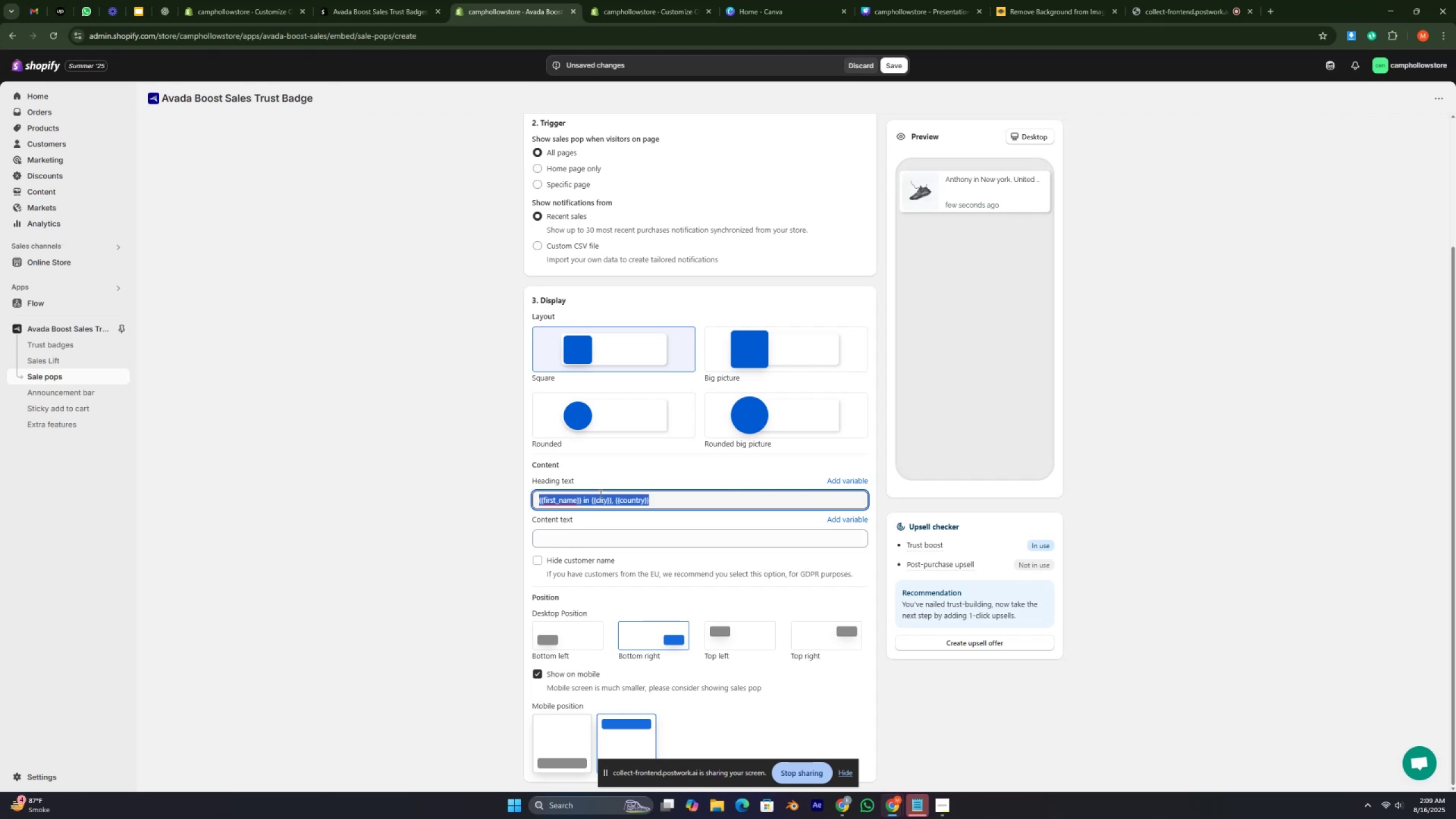 
triple_click([599, 494])
 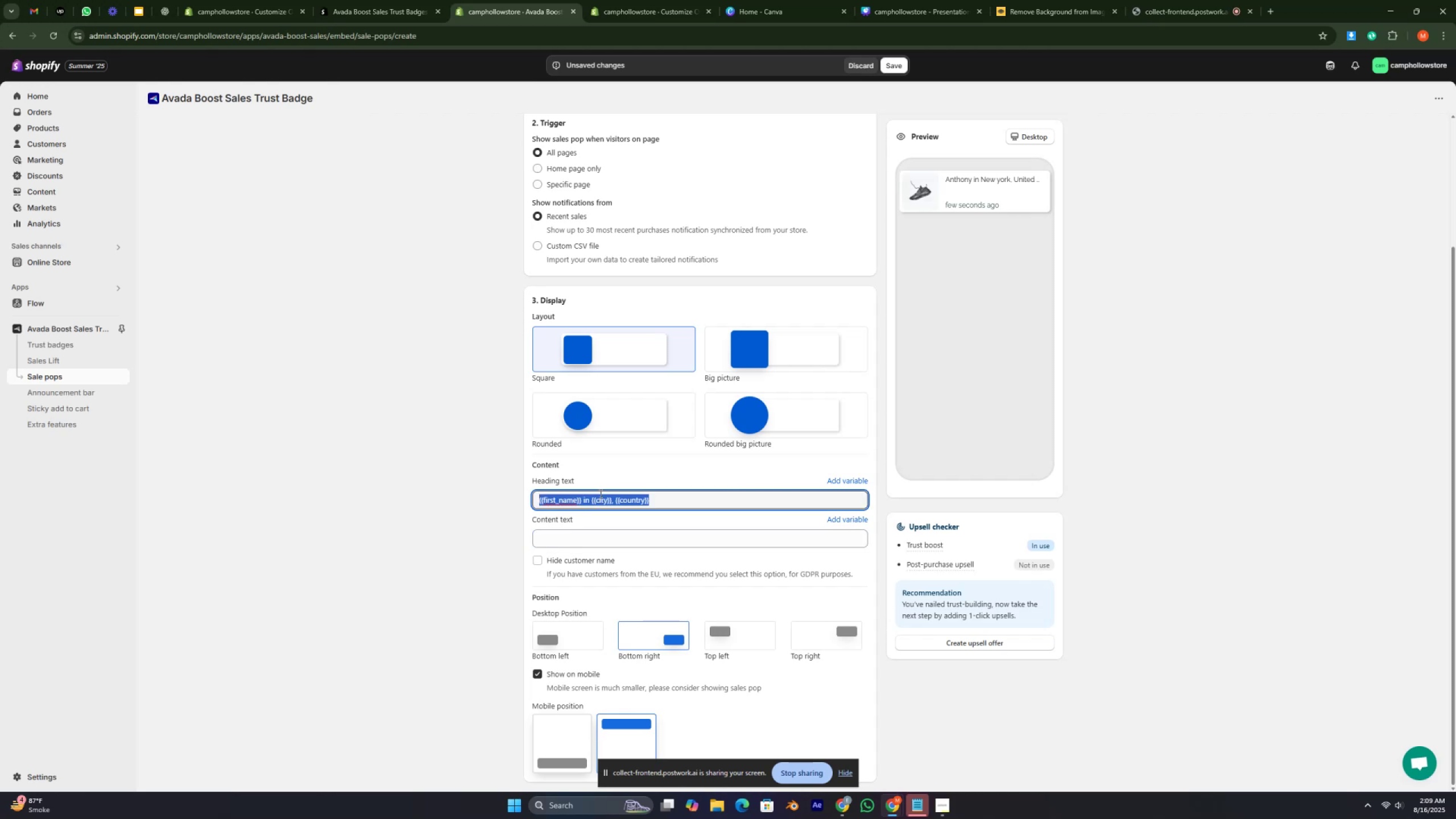 
key(Backspace)
 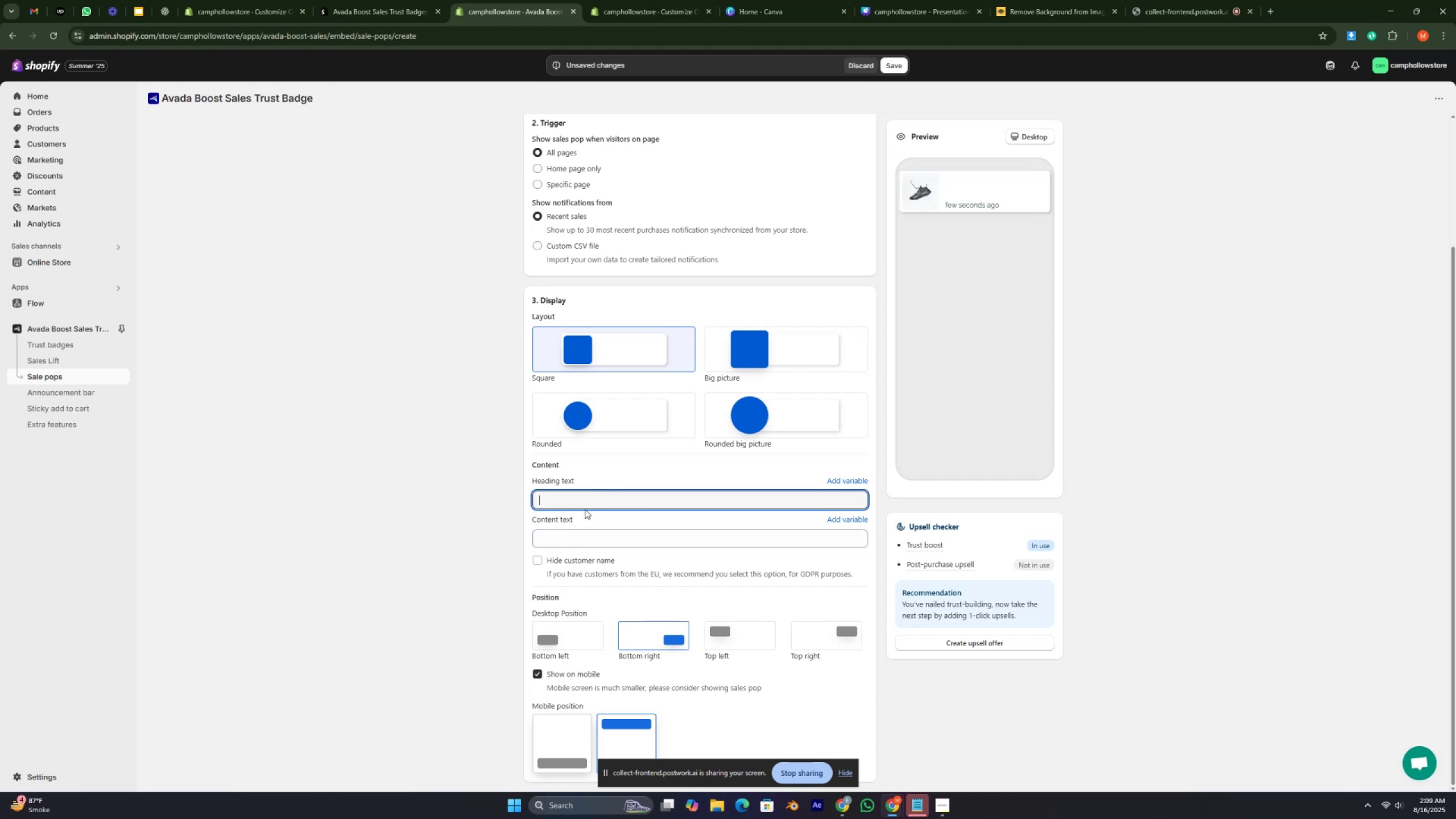 
wait(6.01)
 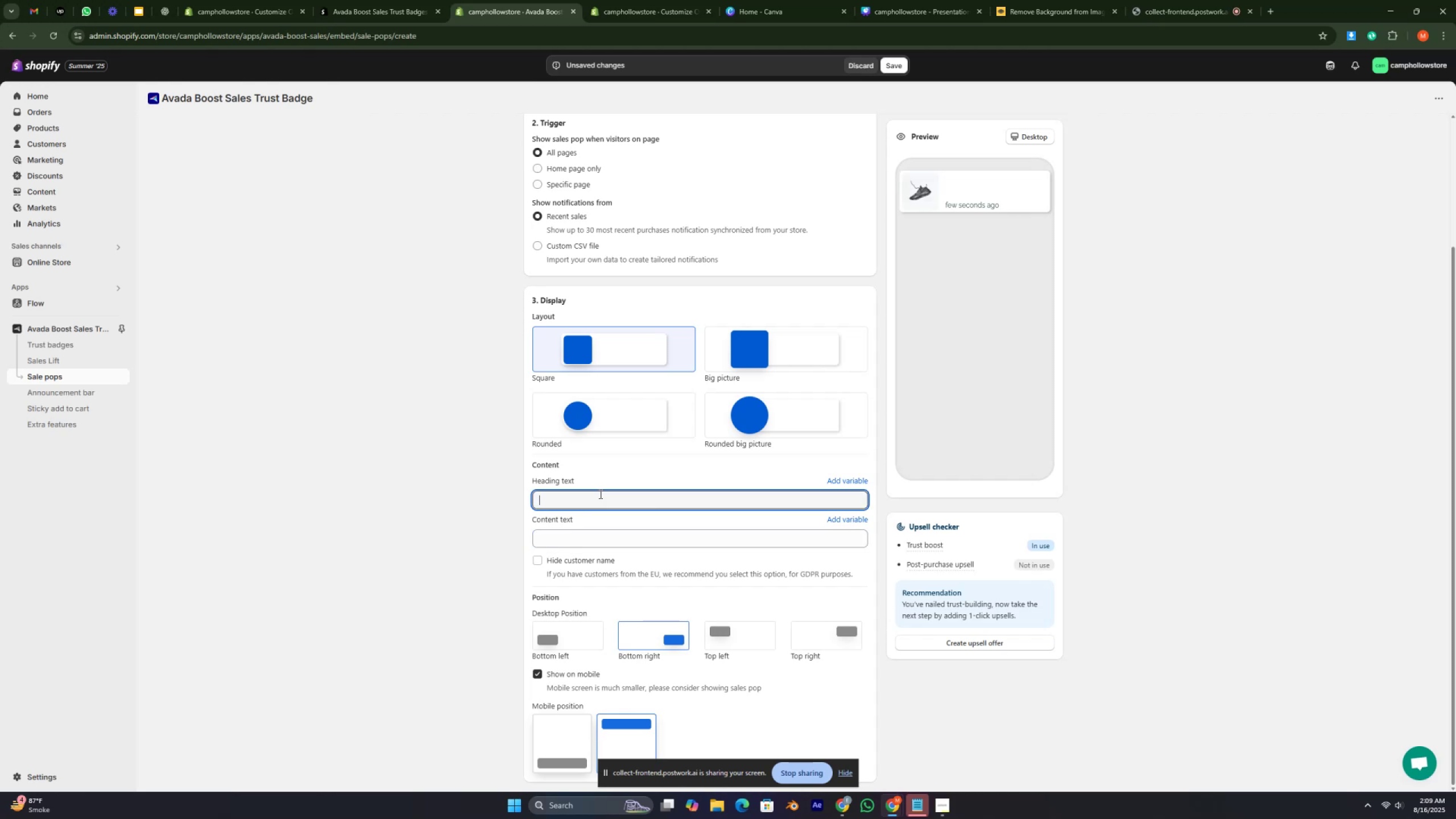 
scroll: coordinate [589, 307], scroll_direction: up, amount: 3.0
 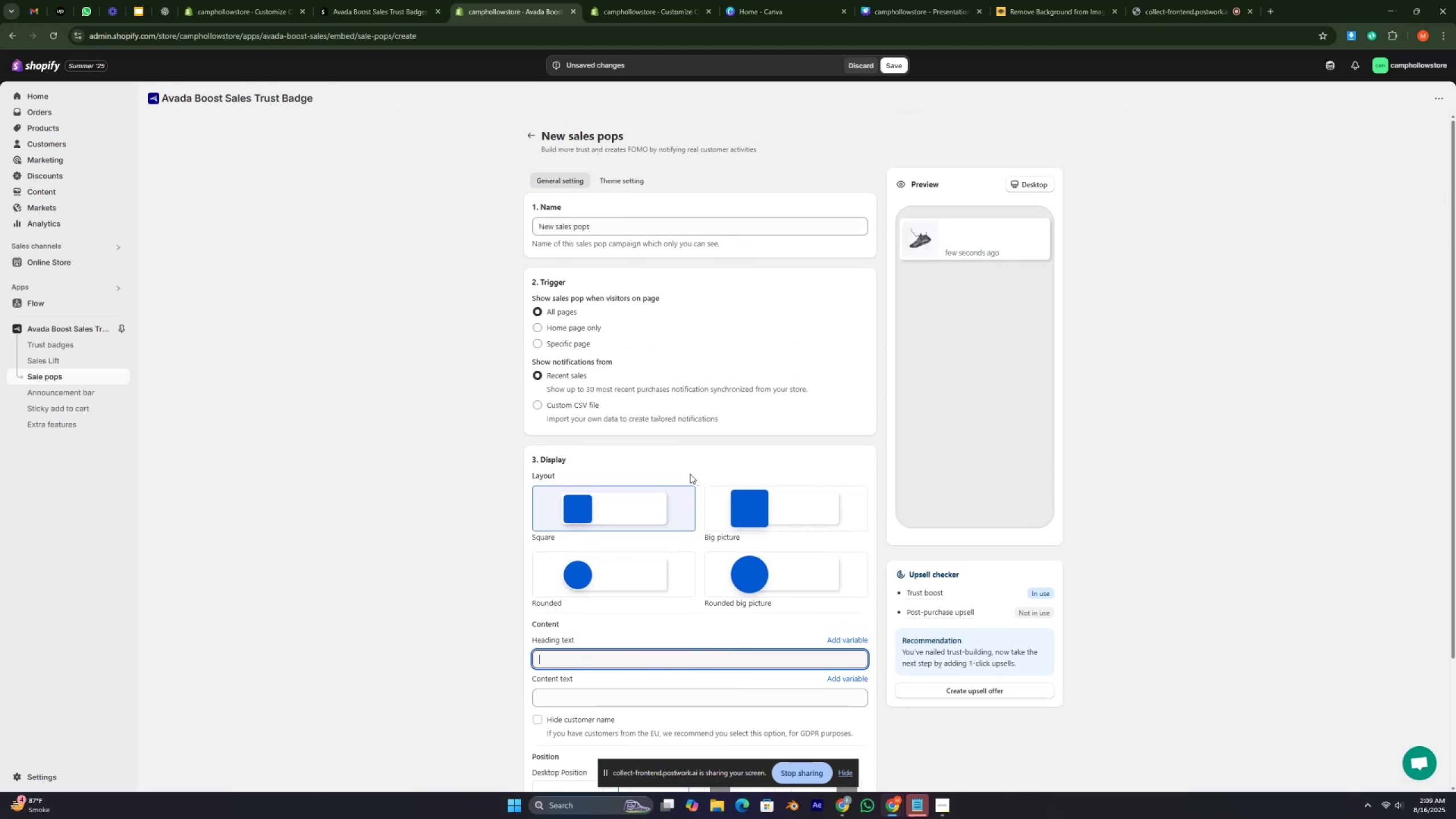 
wait(5.47)
 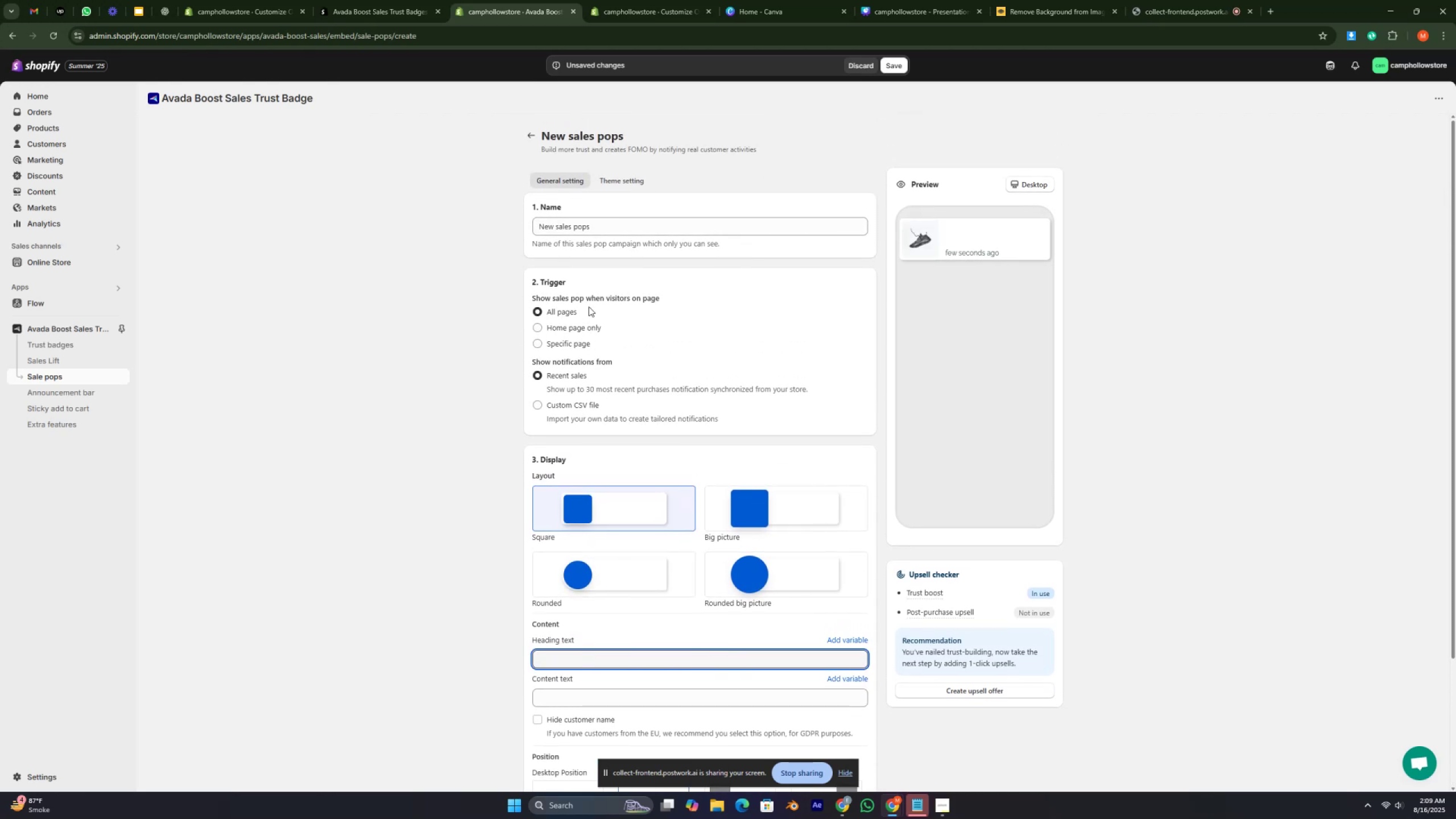 
scroll: coordinate [687, 474], scroll_direction: down, amount: 5.0
 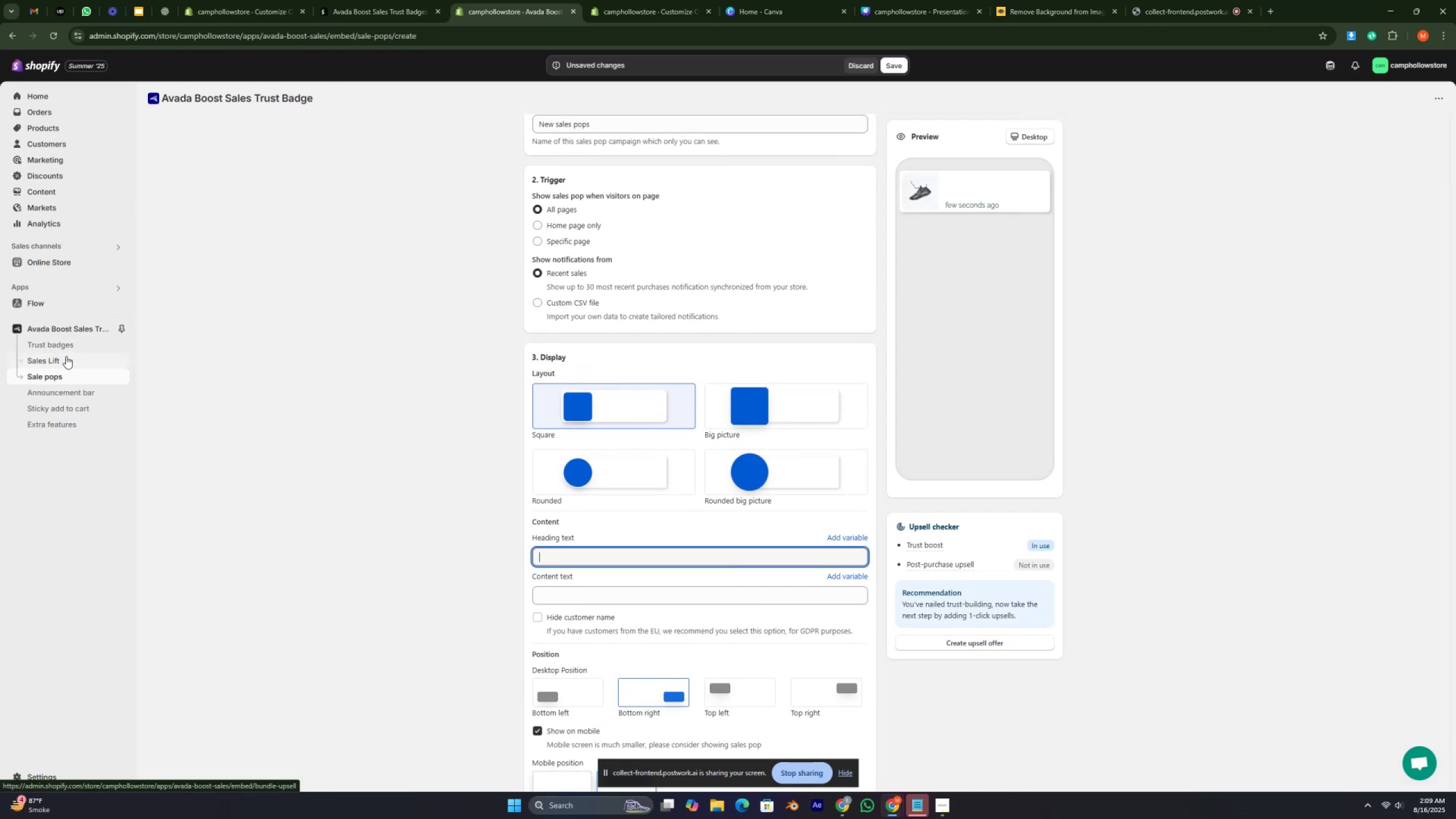 
wait(12.65)
 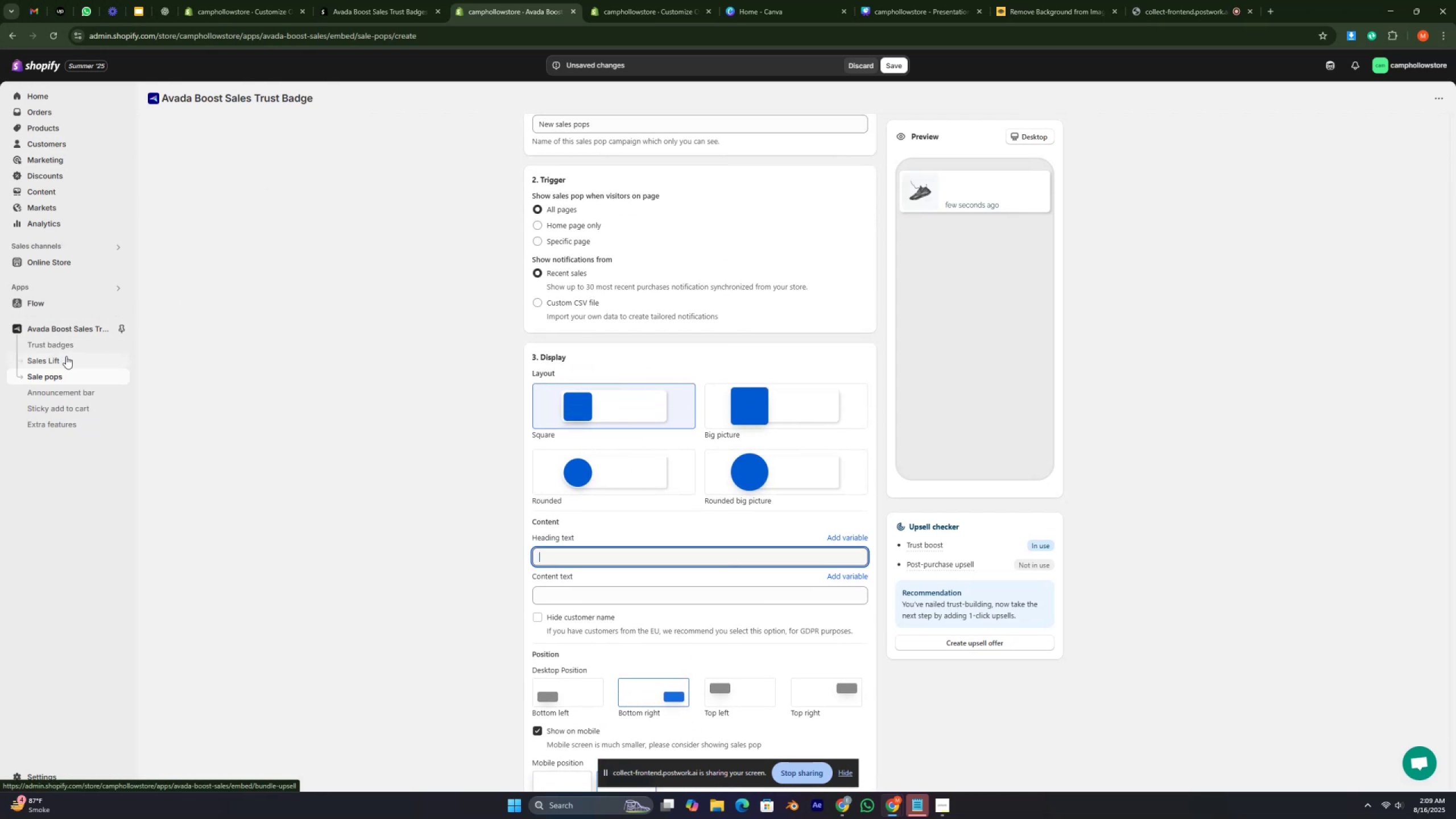 
left_click([67, 332])
 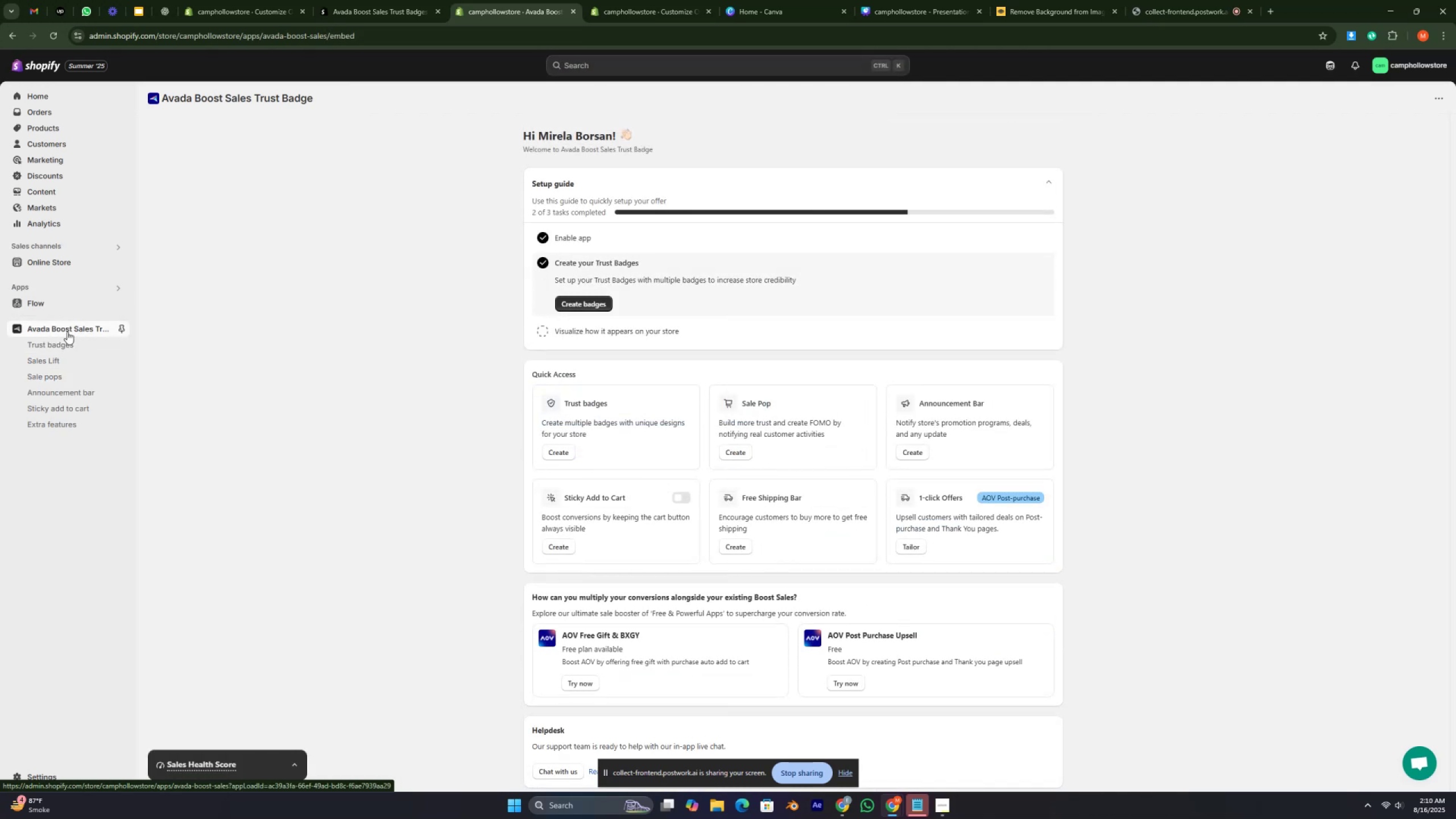 
wait(9.09)
 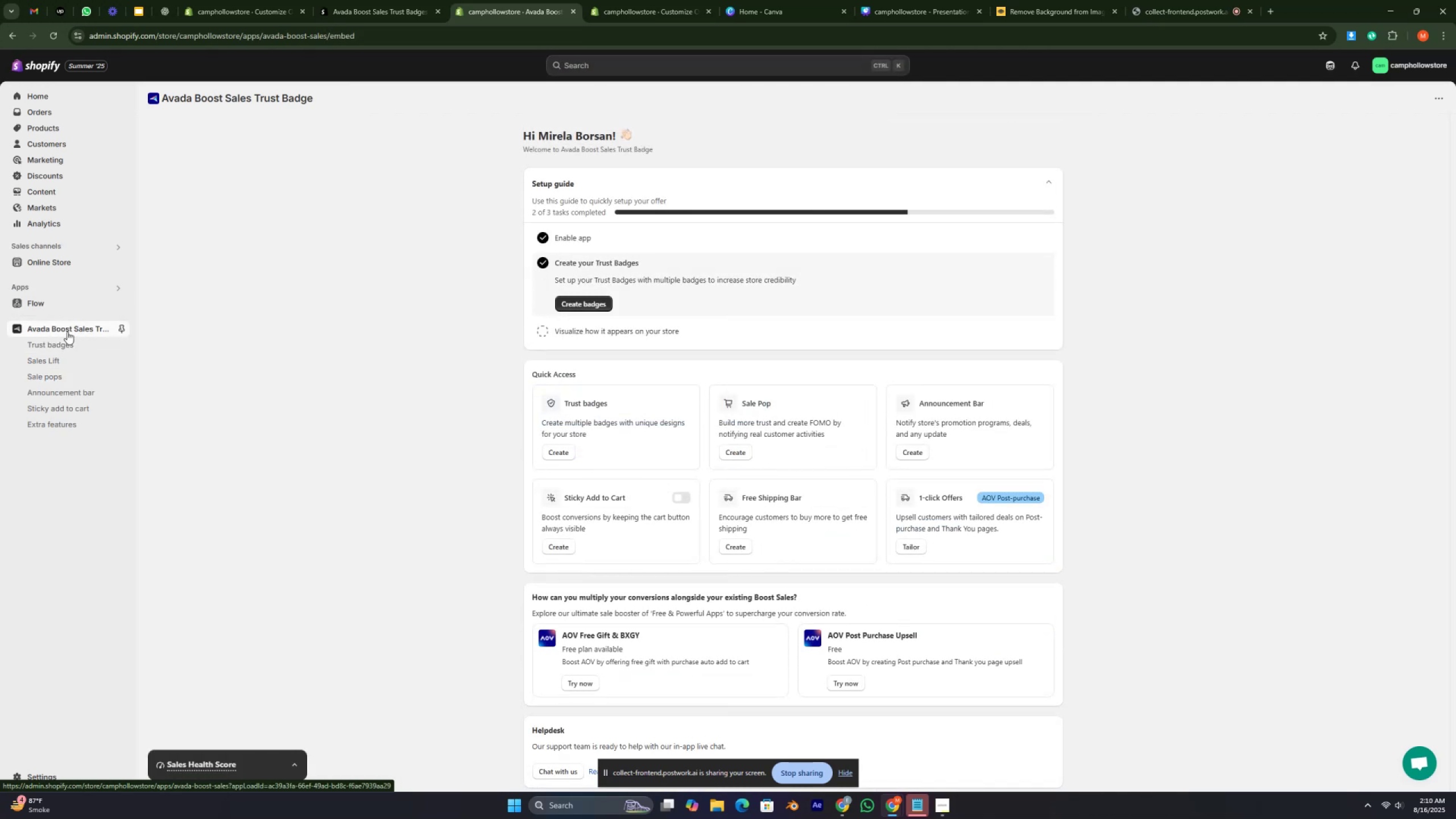 
left_click_drag(start_coordinate=[317, 99], to_coordinate=[159, 90])
 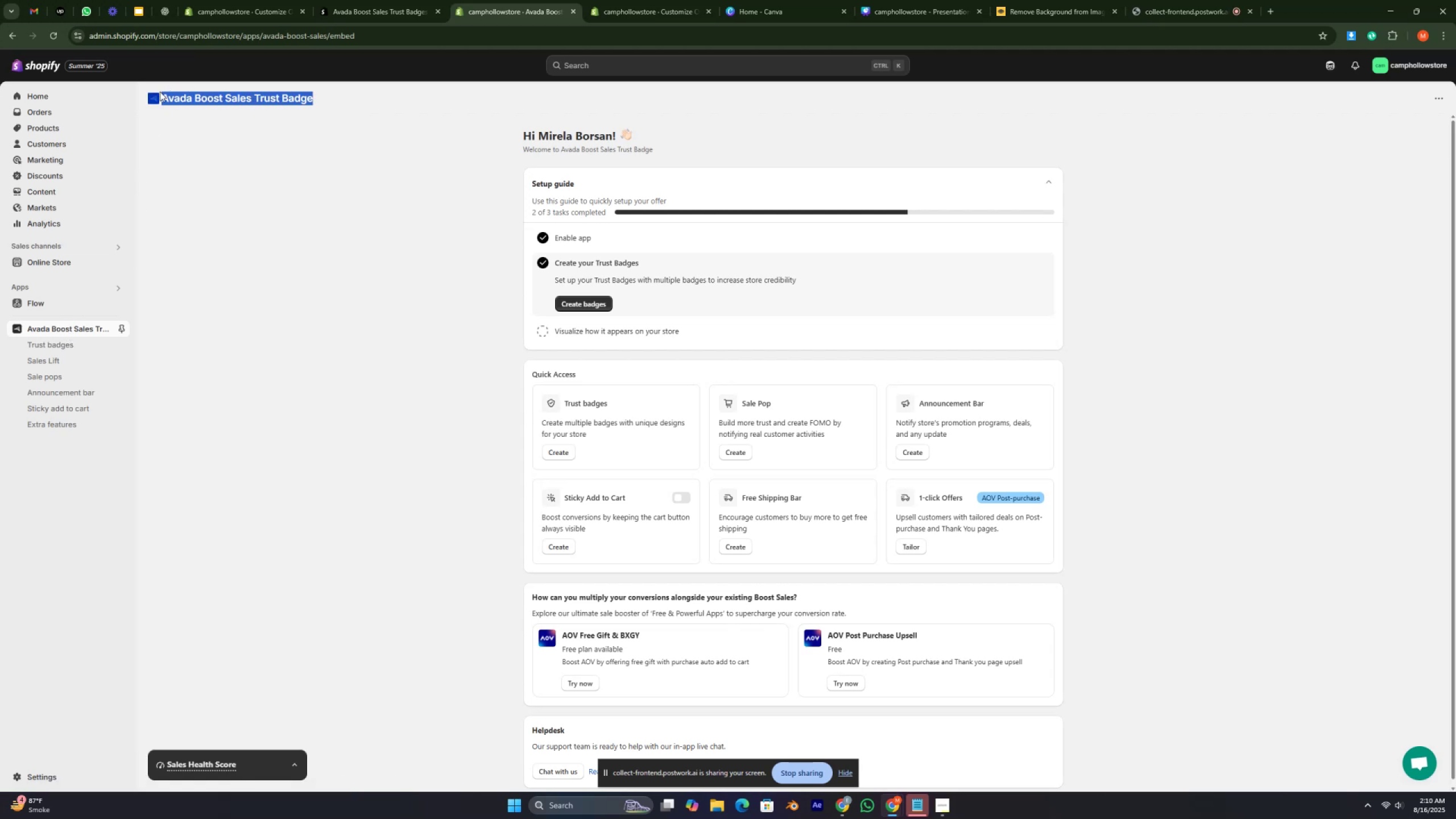 
left_click([160, 92])
 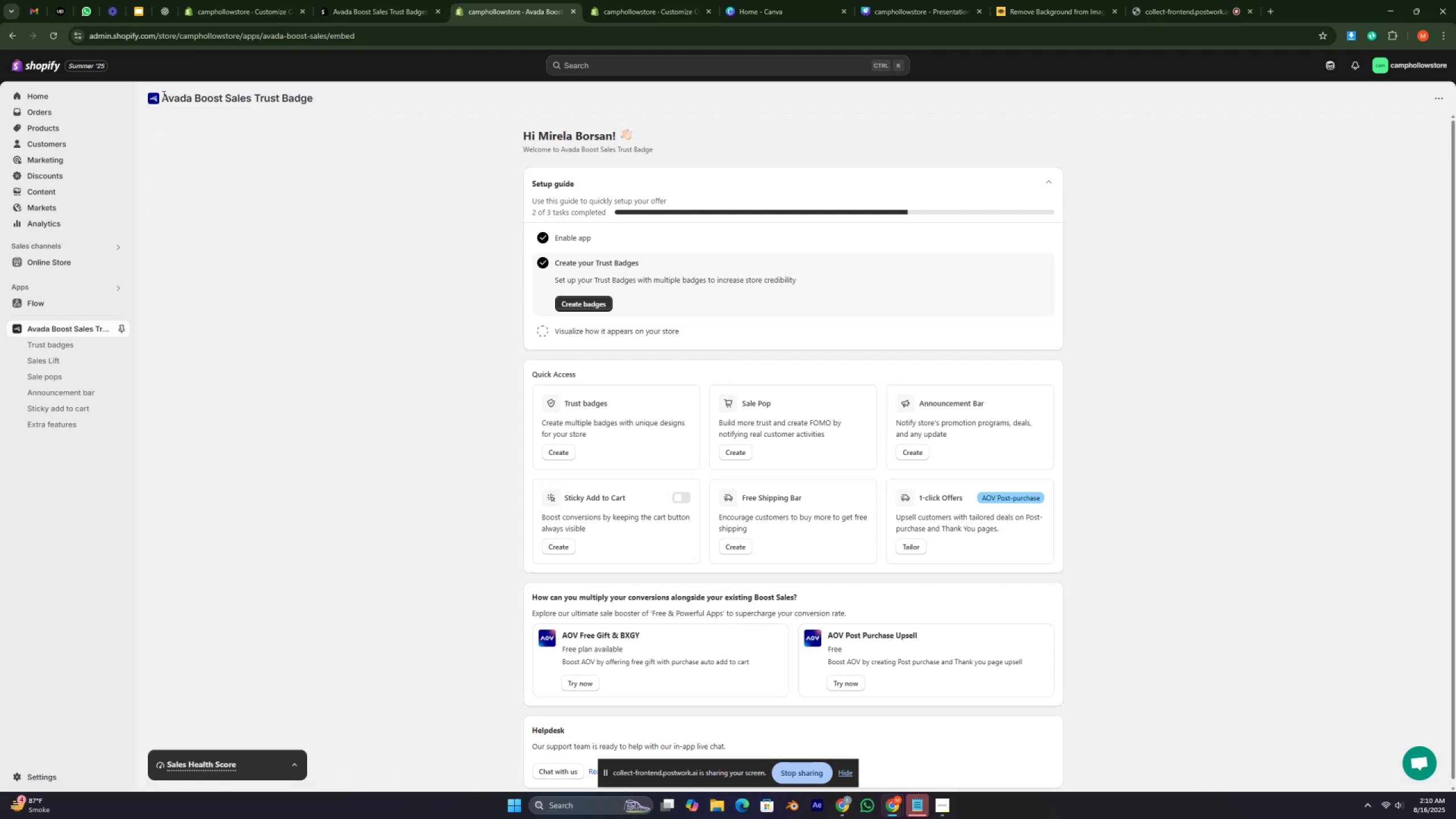 
left_click_drag(start_coordinate=[163, 95], to_coordinate=[340, 119])
 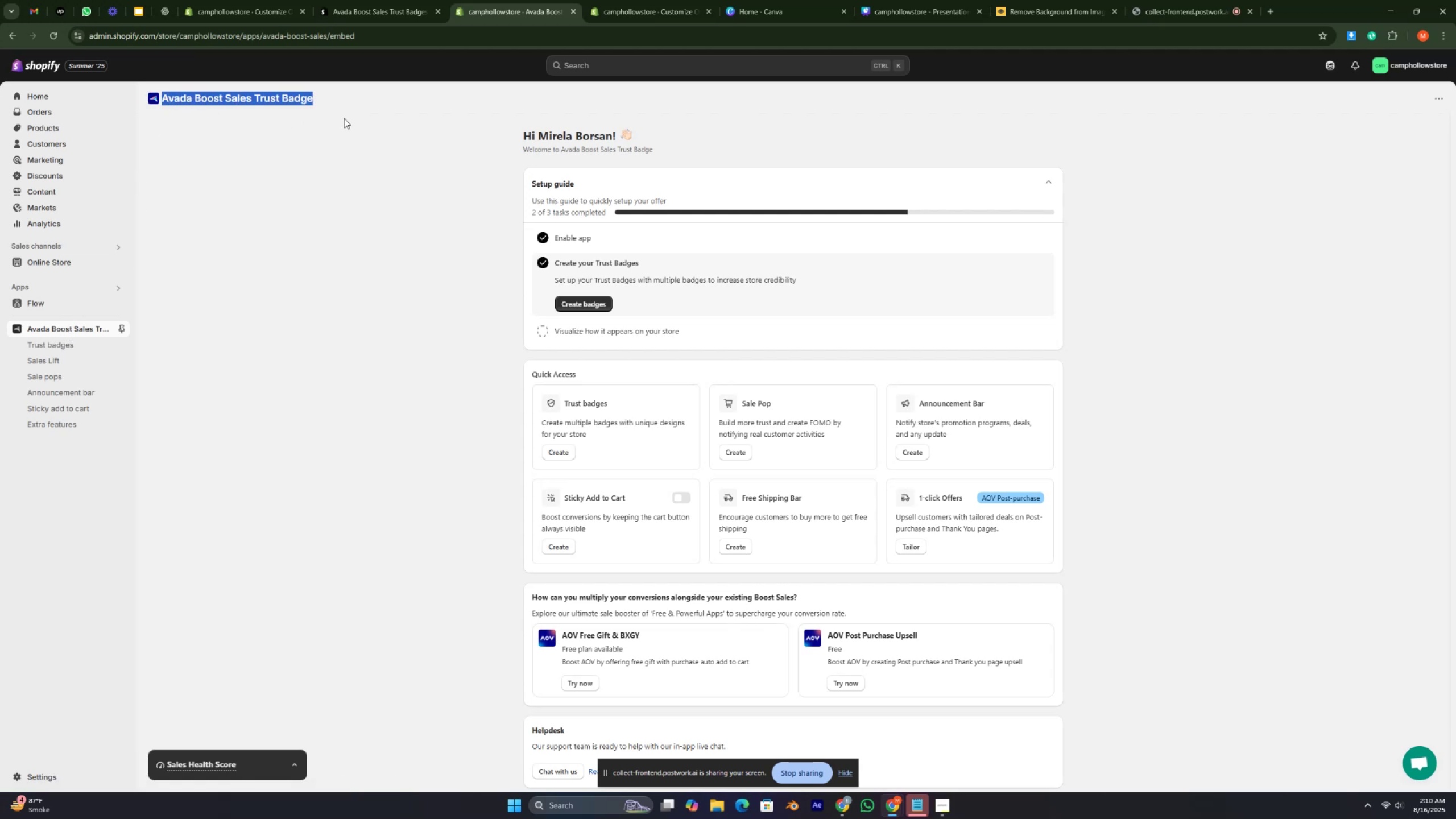 
key(Control+C)
 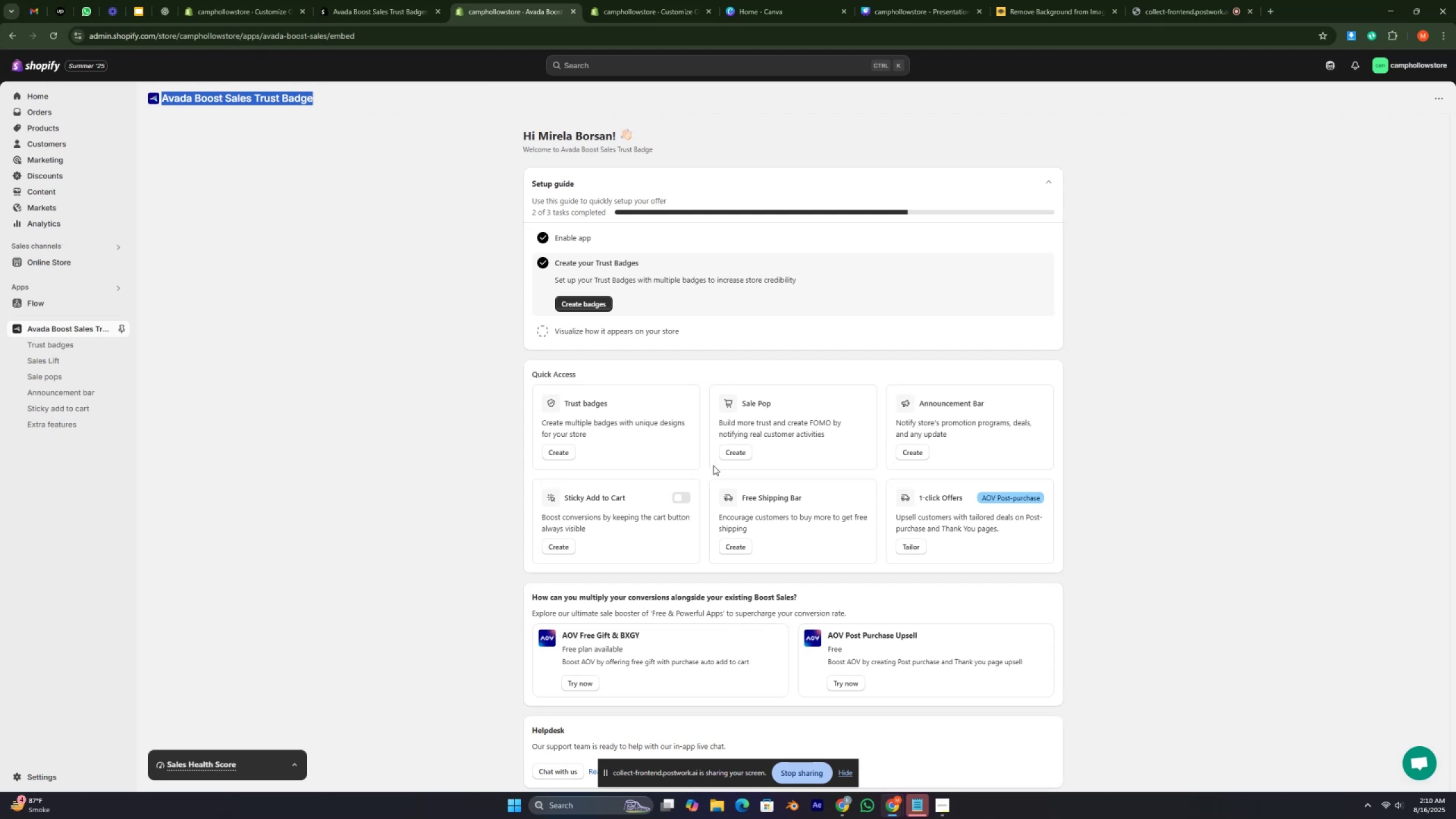 
left_click([735, 457])
 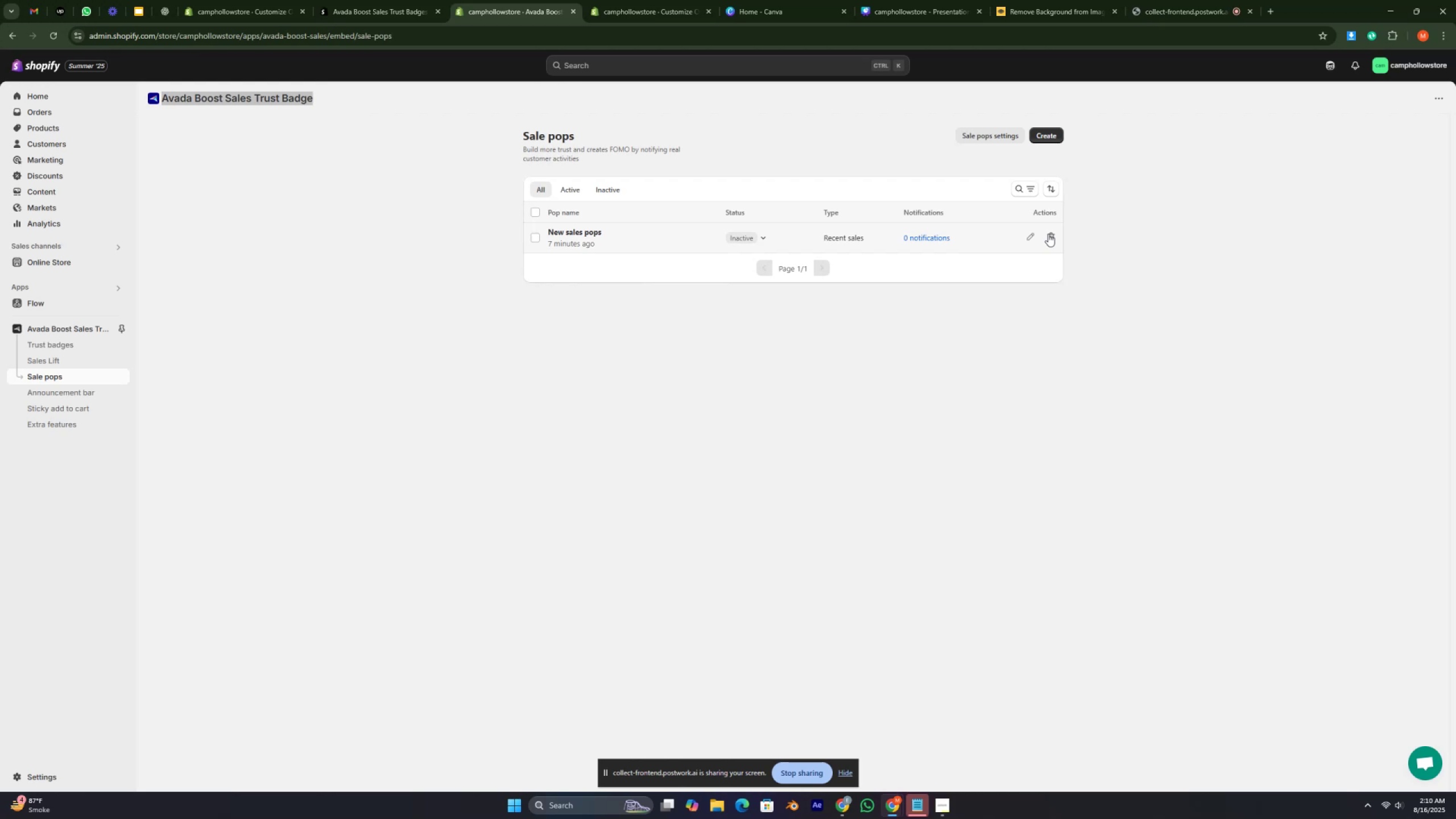 
wait(7.58)
 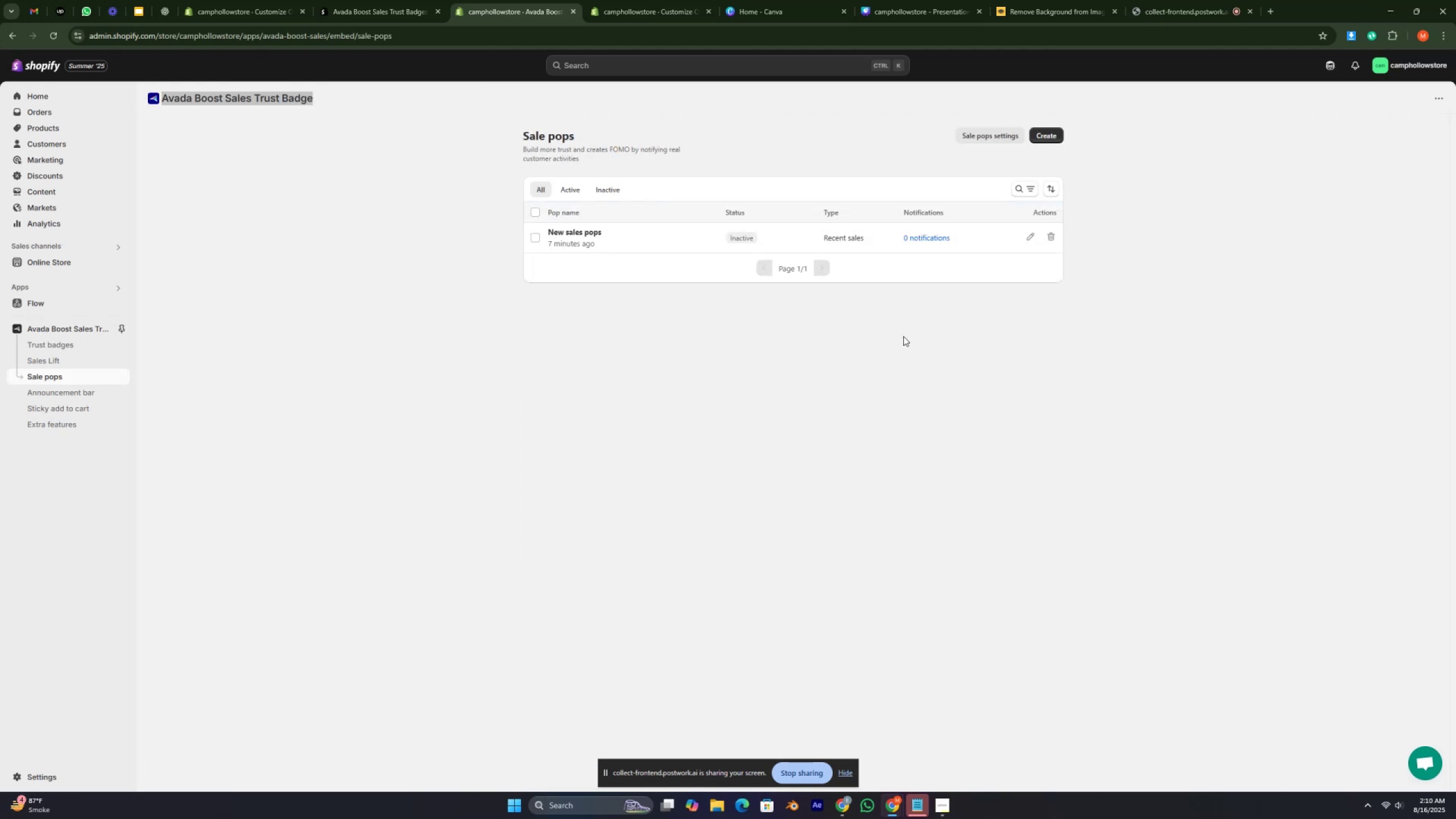 
left_click([1048, 234])
 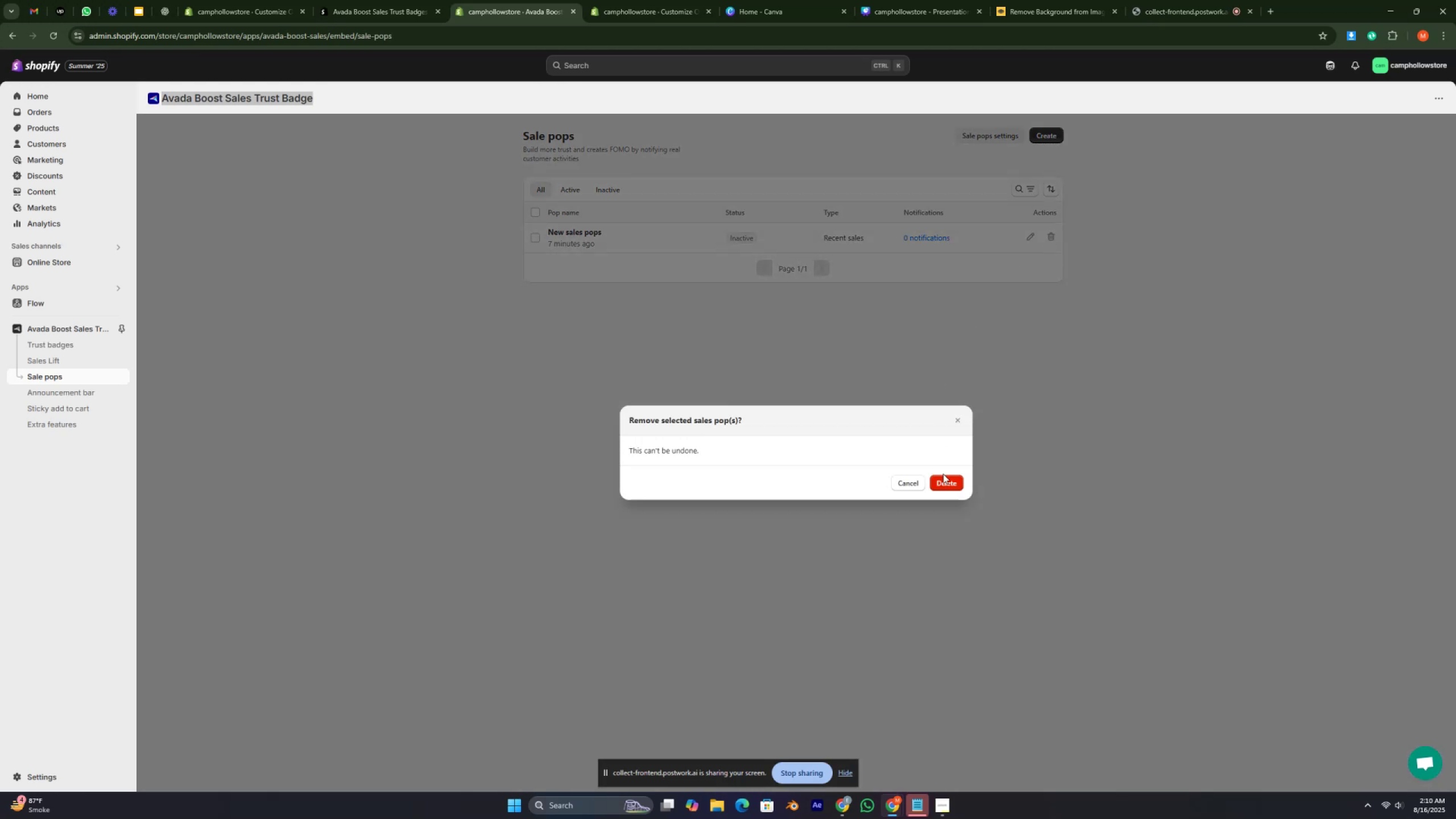 
left_click([626, 234])
 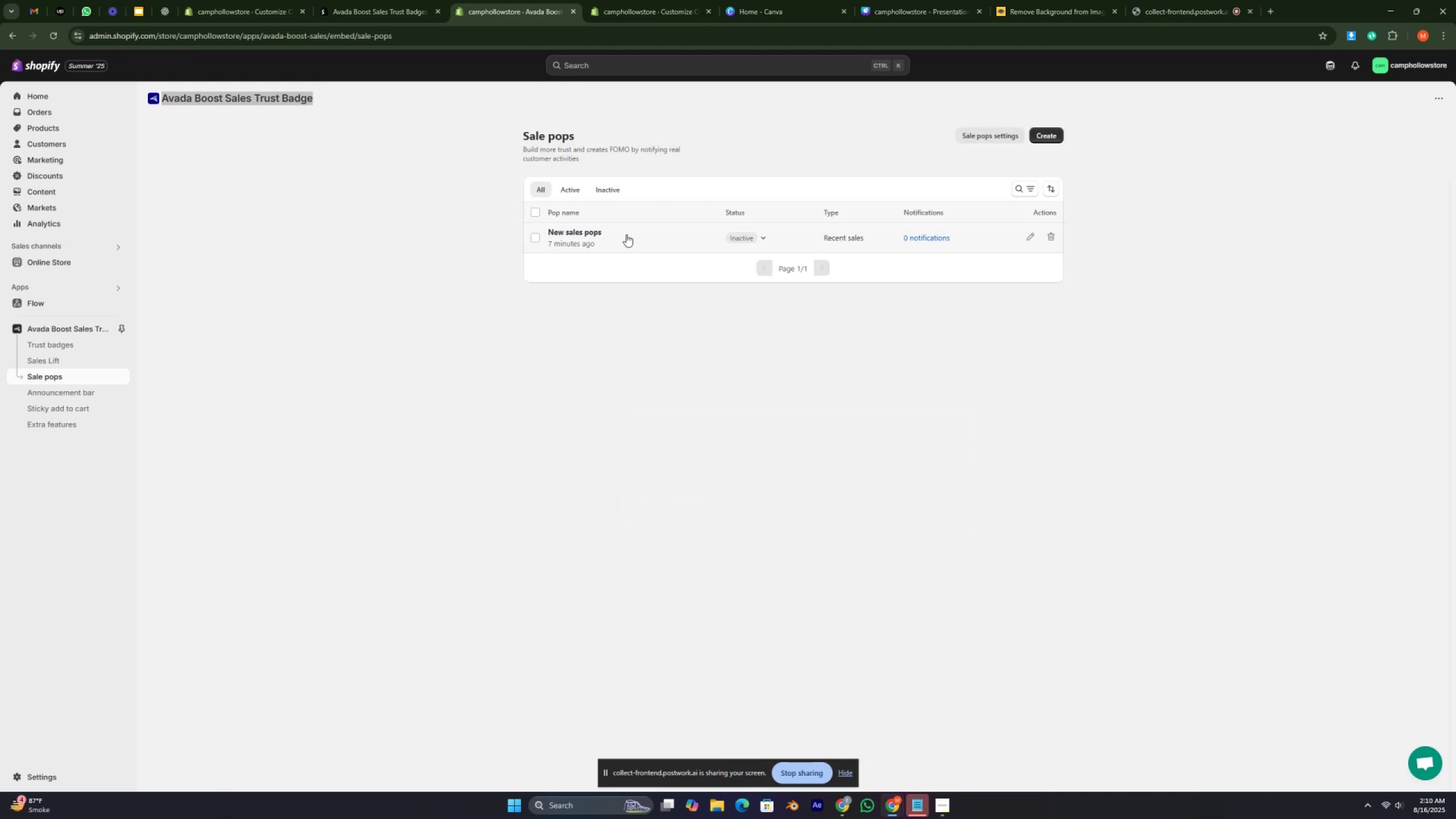 
left_click([626, 234])
 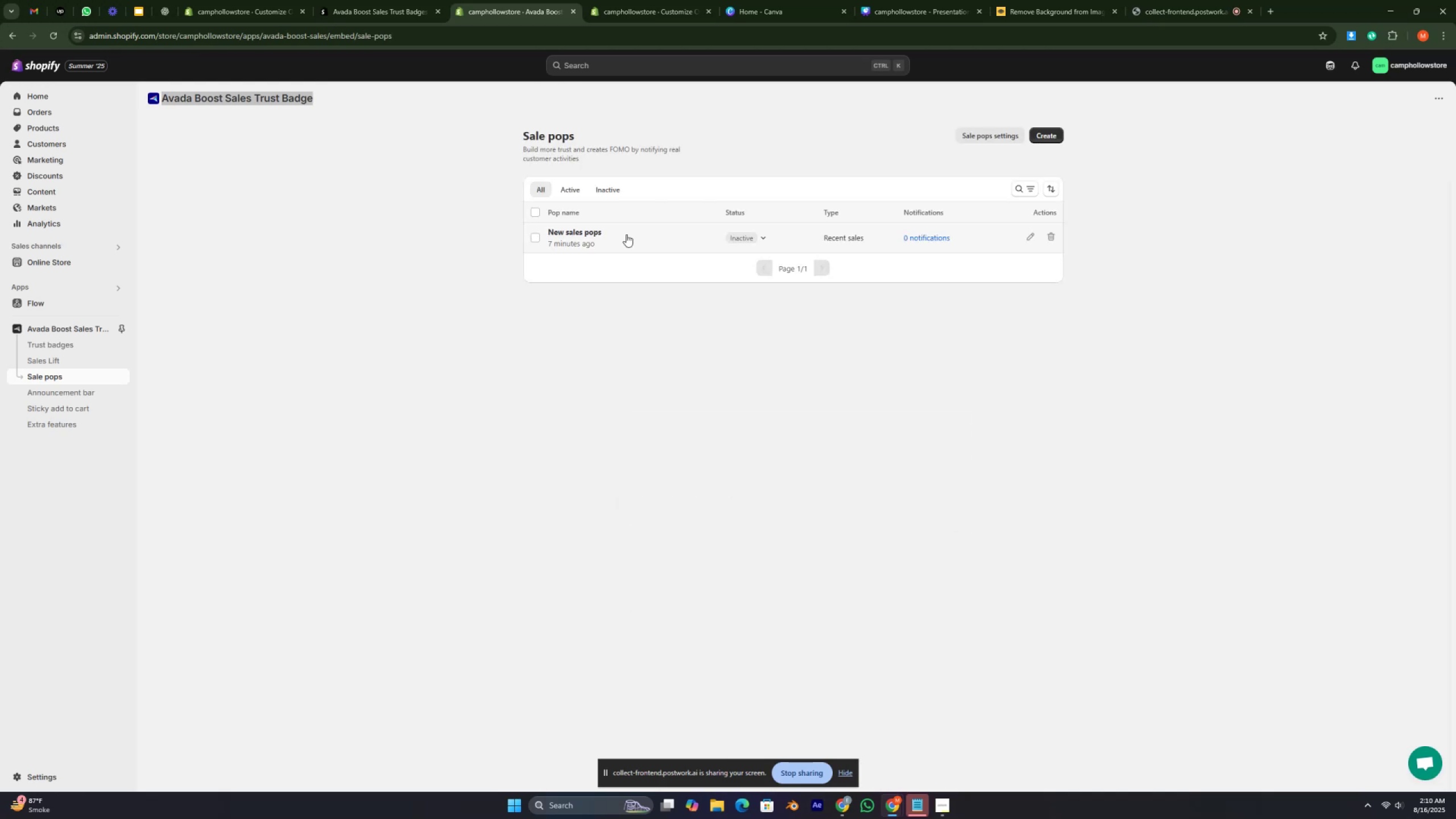 
double_click([626, 234])
 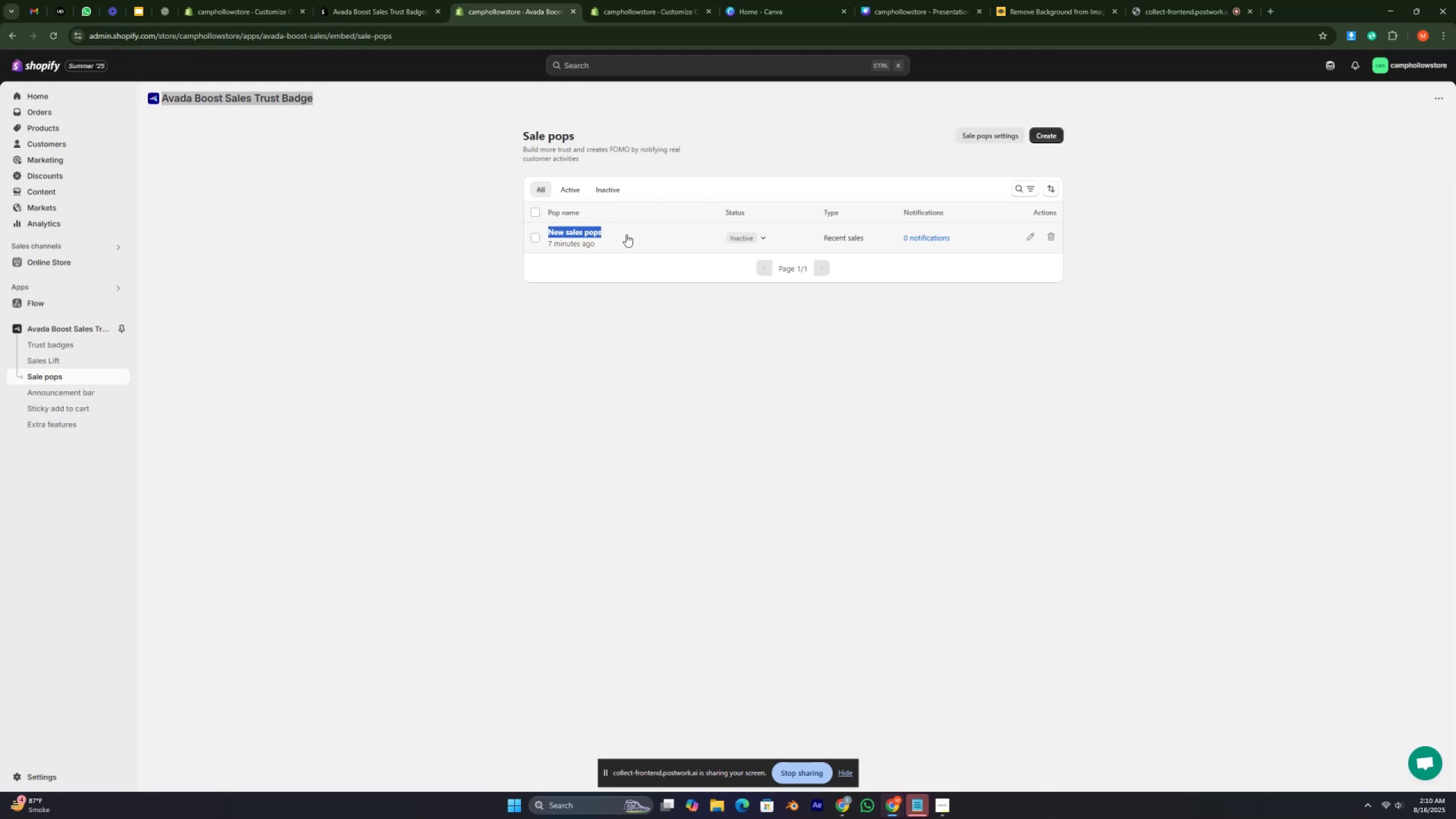 
triple_click([626, 234])
 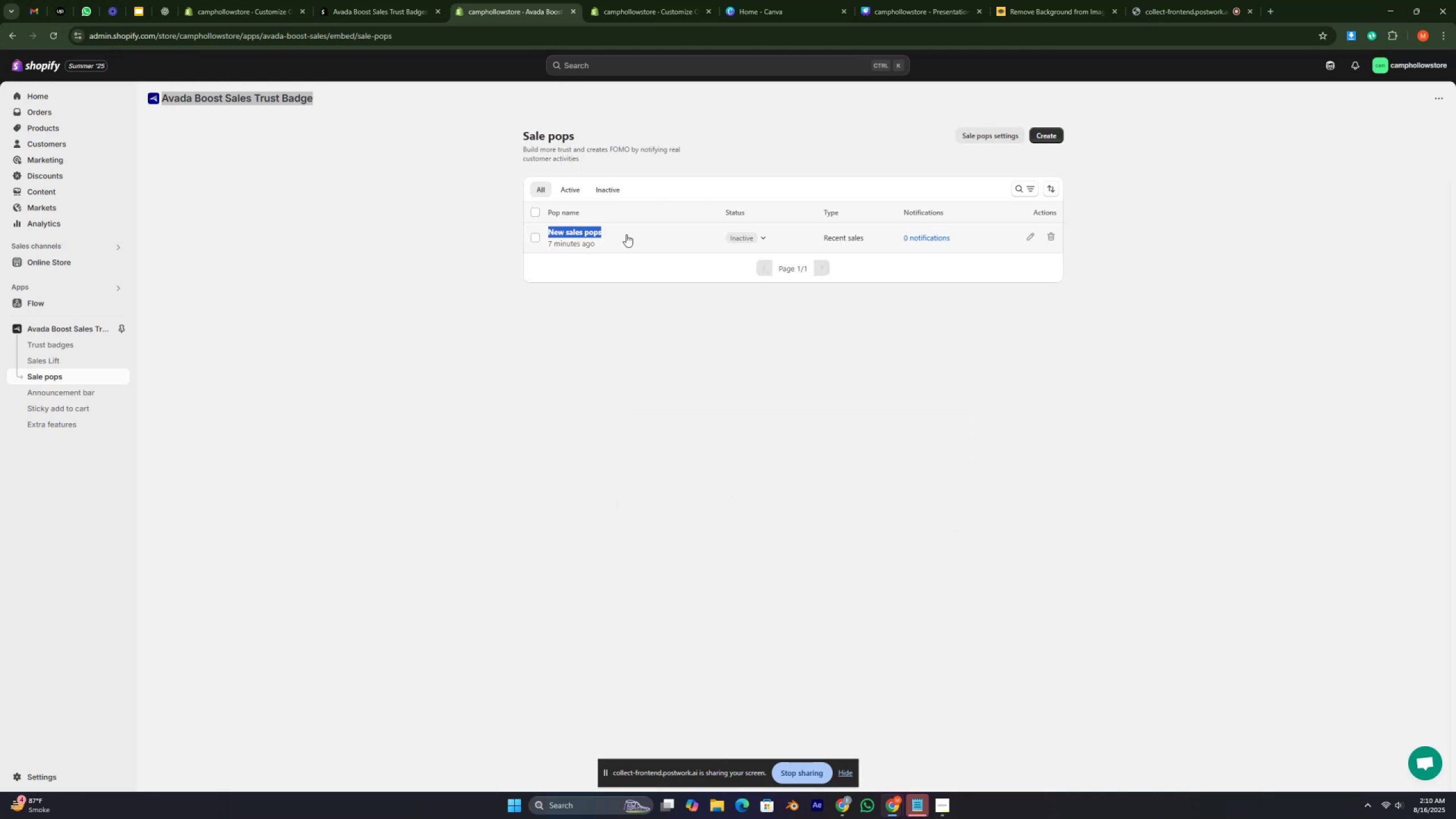 
triple_click([626, 234])
 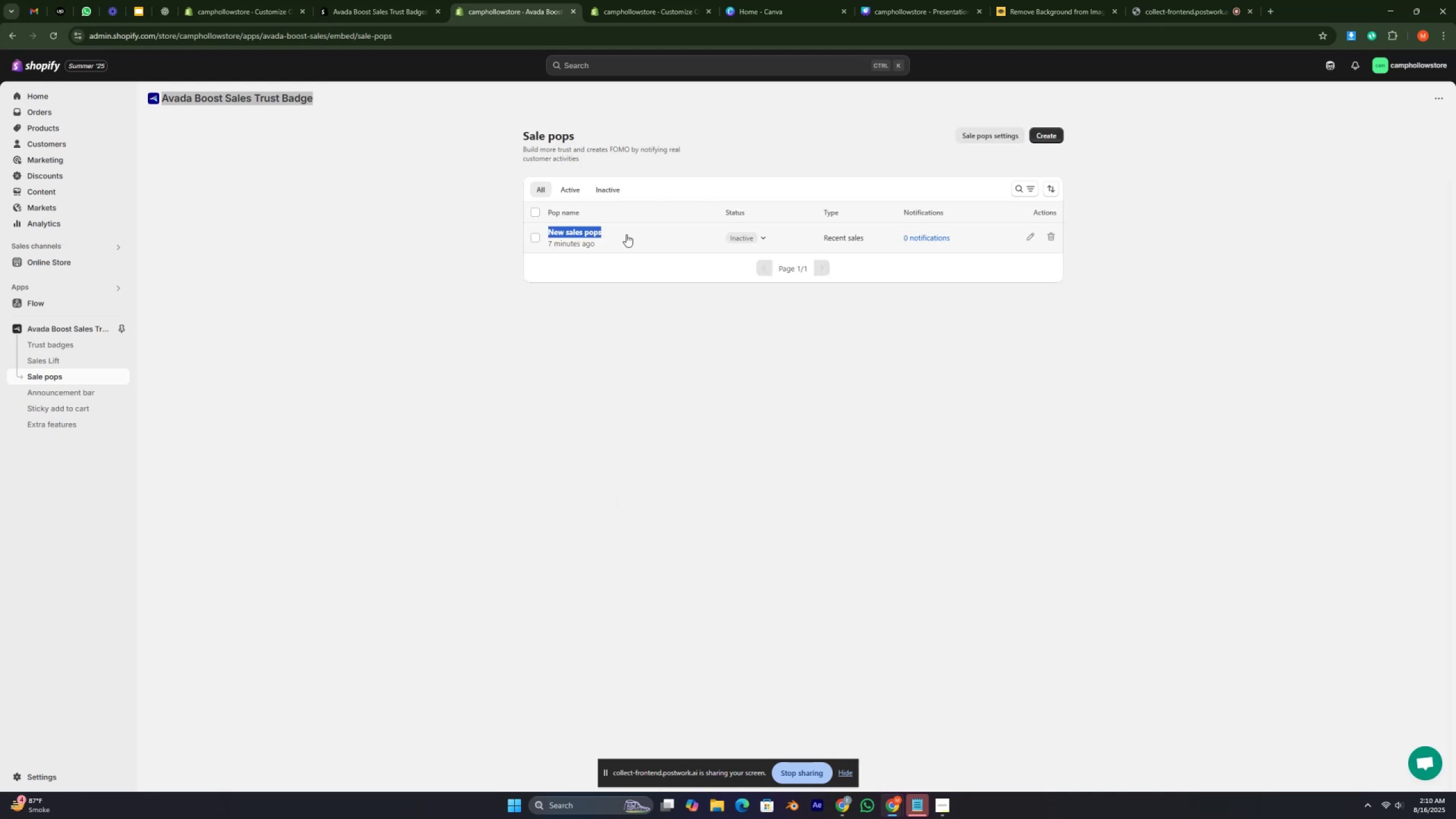 
left_click([626, 234])
 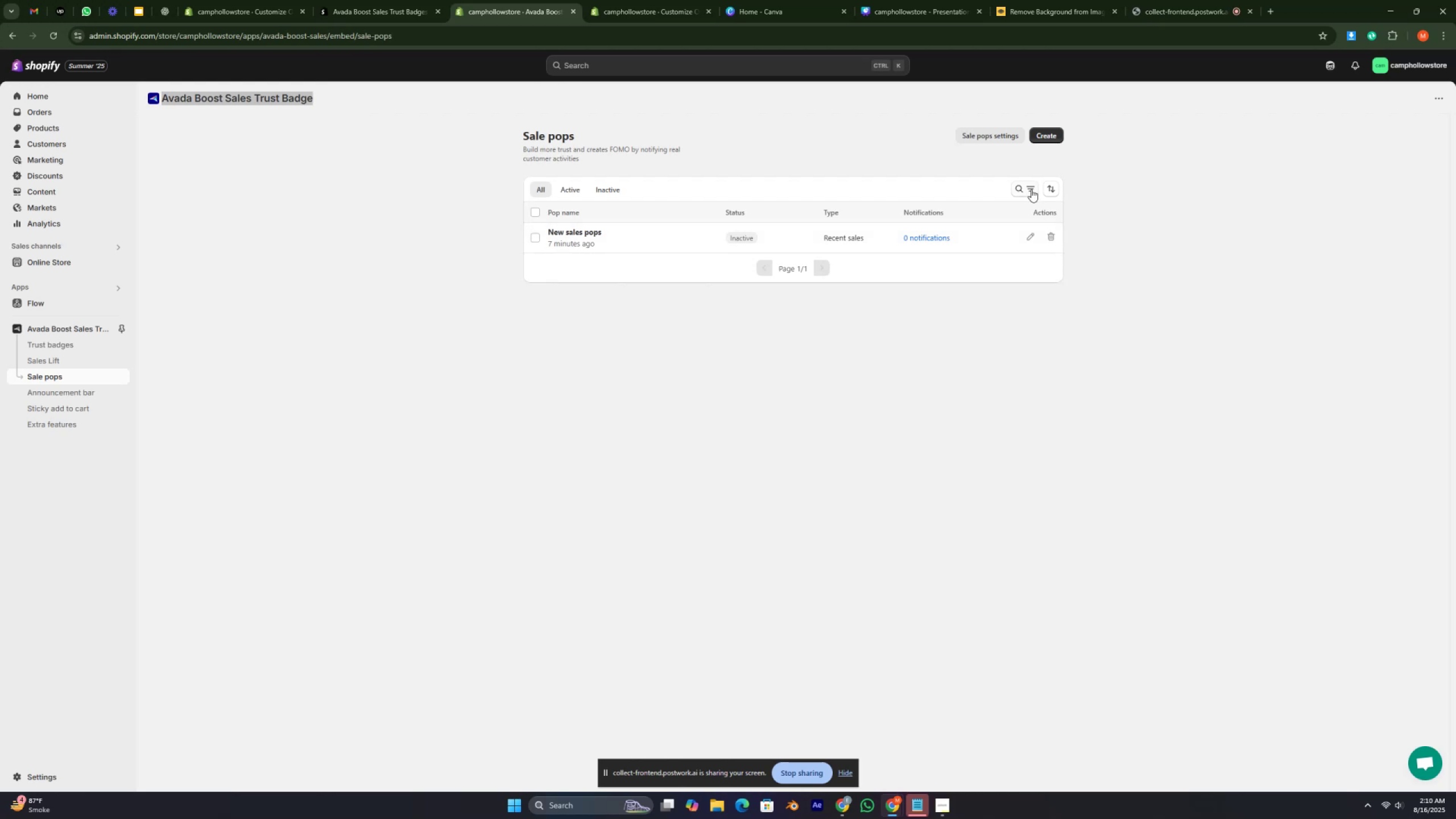 
left_click([1033, 140])
 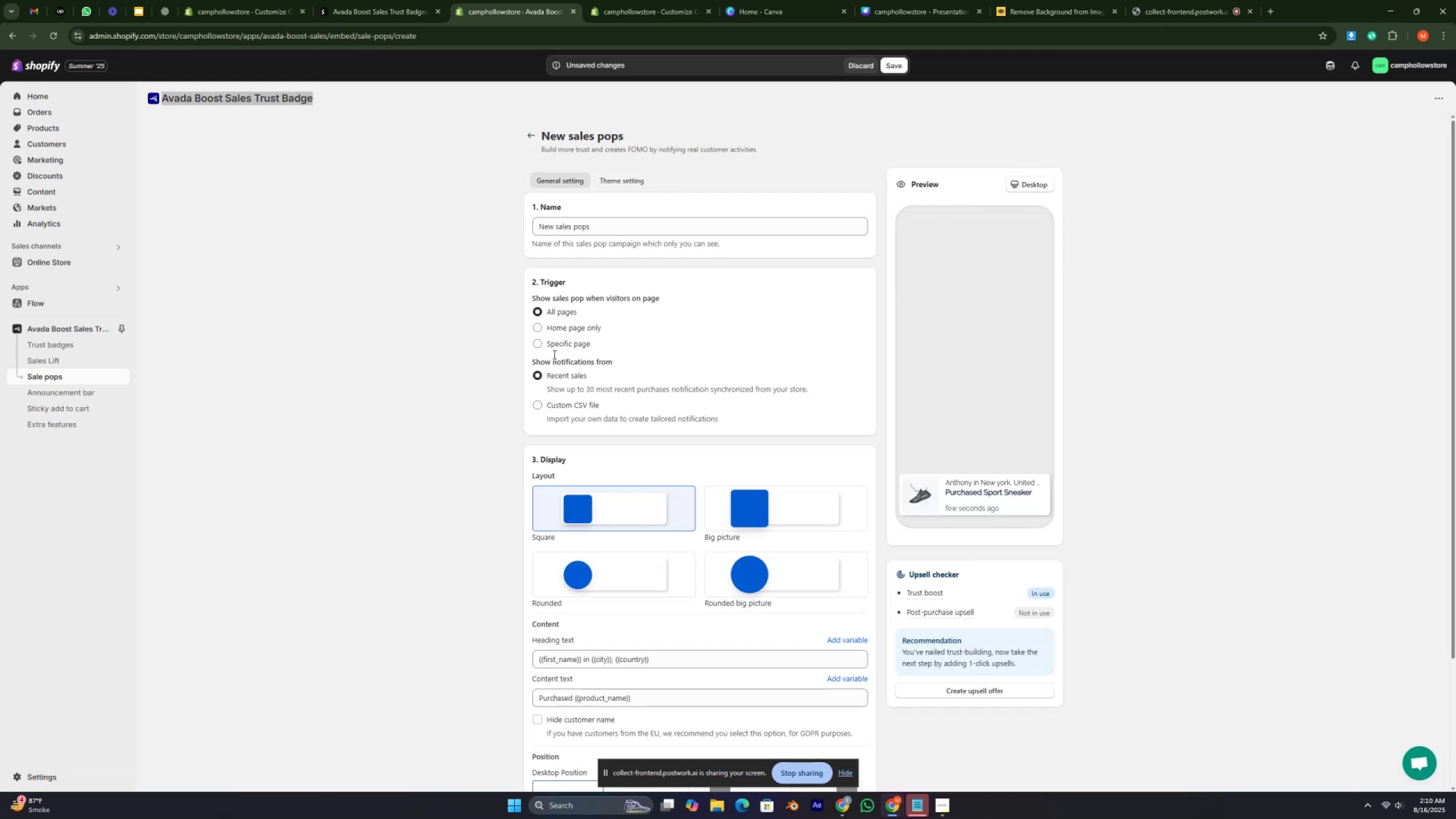 
scroll: coordinate [672, 421], scroll_direction: down, amount: 4.0
 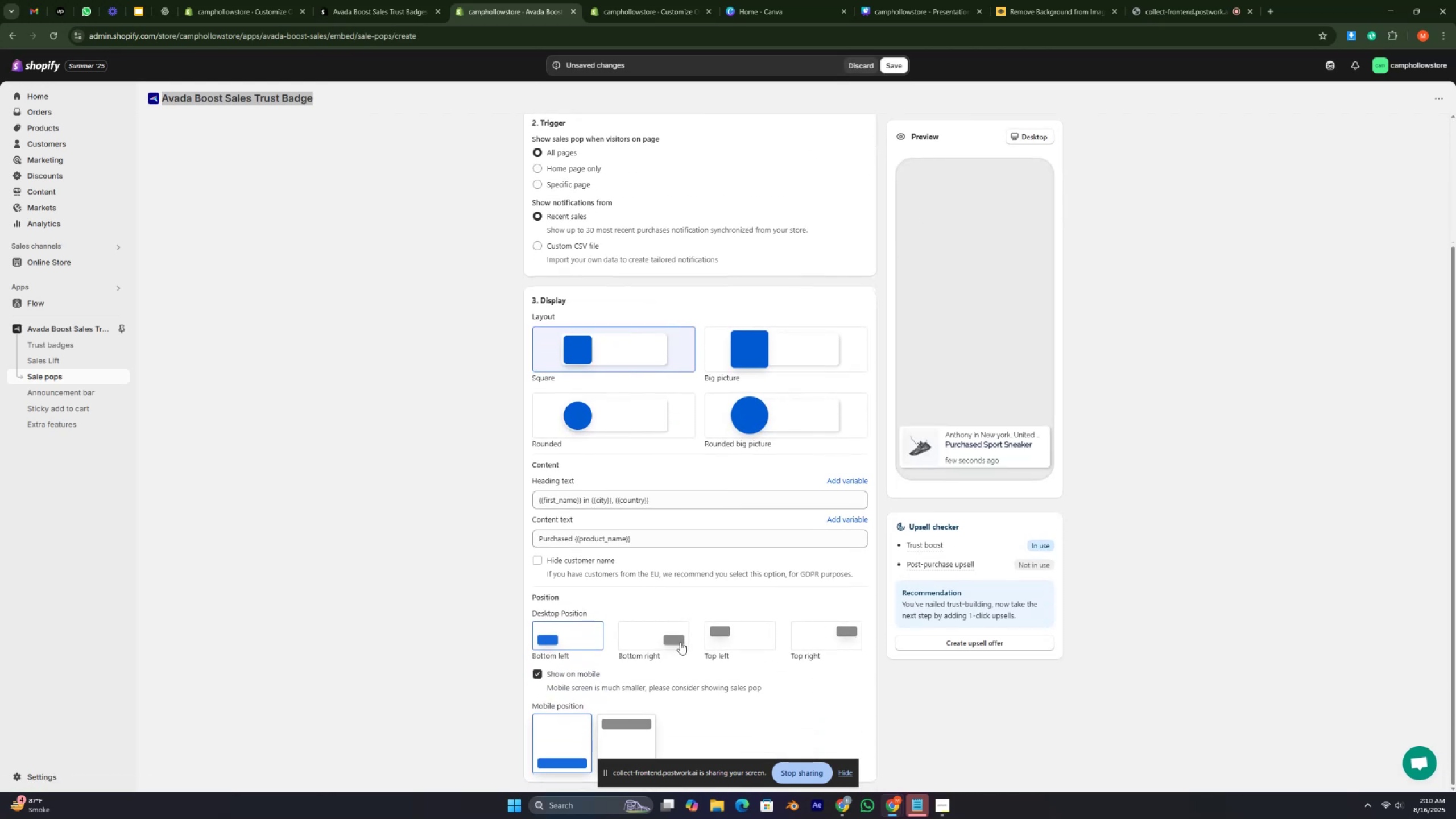 
left_click([680, 638])
 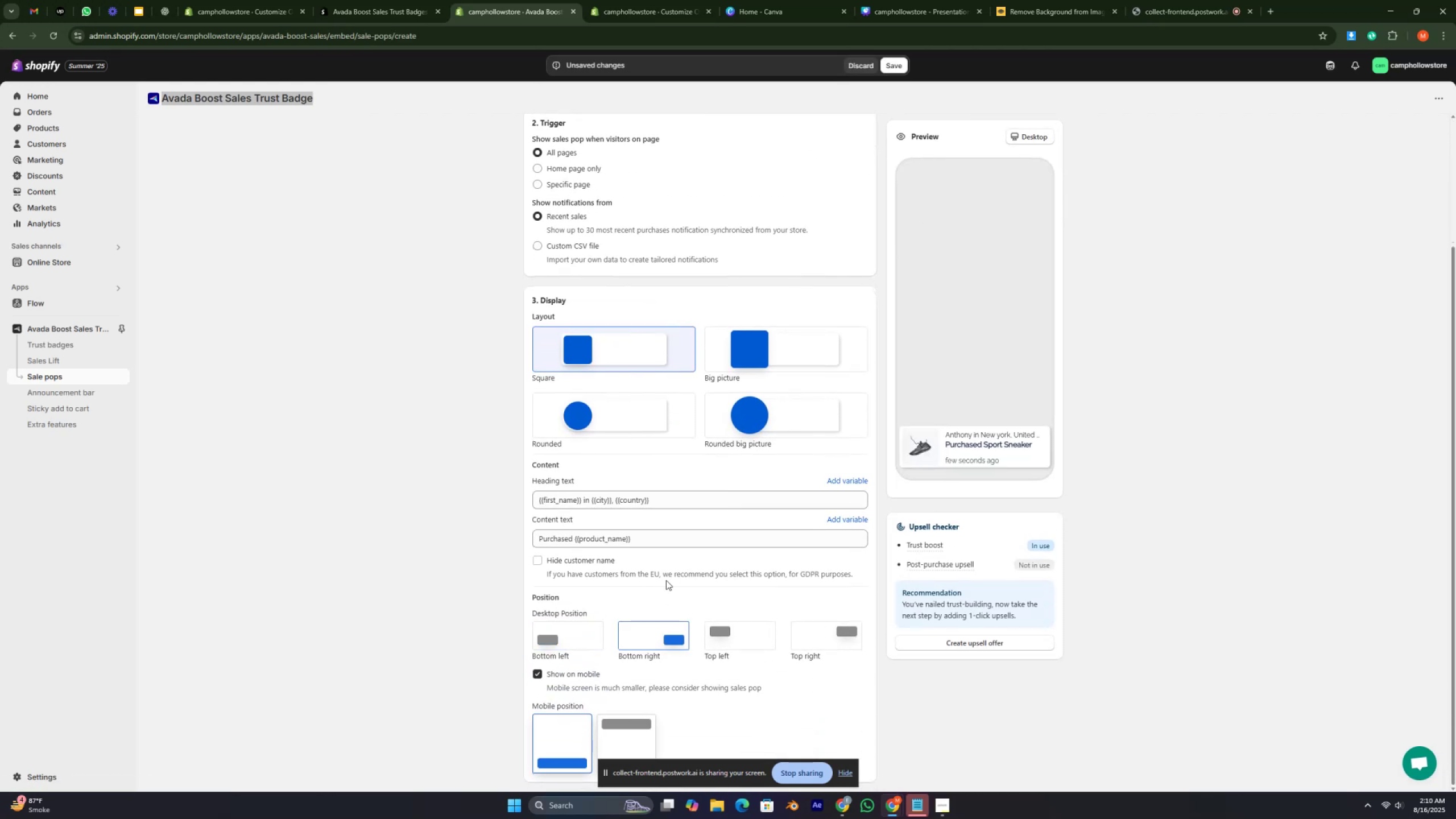 
scroll: coordinate [665, 574], scroll_direction: down, amount: 3.0
 